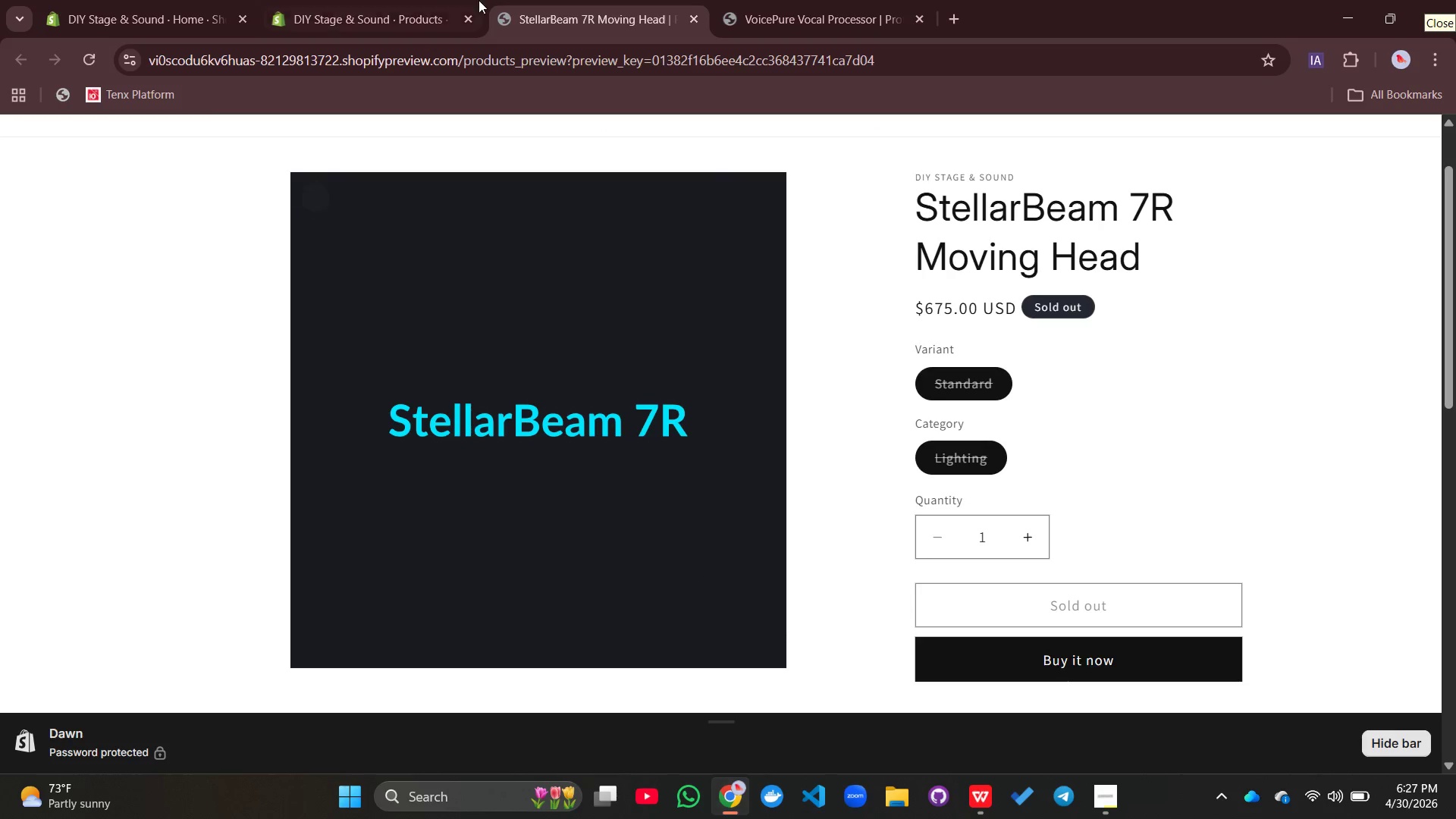 
left_click([381, 8])
 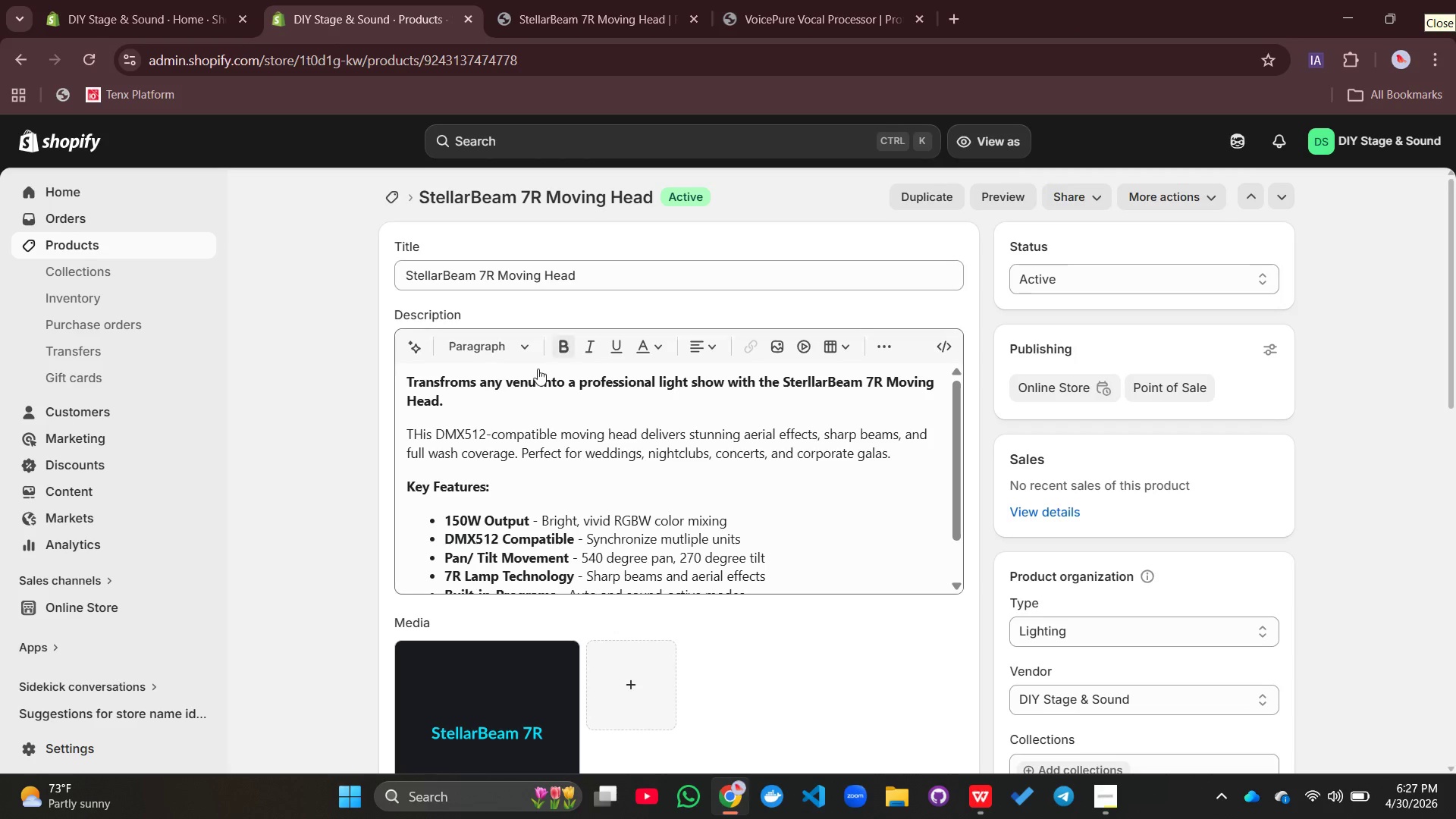 
scroll: coordinate [491, 568], scroll_direction: down, amount: 12.0
 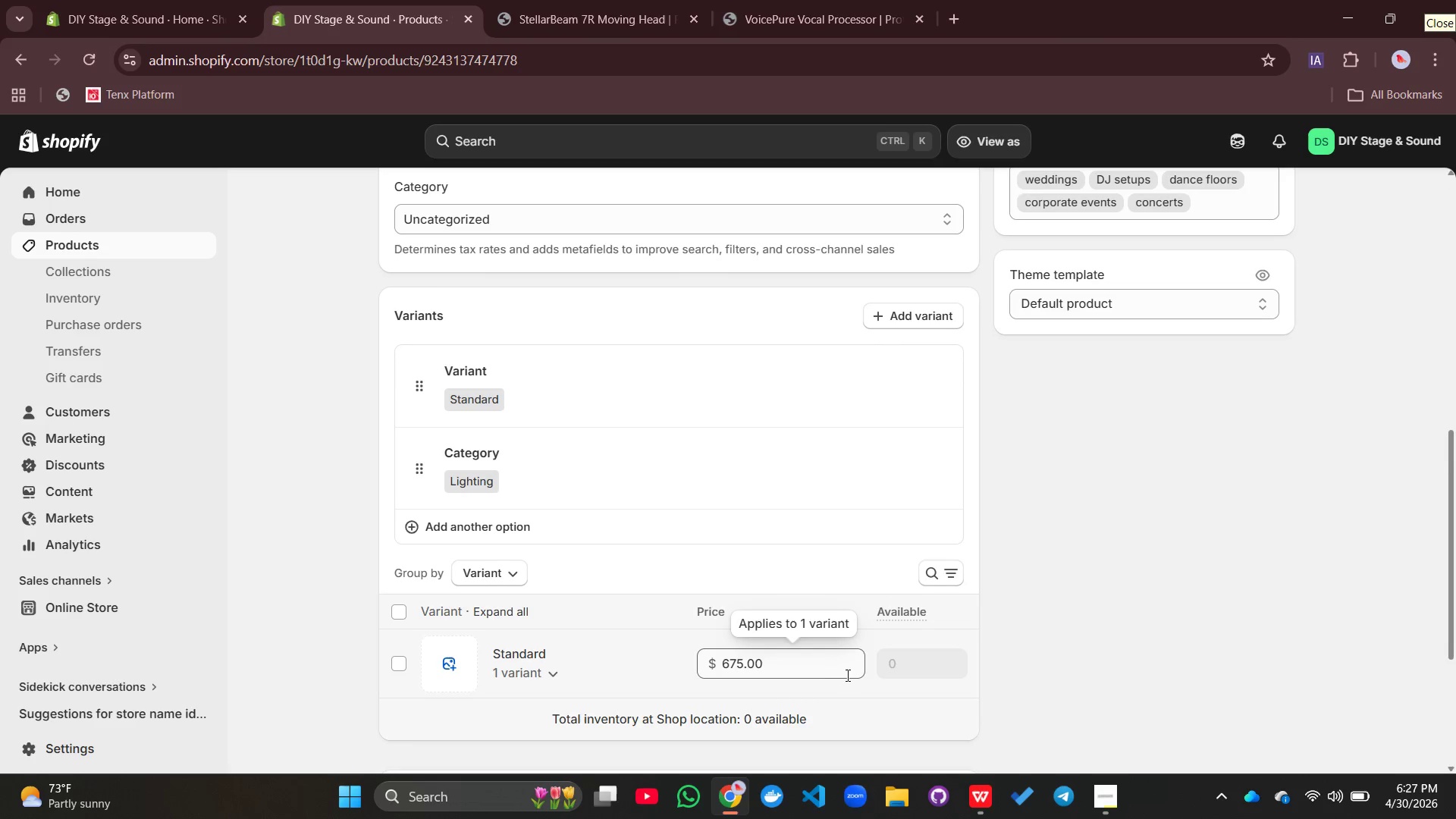 
left_click([805, 672])
 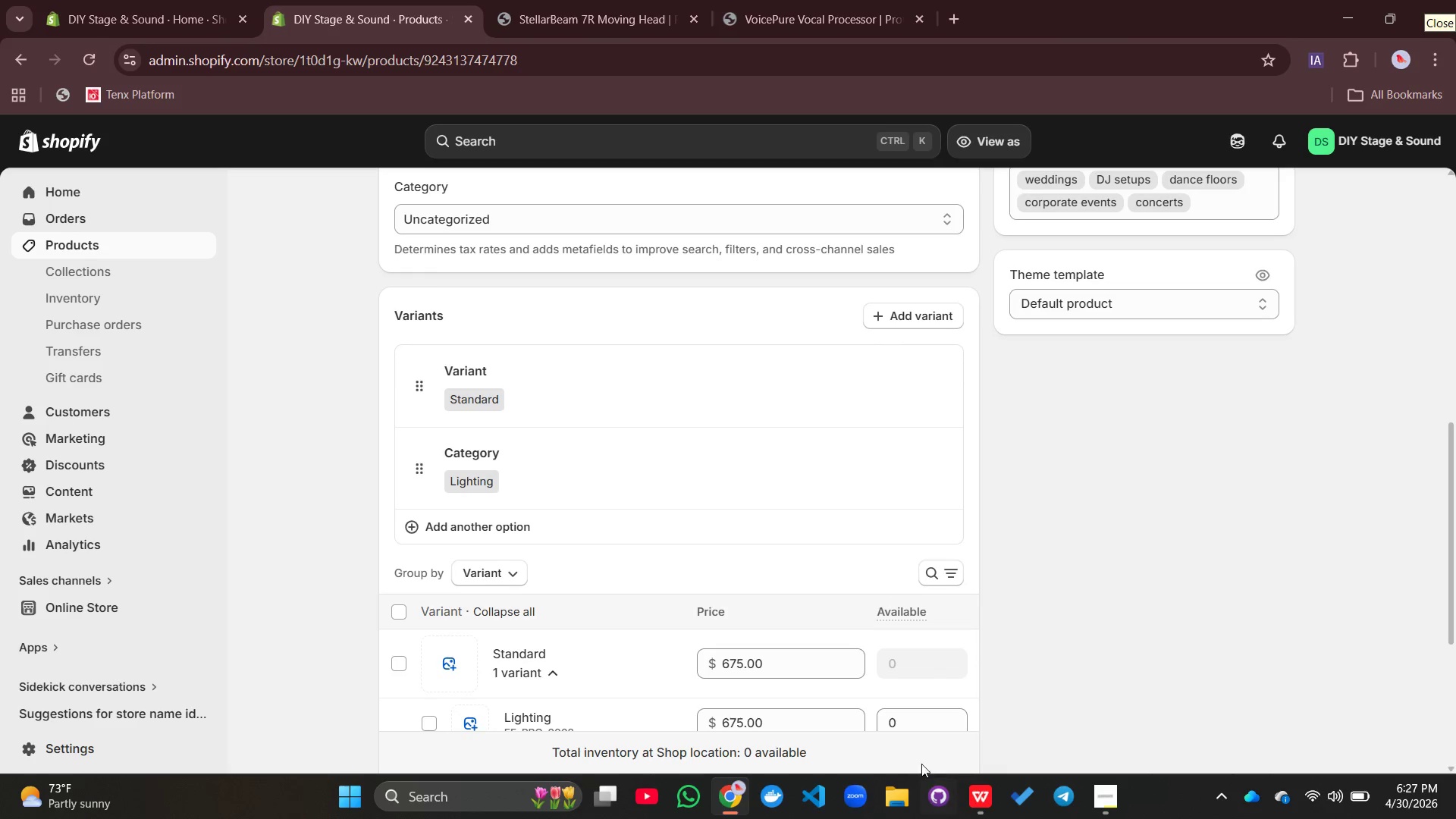 
left_click([916, 727])
 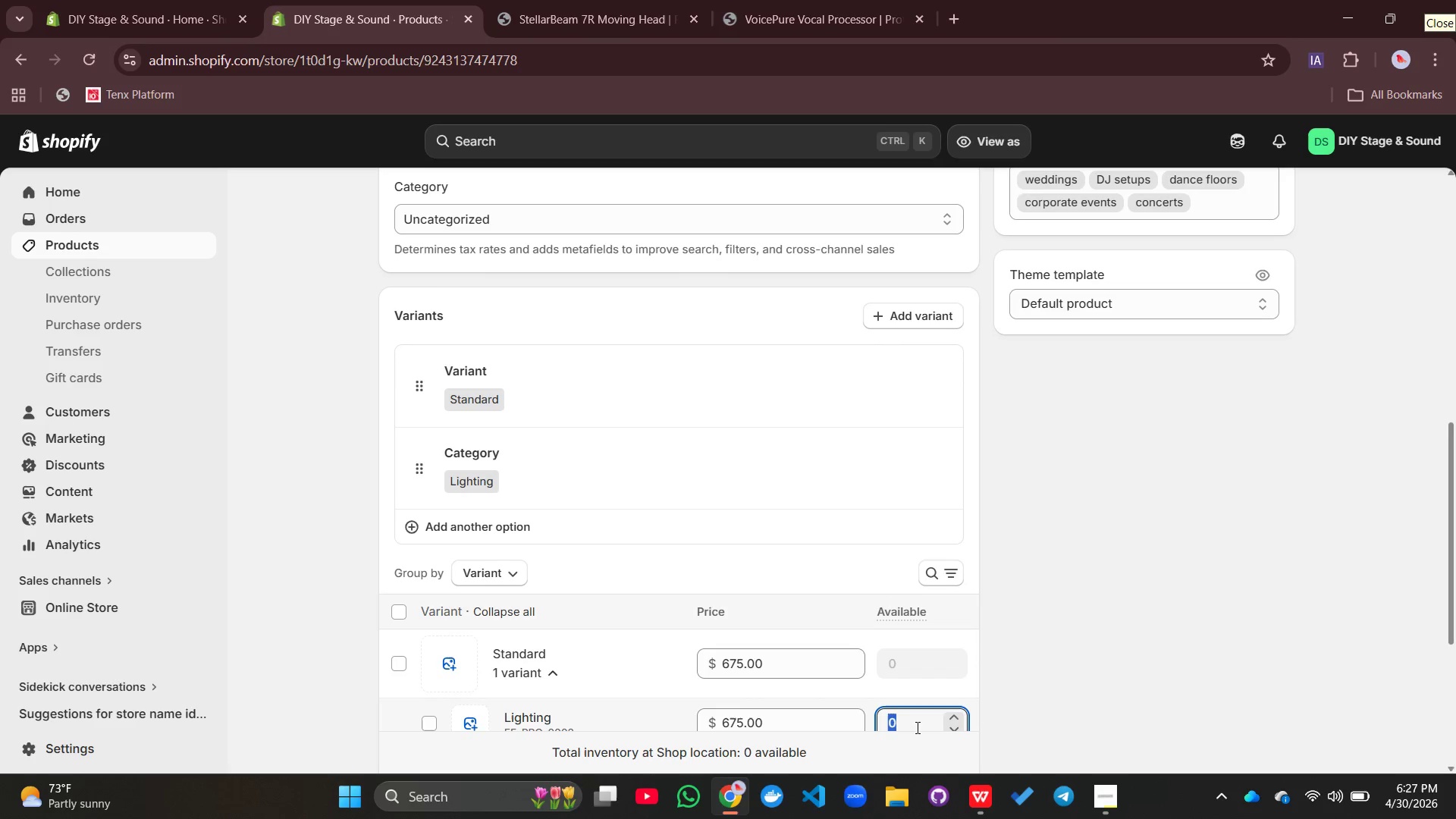 
type(100)
 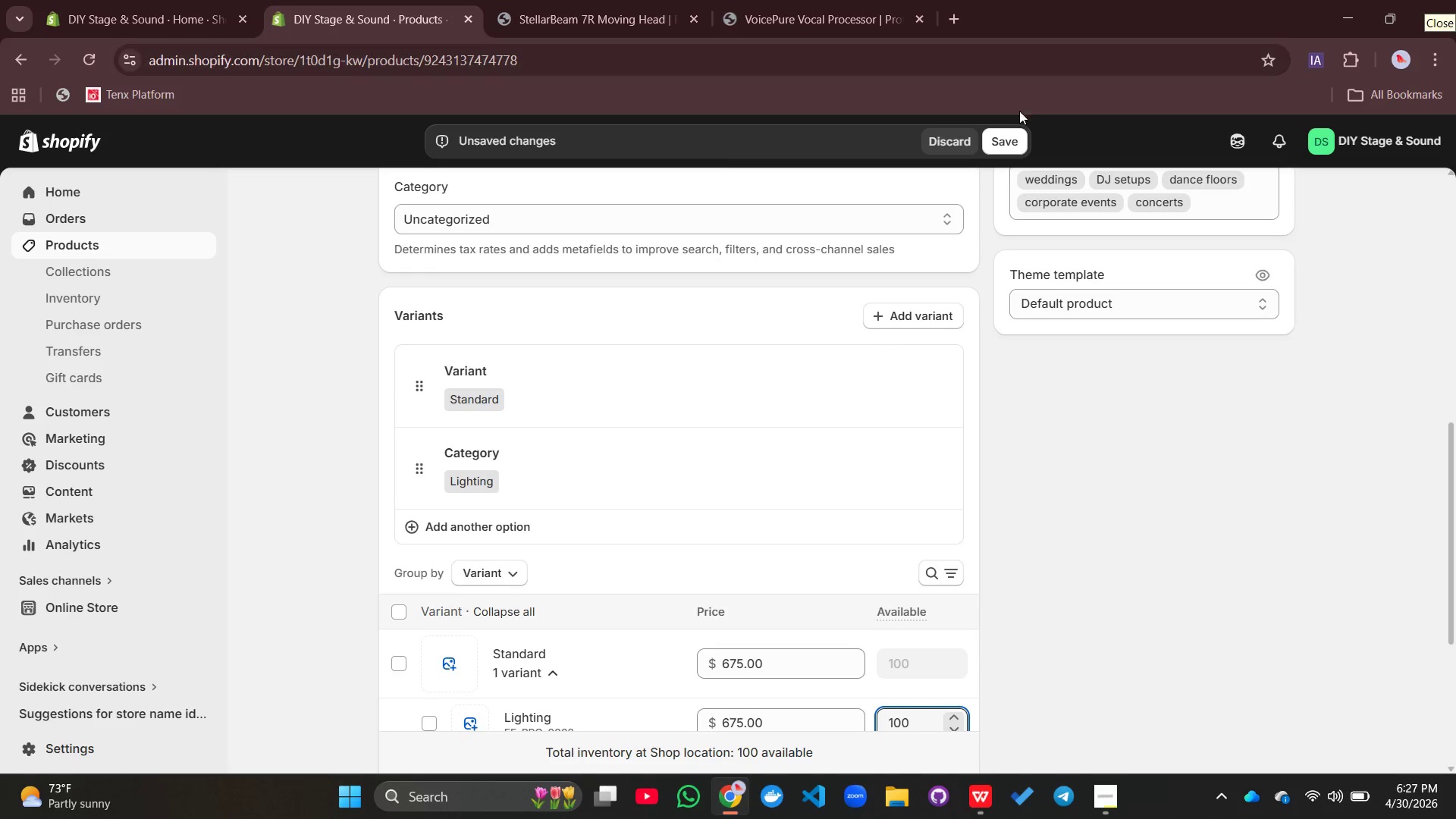 
left_click([1004, 146])
 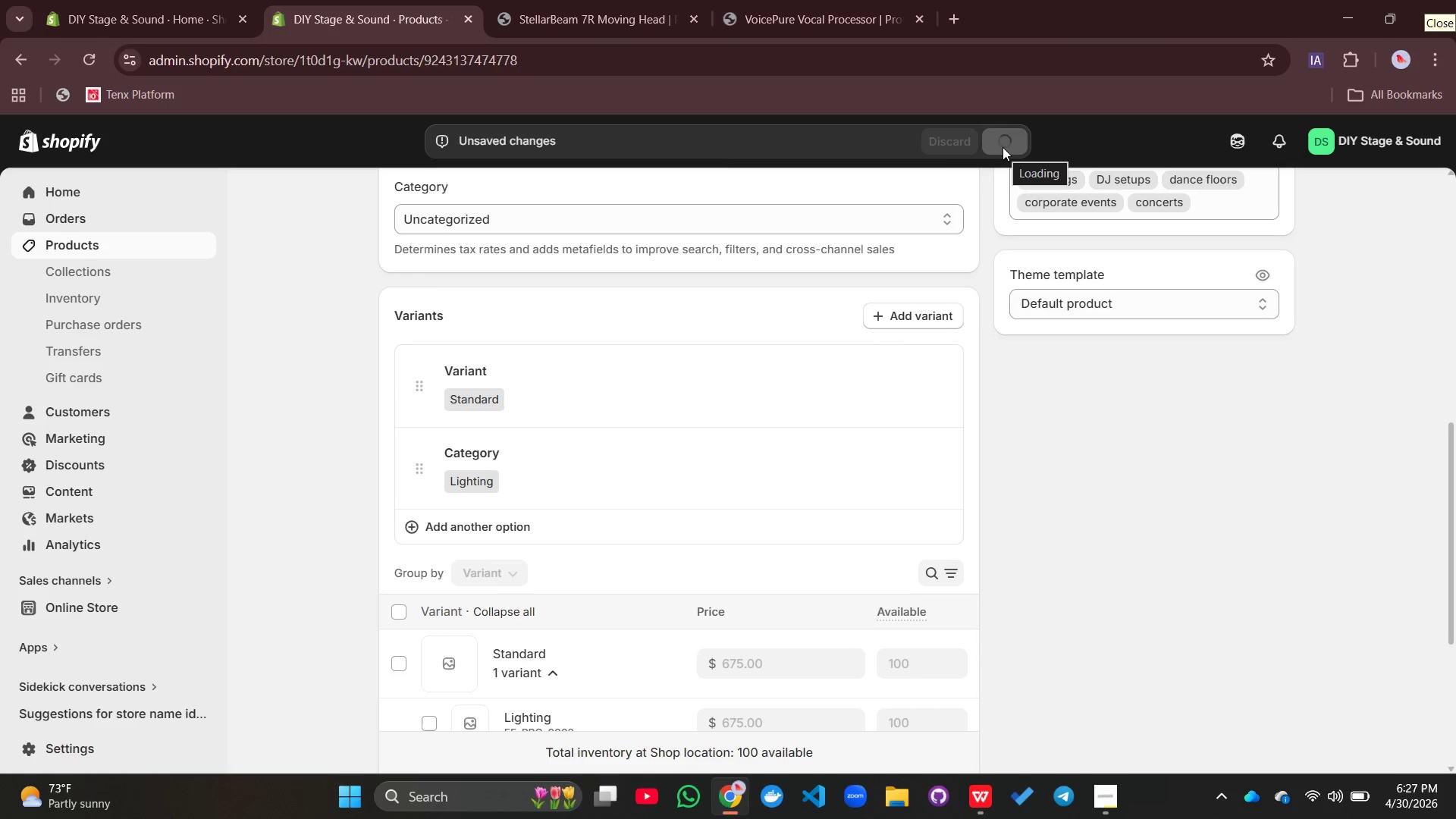 
scroll: coordinate [686, 356], scroll_direction: down, amount: 3.0
 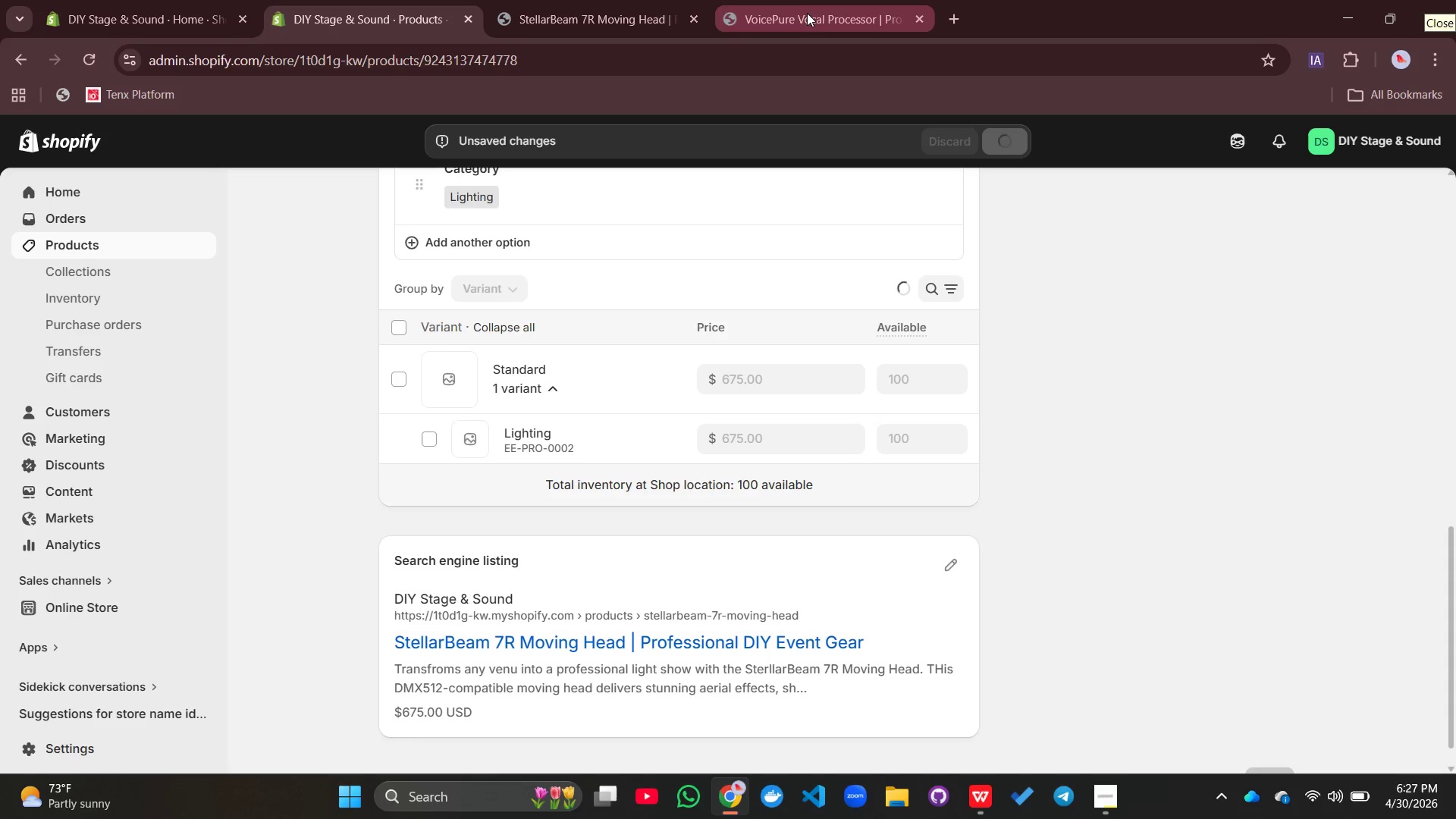 
left_click([805, 16])
 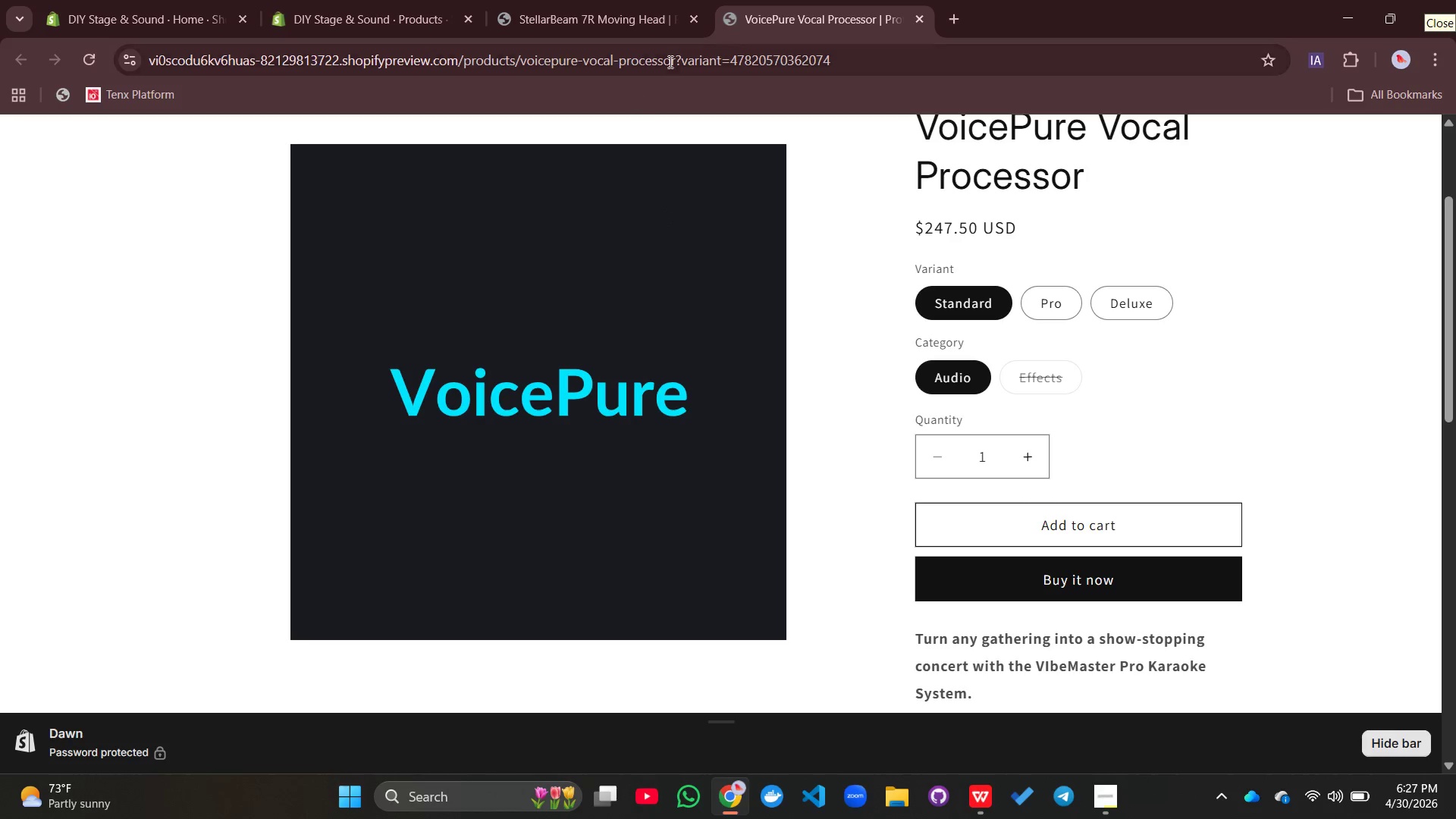 
left_click([616, 29])
 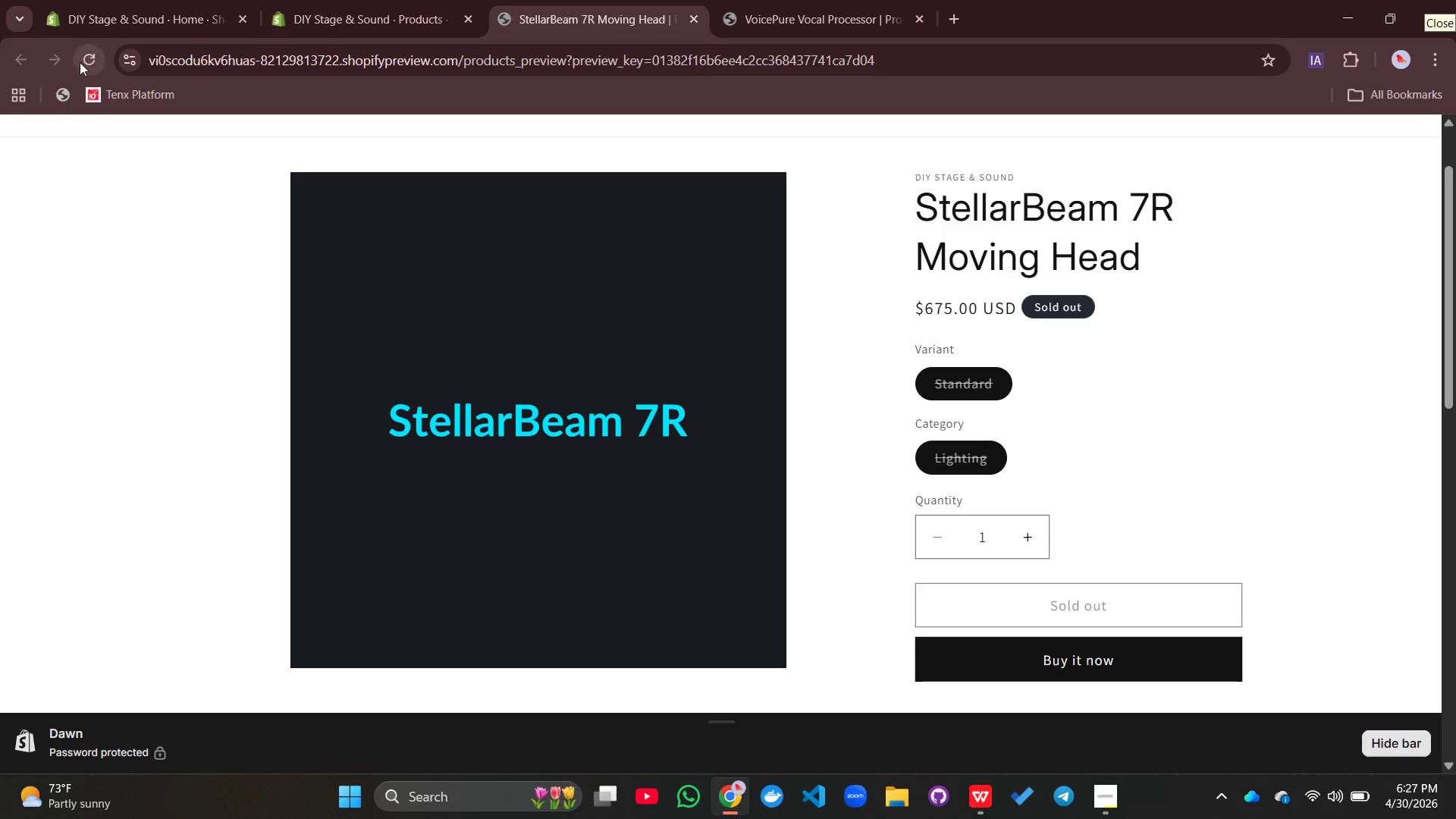 
left_click([86, 62])
 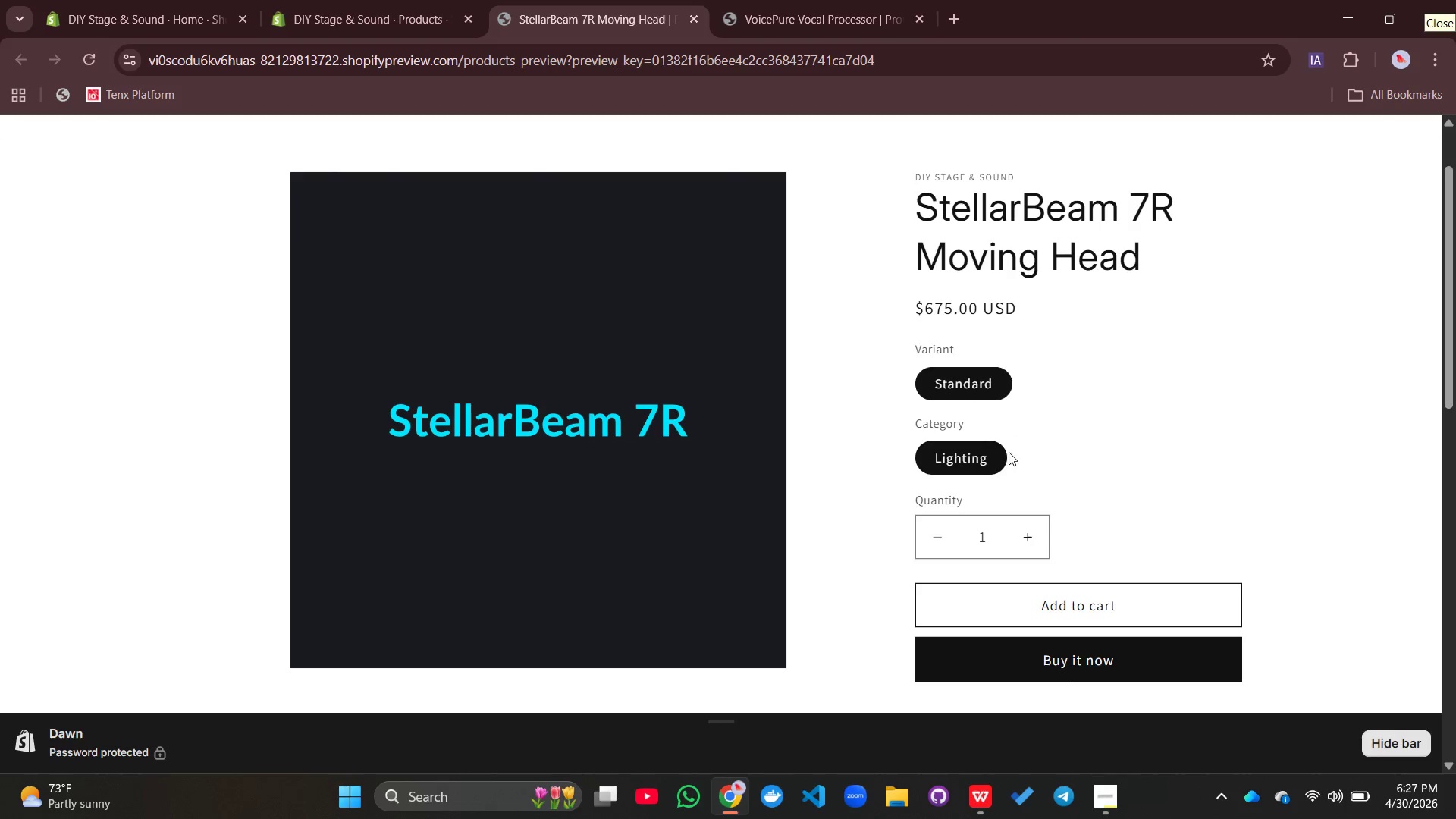 
scroll: coordinate [957, 482], scroll_direction: down, amount: 1.0
 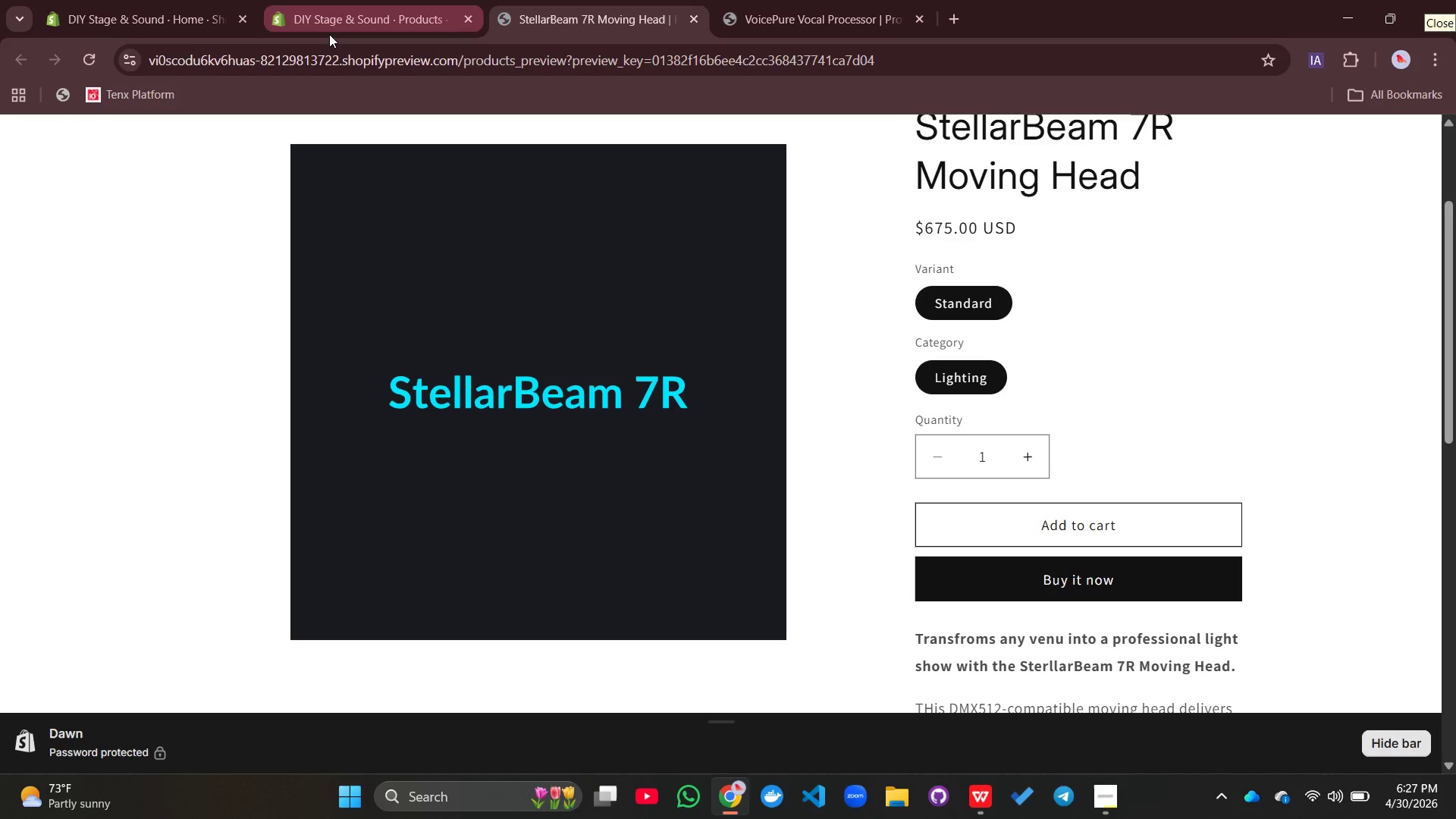 
left_click([329, 34])
 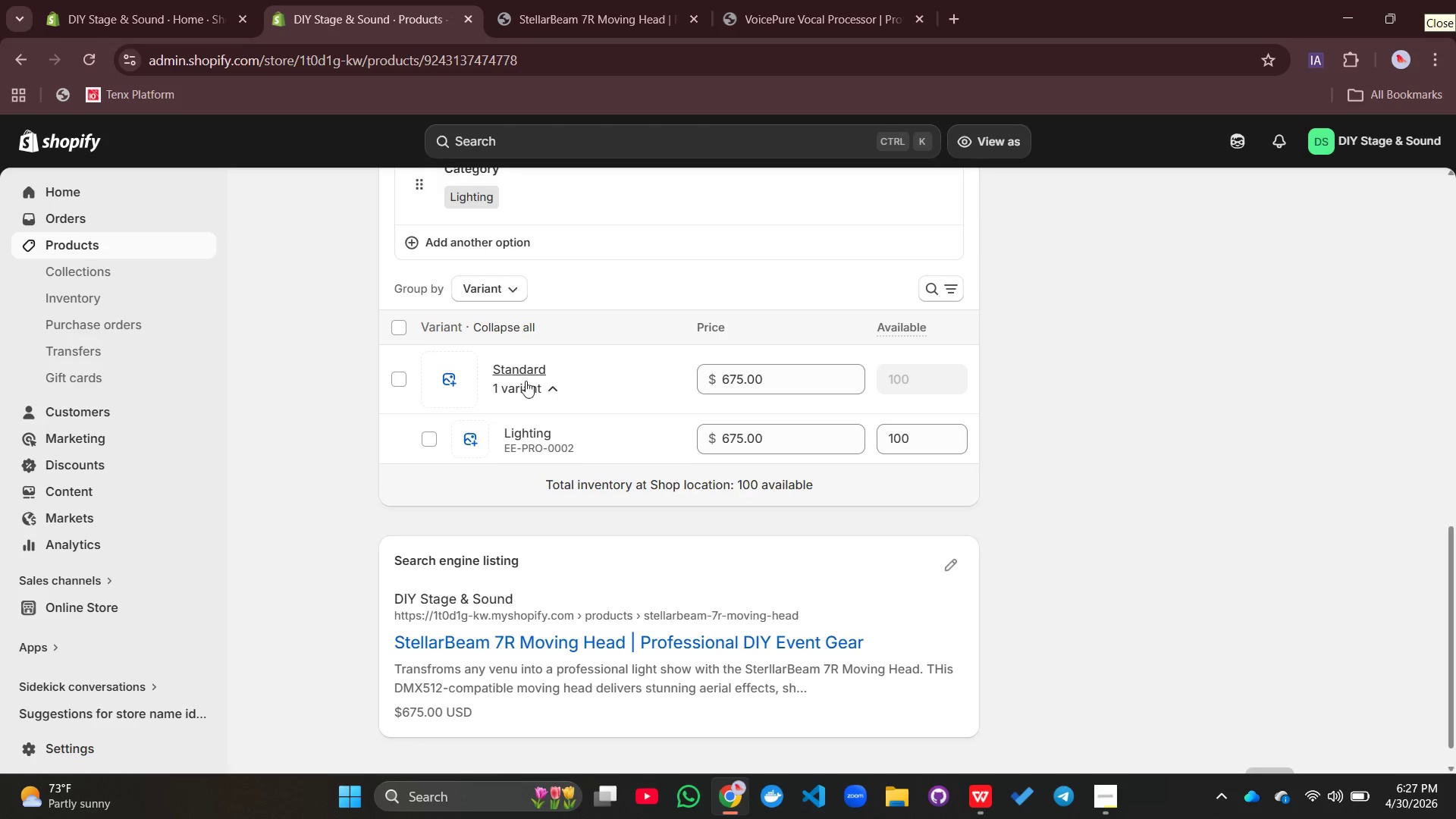 
scroll: coordinate [540, 381], scroll_direction: down, amount: 3.0
 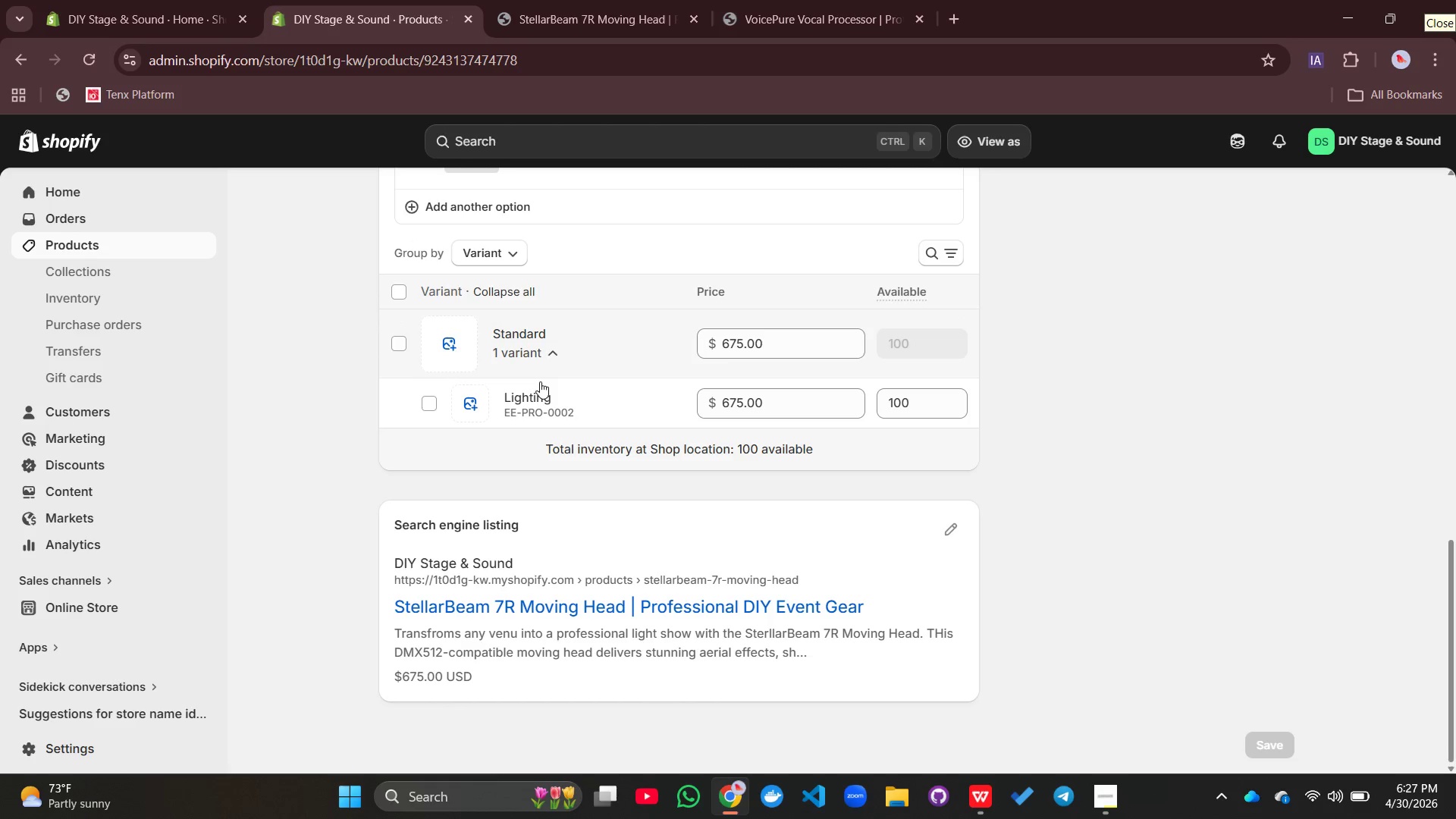 
scroll: coordinate [704, 289], scroll_direction: up, amount: 17.0
 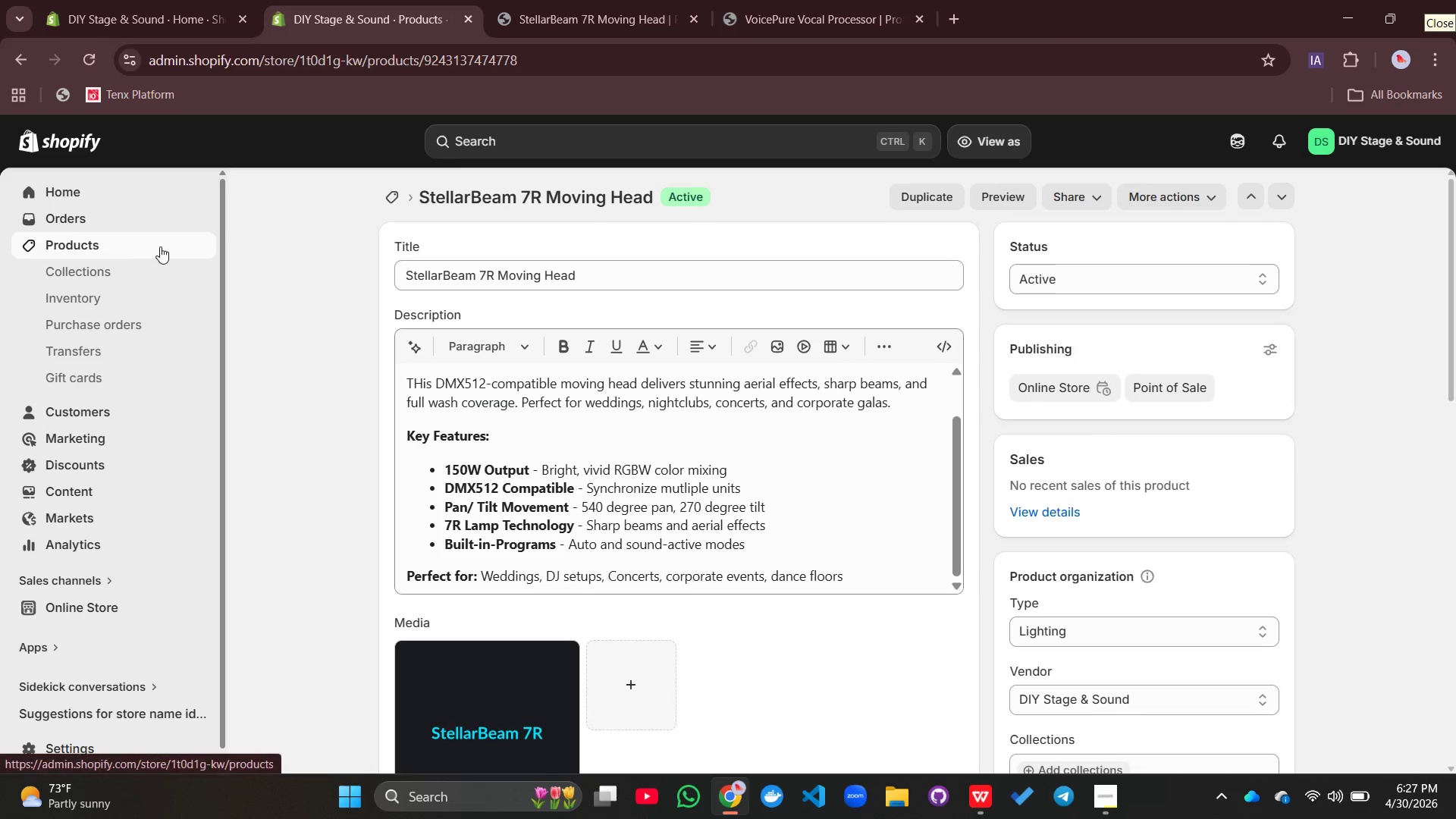 
left_click([160, 246])
 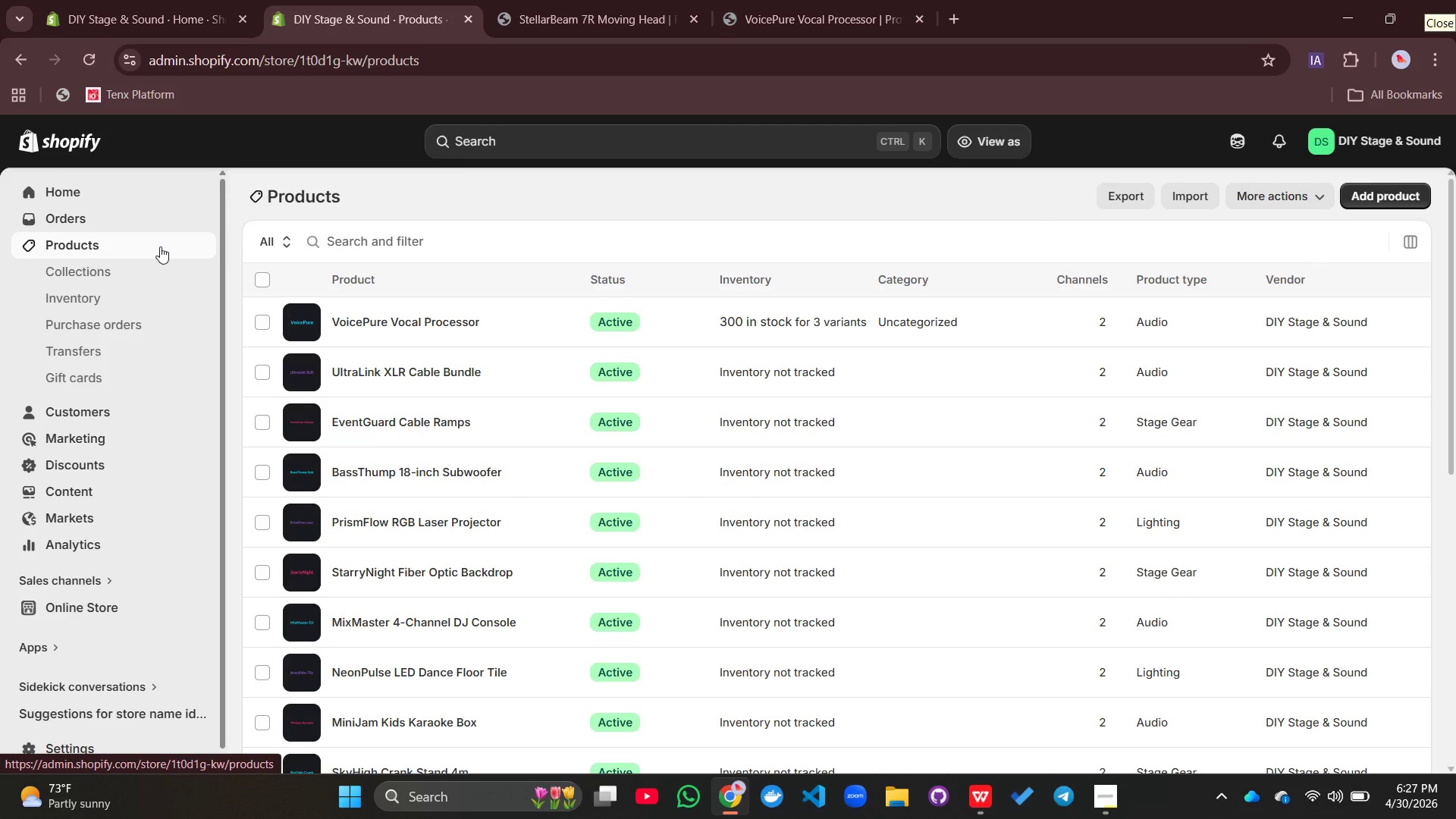 
scroll: coordinate [392, 479], scroll_direction: down, amount: 4.0
 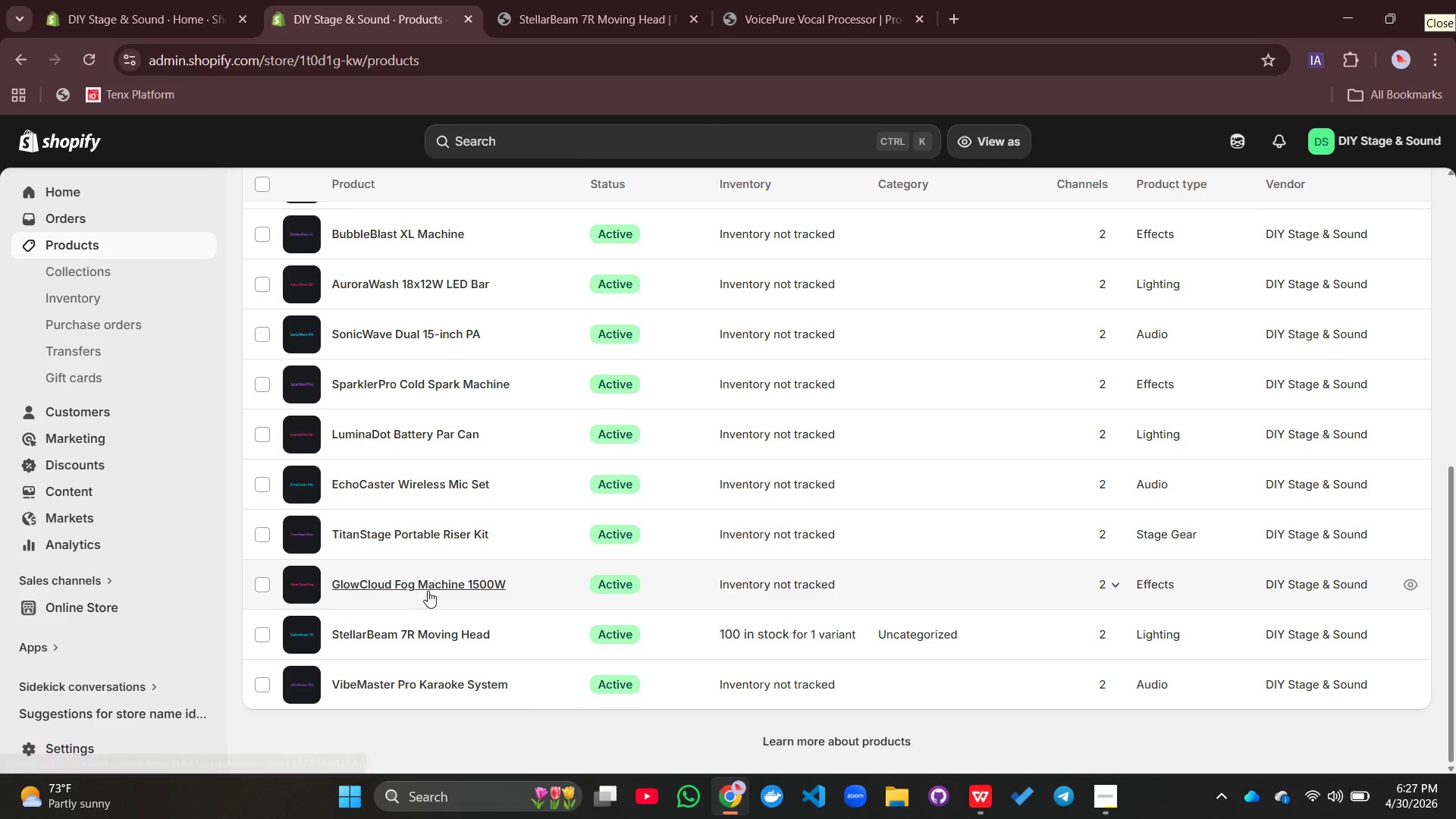 
left_click([428, 591])
 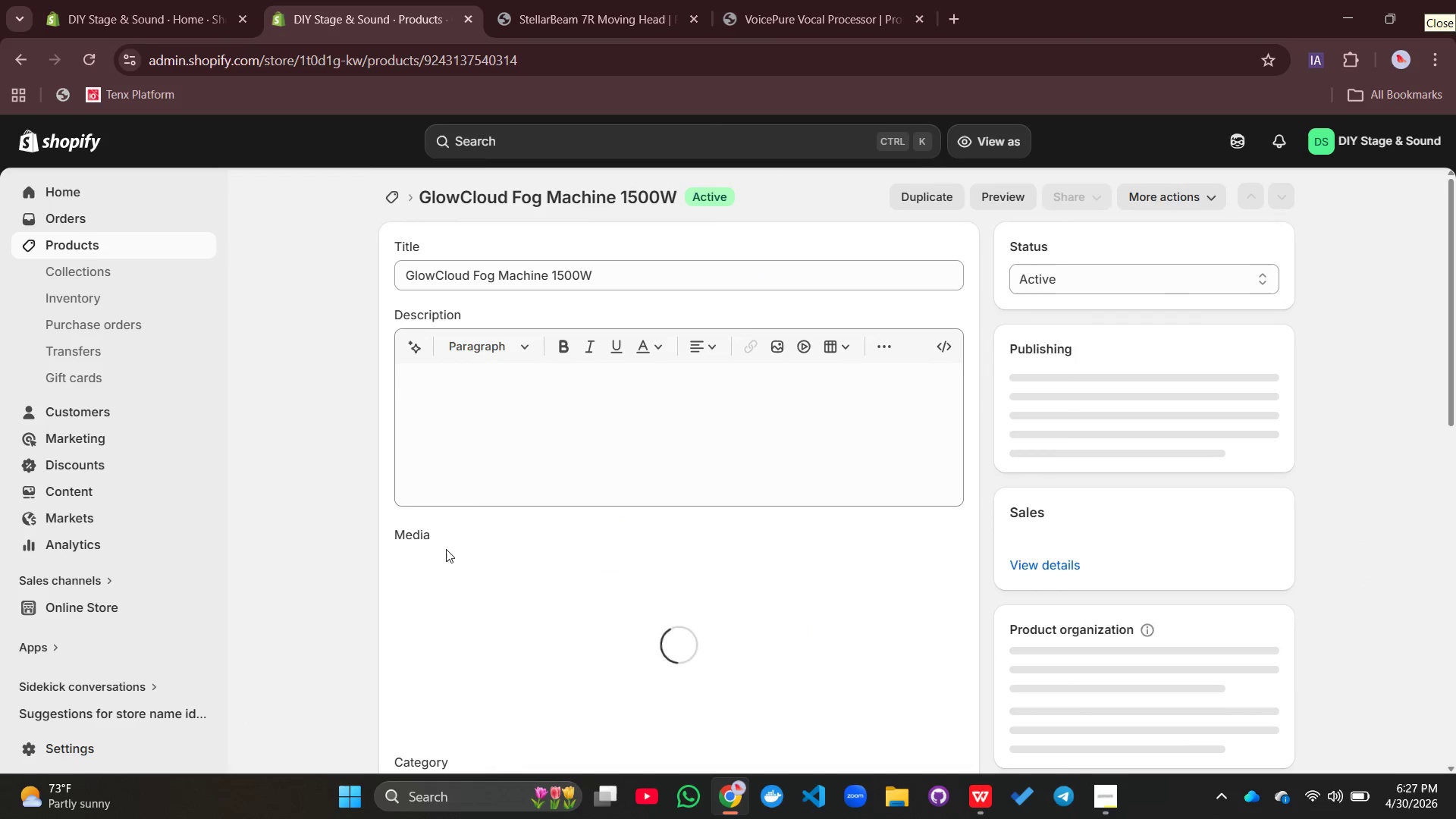 
left_click([475, 440])
 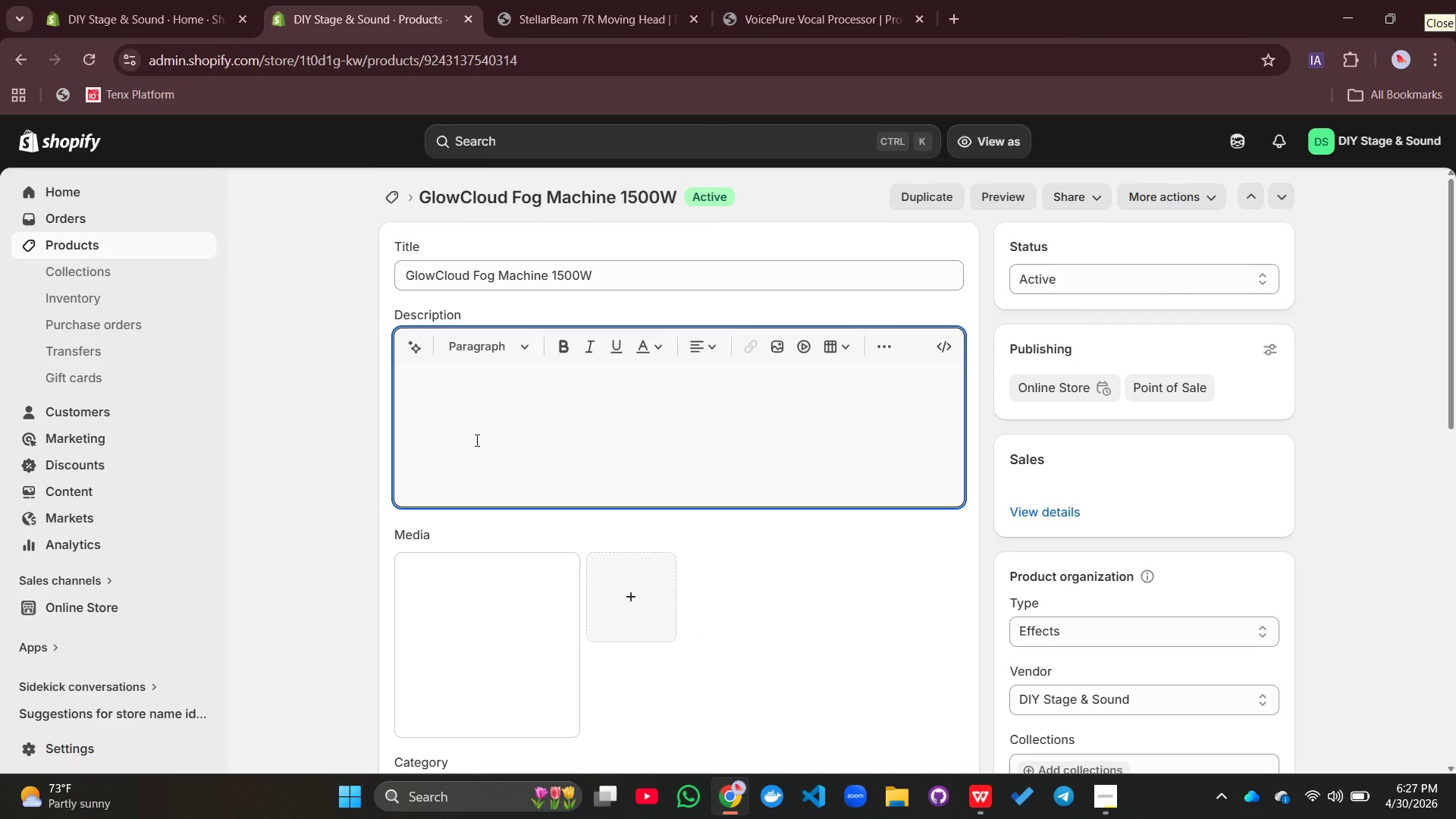 
type(Create jaw-droo[ing)
key(Backspace)
key(Backspace)
key(Backspace)
 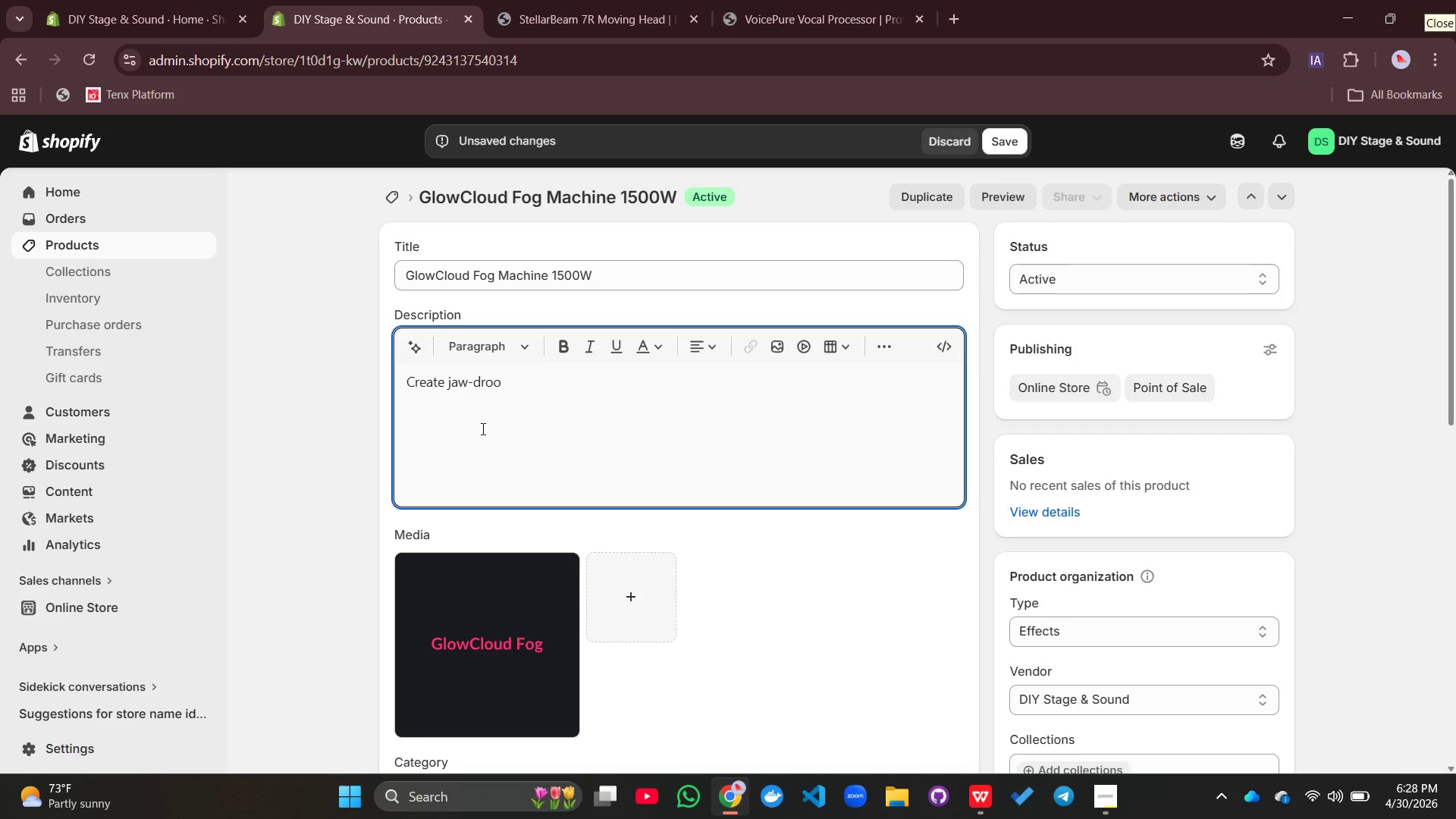 
key(Backspace)
type(ping atmosphere )
 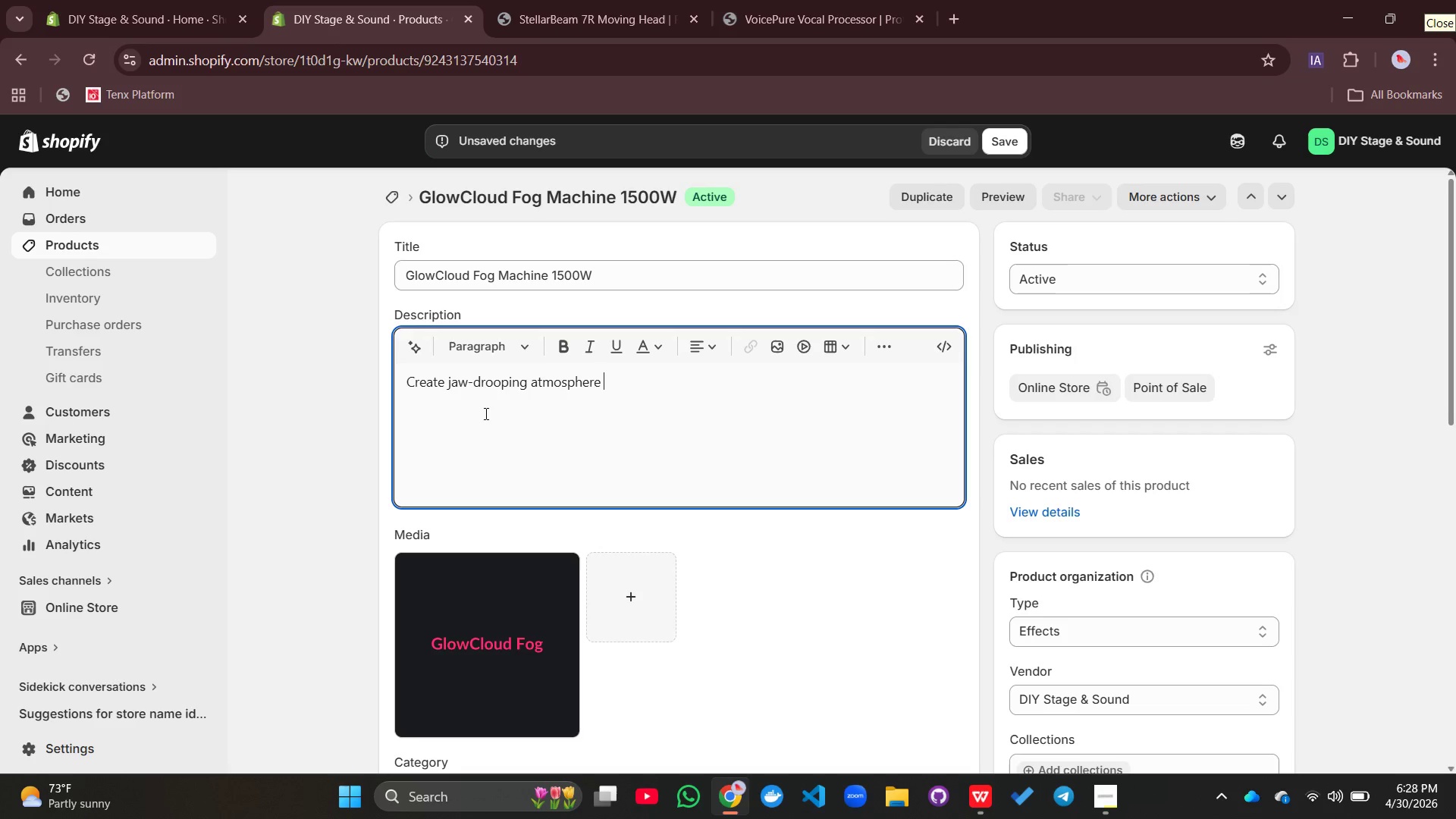 
type(in seconds with teh)
key(Backspace)
key(Backspace)
type(he GlowCloud Fog Mav)
key(Backspace)
type(chinr)
key(Backspace)
type(e 1500W.)
 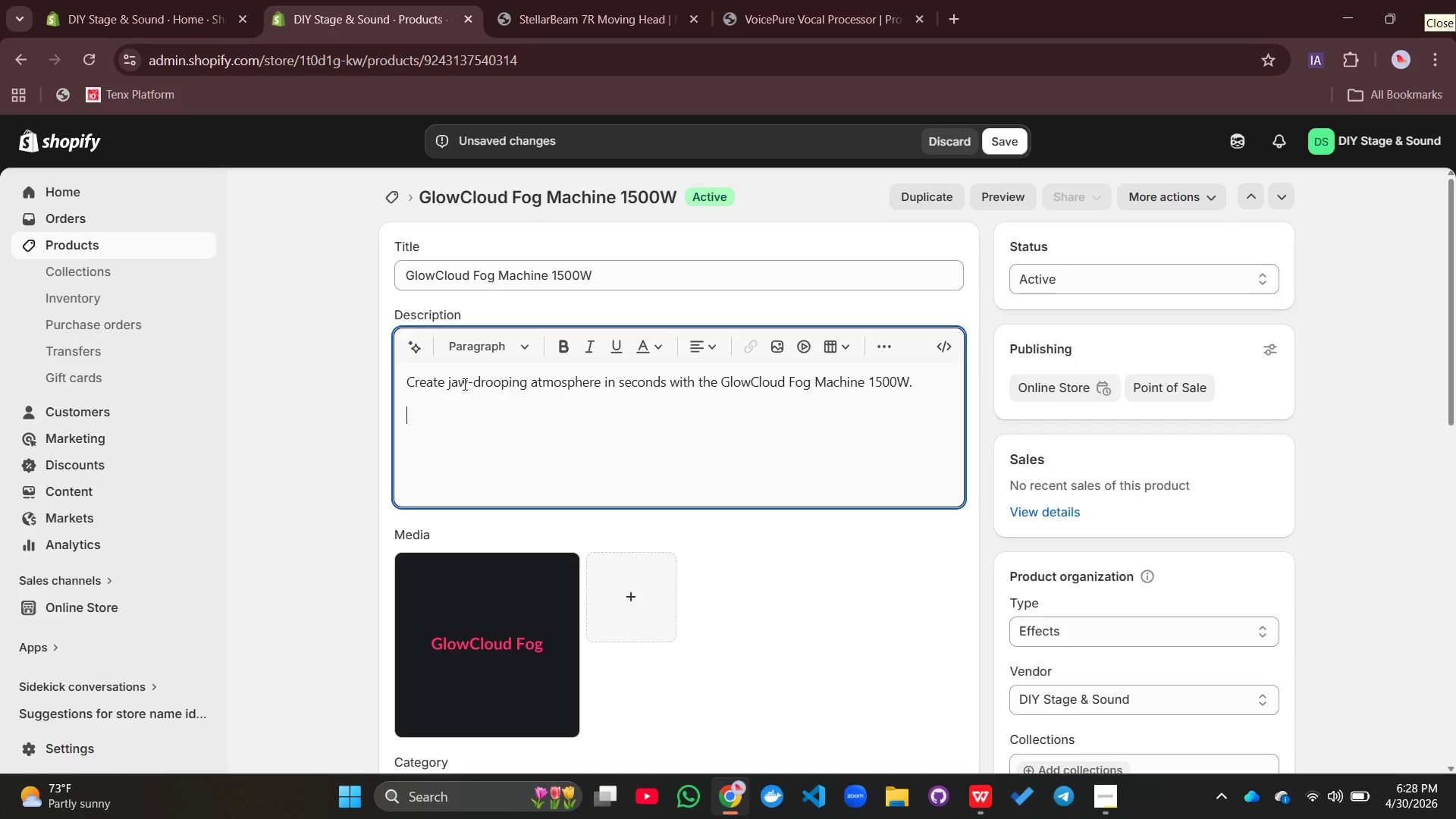 
 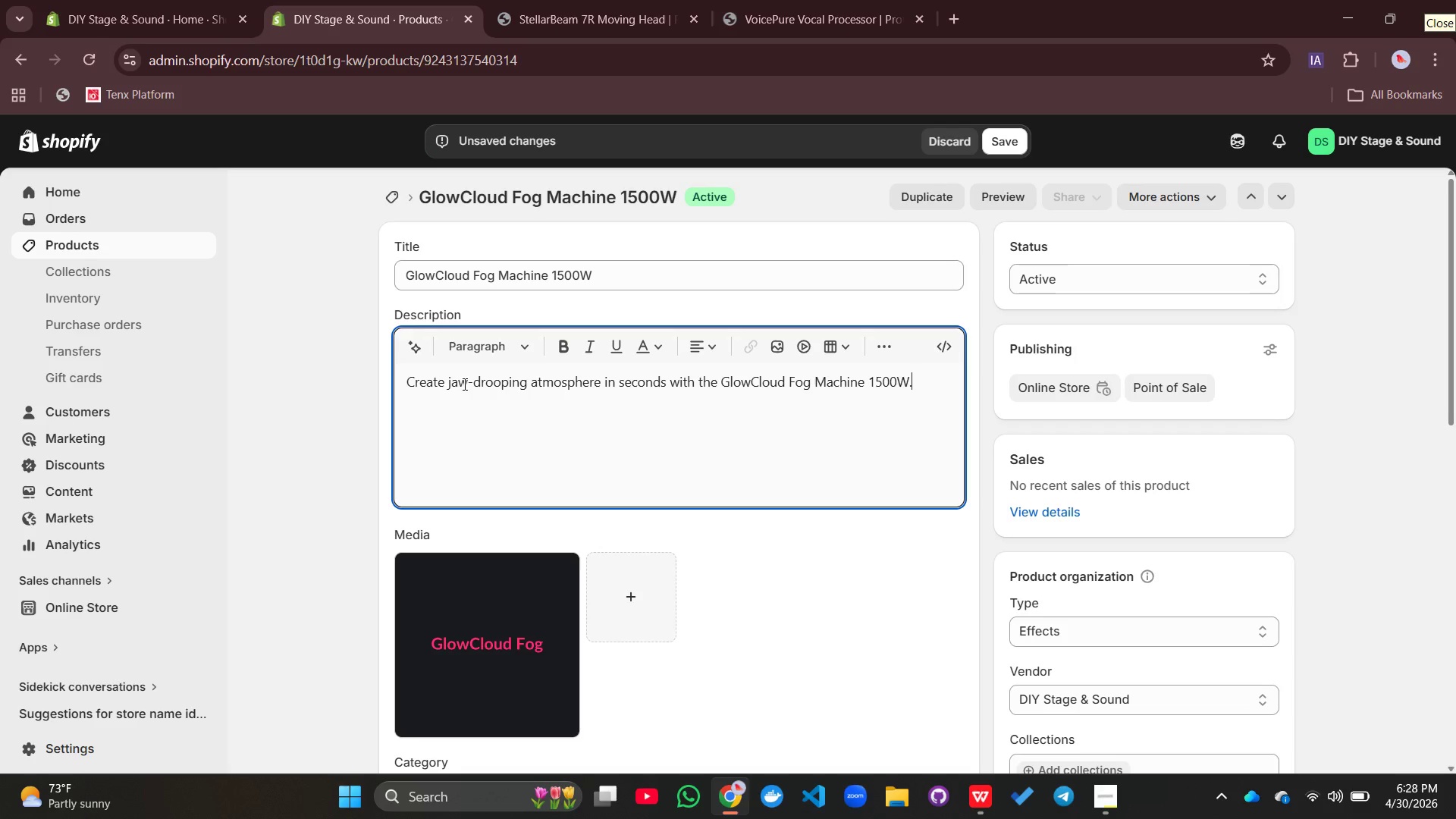 
key(Enter)
 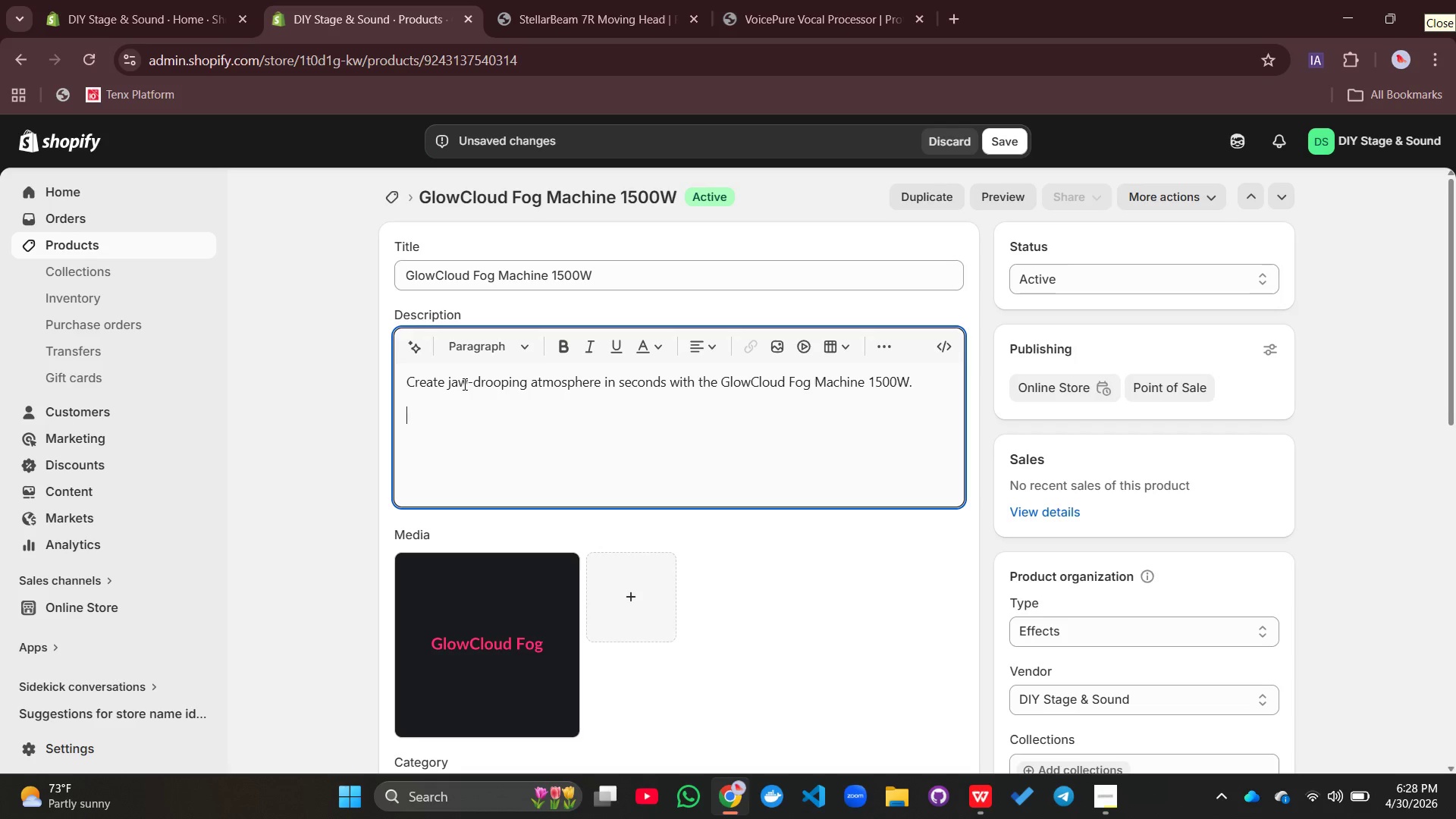 
type(THis high-output efe)
key(Backspace)
type(fect machine pumps out thick, low-lying fogt)
key(Backspace)
type( that stays close to the f)
key(Backspace)
type(ground.)
 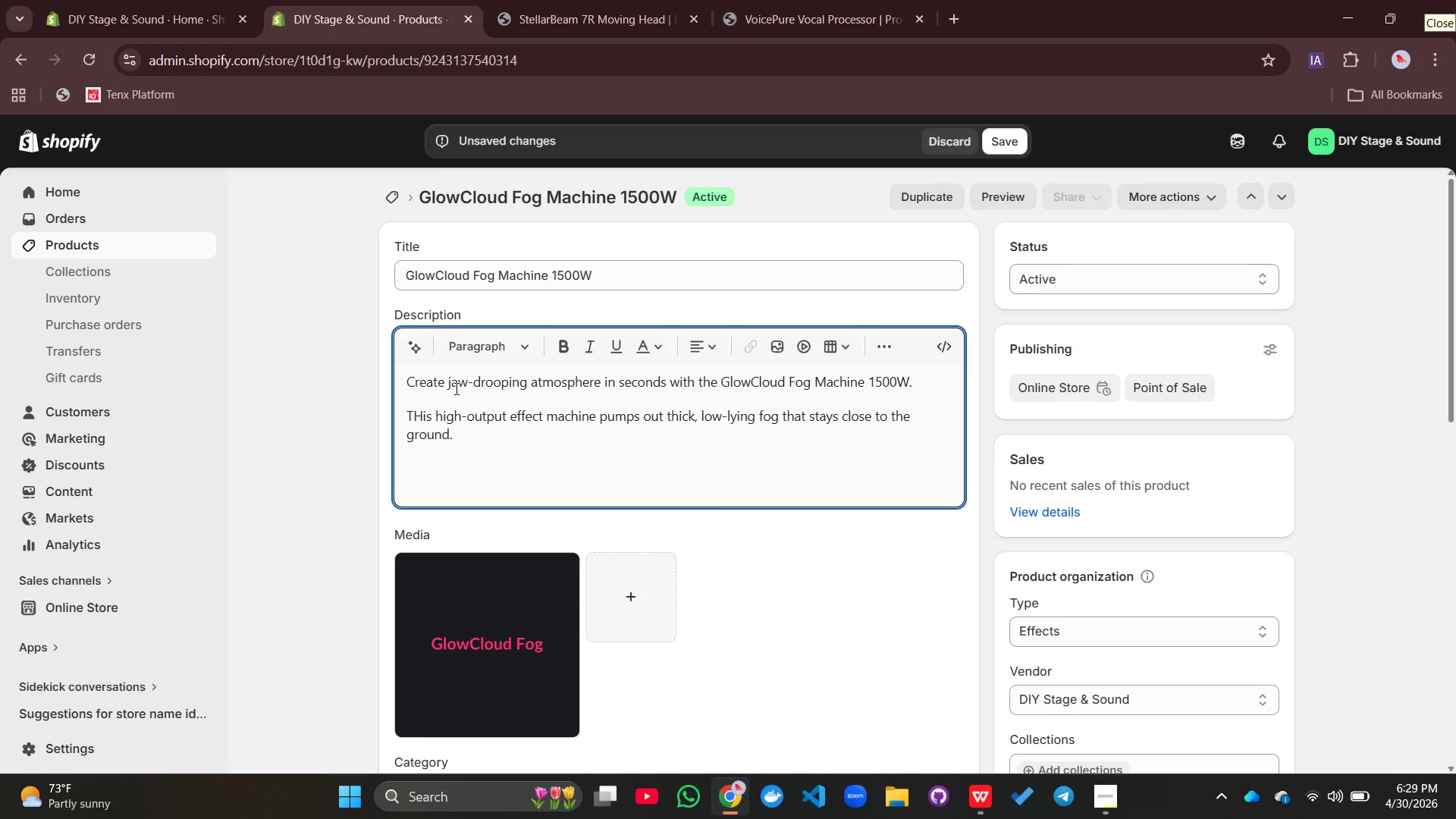 
wait(6.72)
 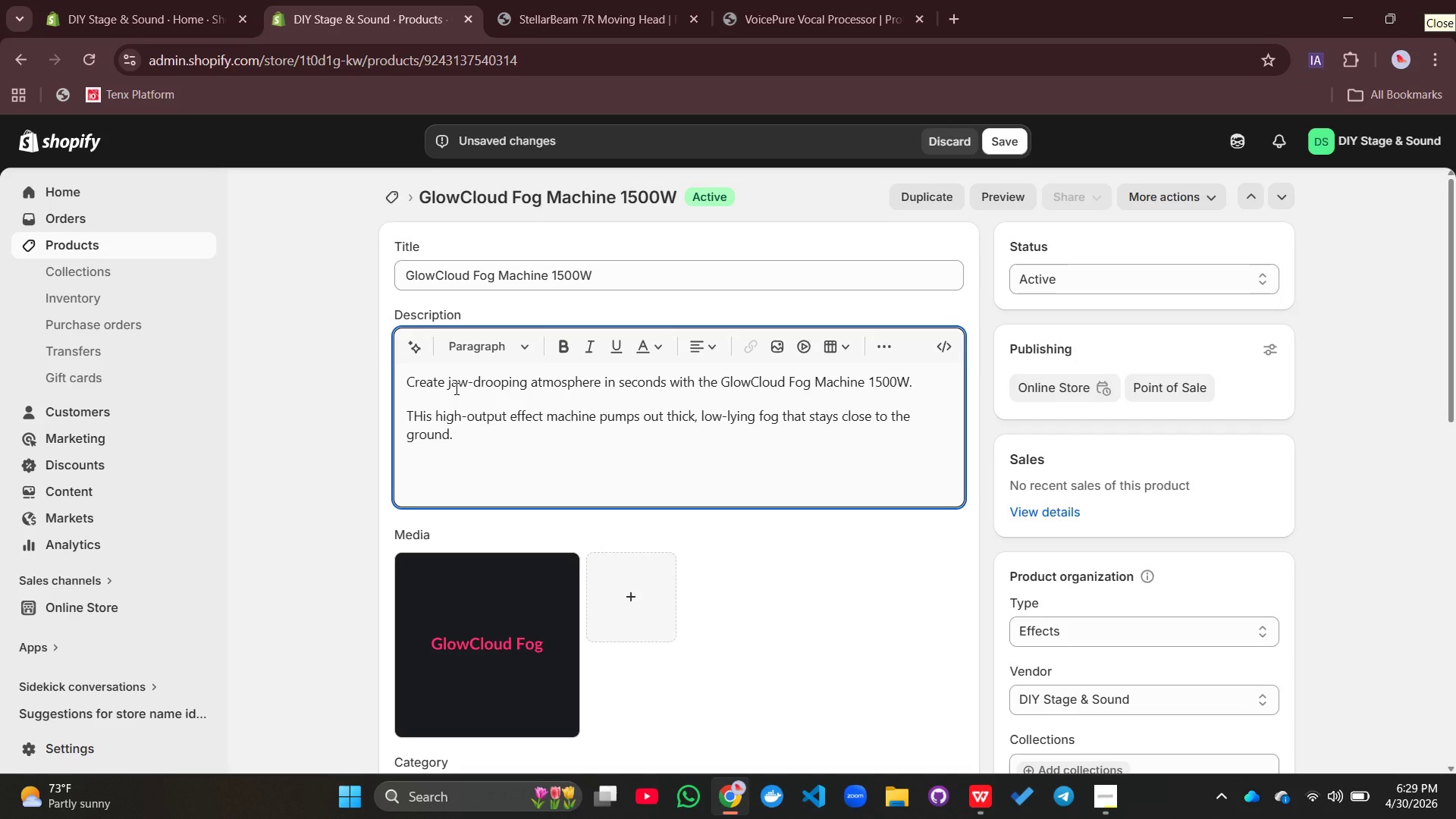 
hold_key(key=ShiftLeft, duration=0.91)
 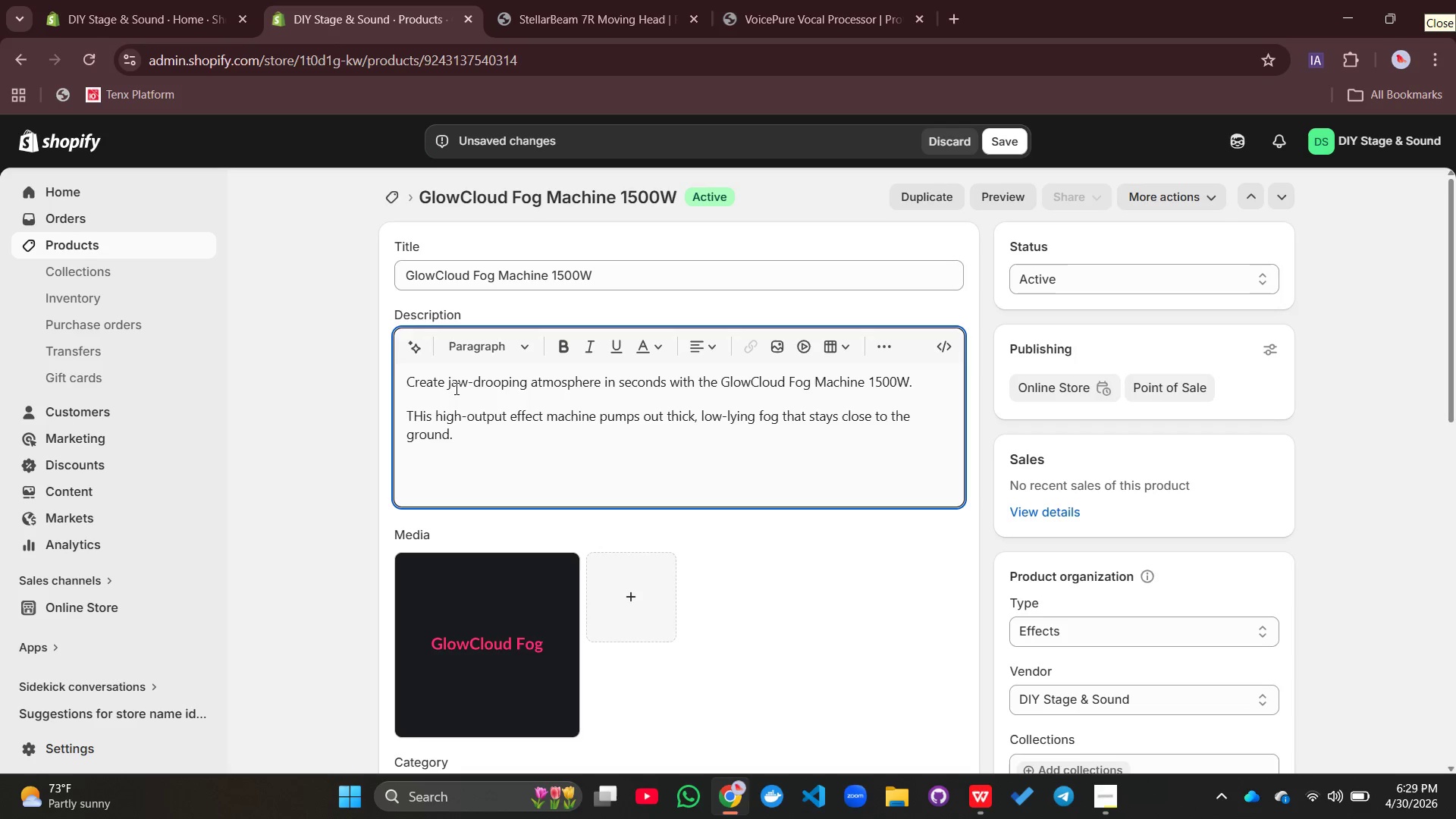 
type( Perfect for kids part)
key(Backspace)
type(rt)
key(Backspace)
key(Backspace)
type(tied)
key(Backspace)
type(s )
 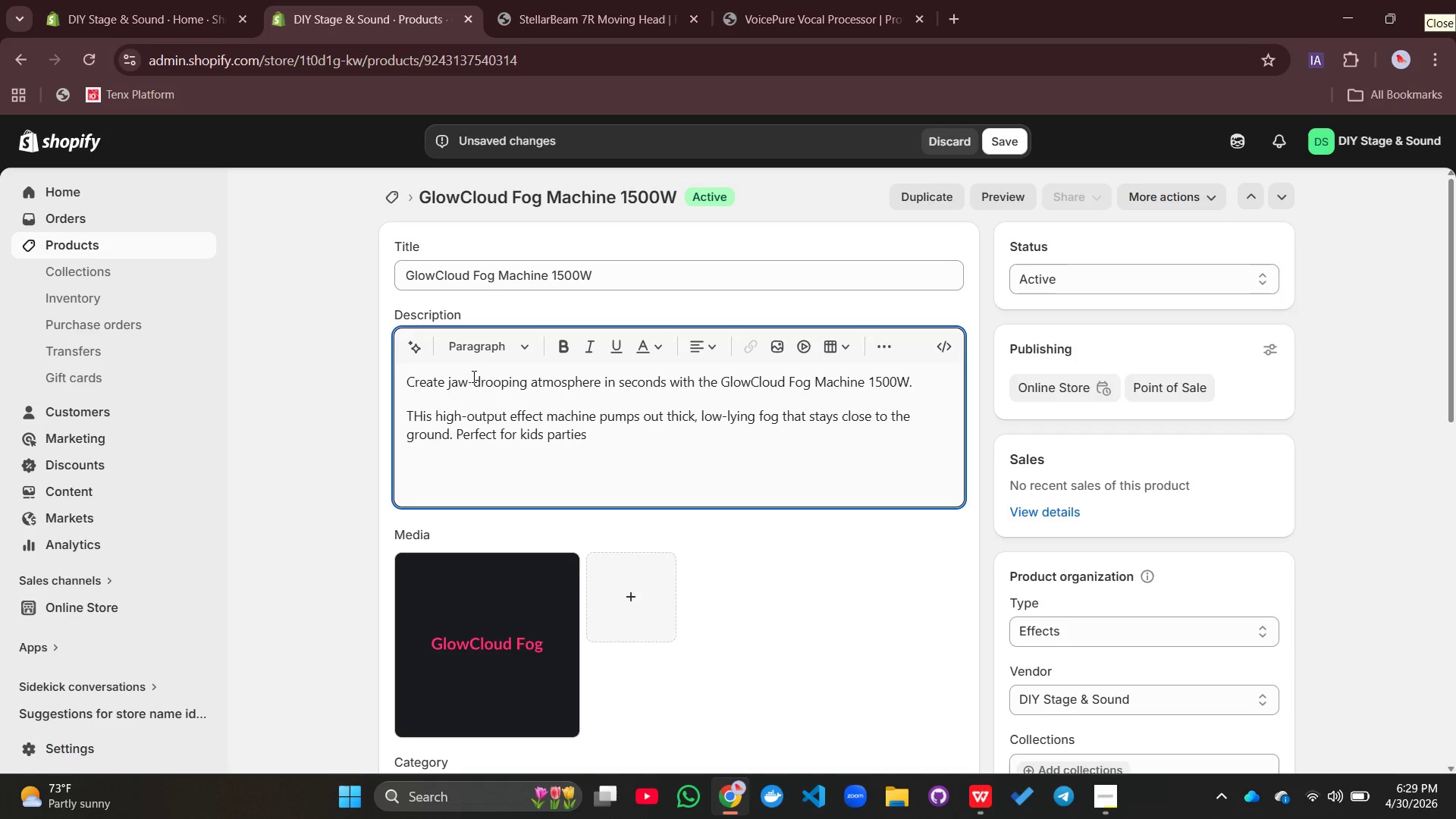 
wait(5.64)
 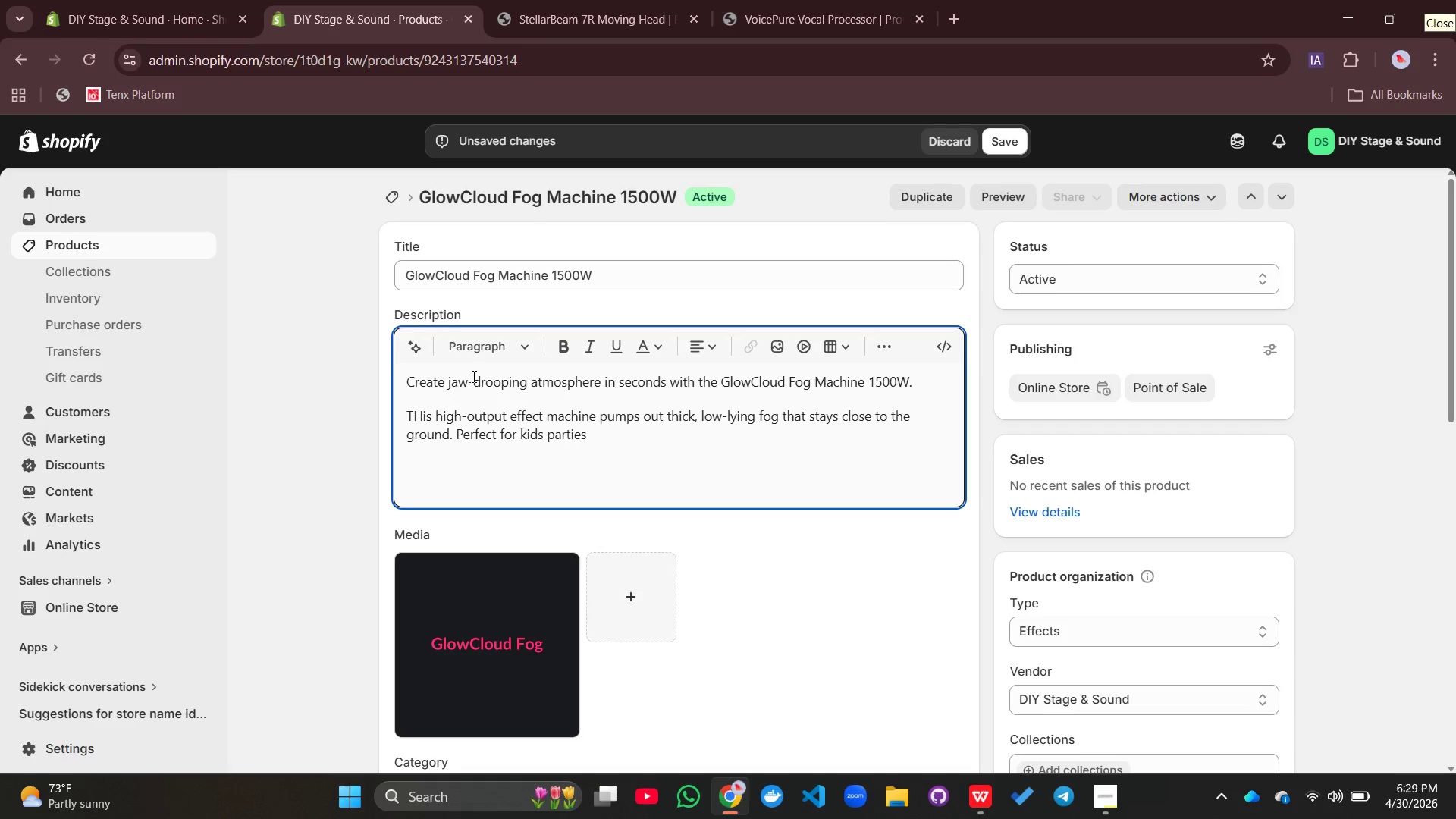 
type(, weddingd)
key(Backspace)
type(s, and Halloween events,)
 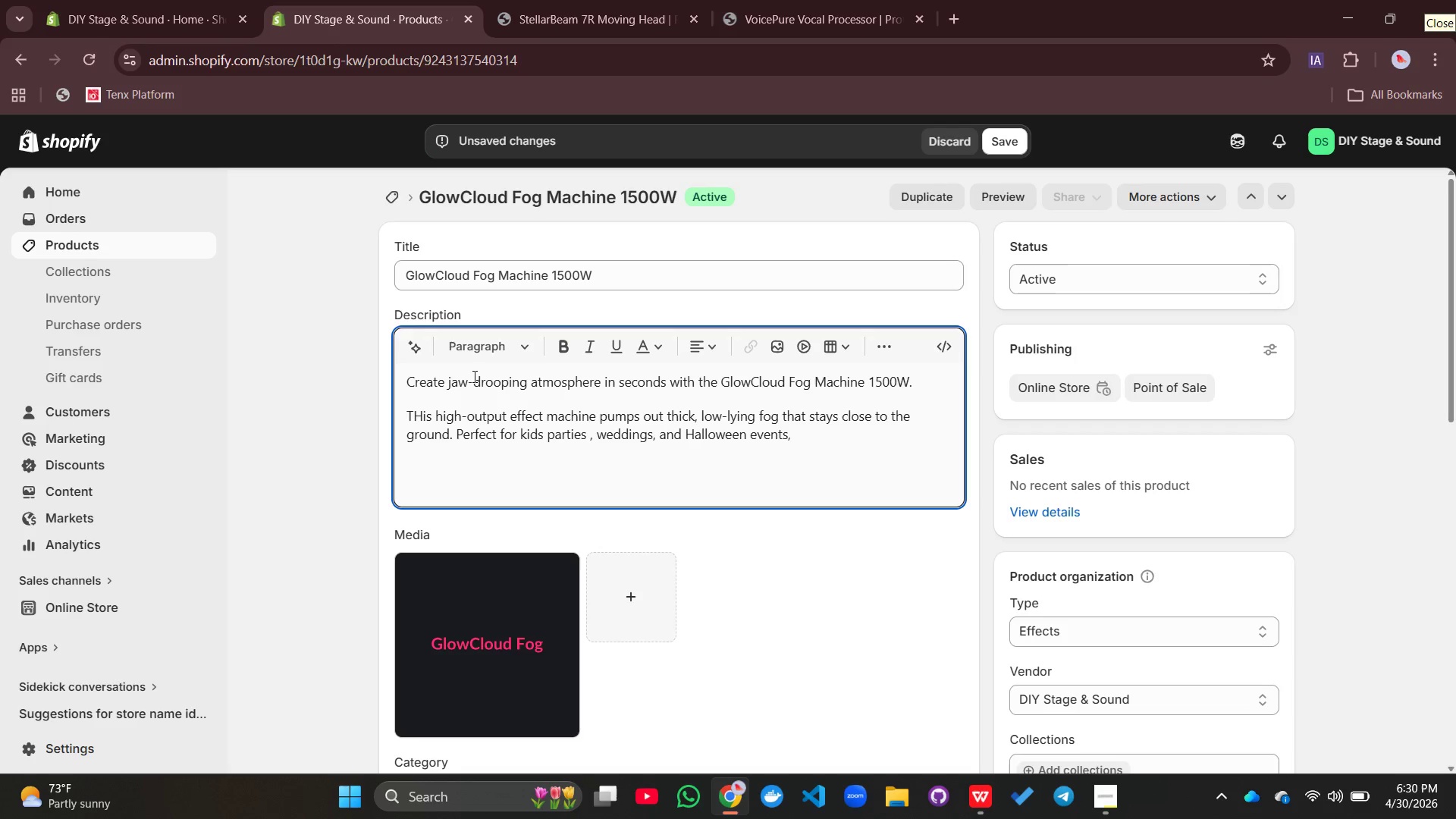 
key(Enter)
 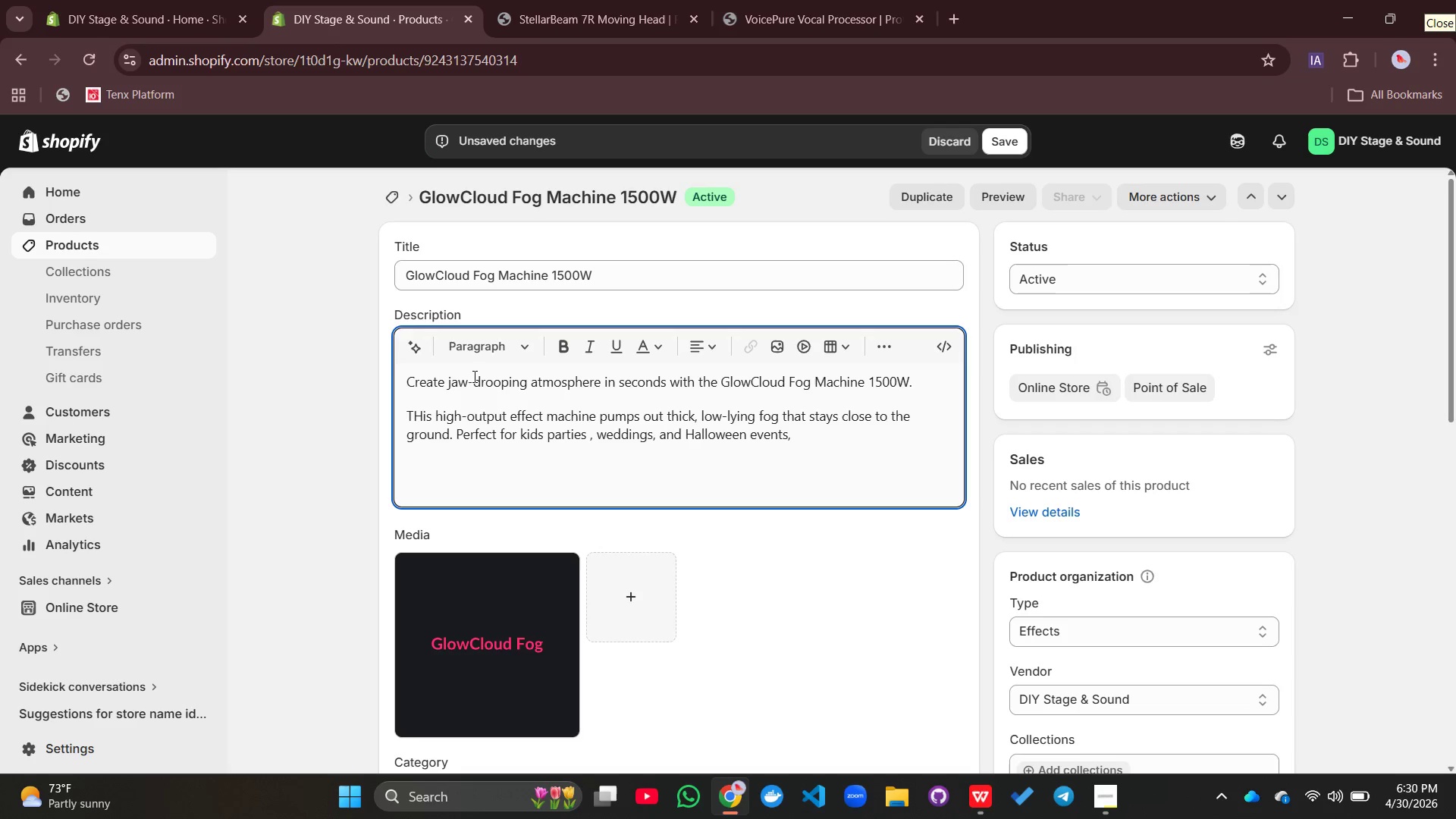 
type(Key Feature:)
 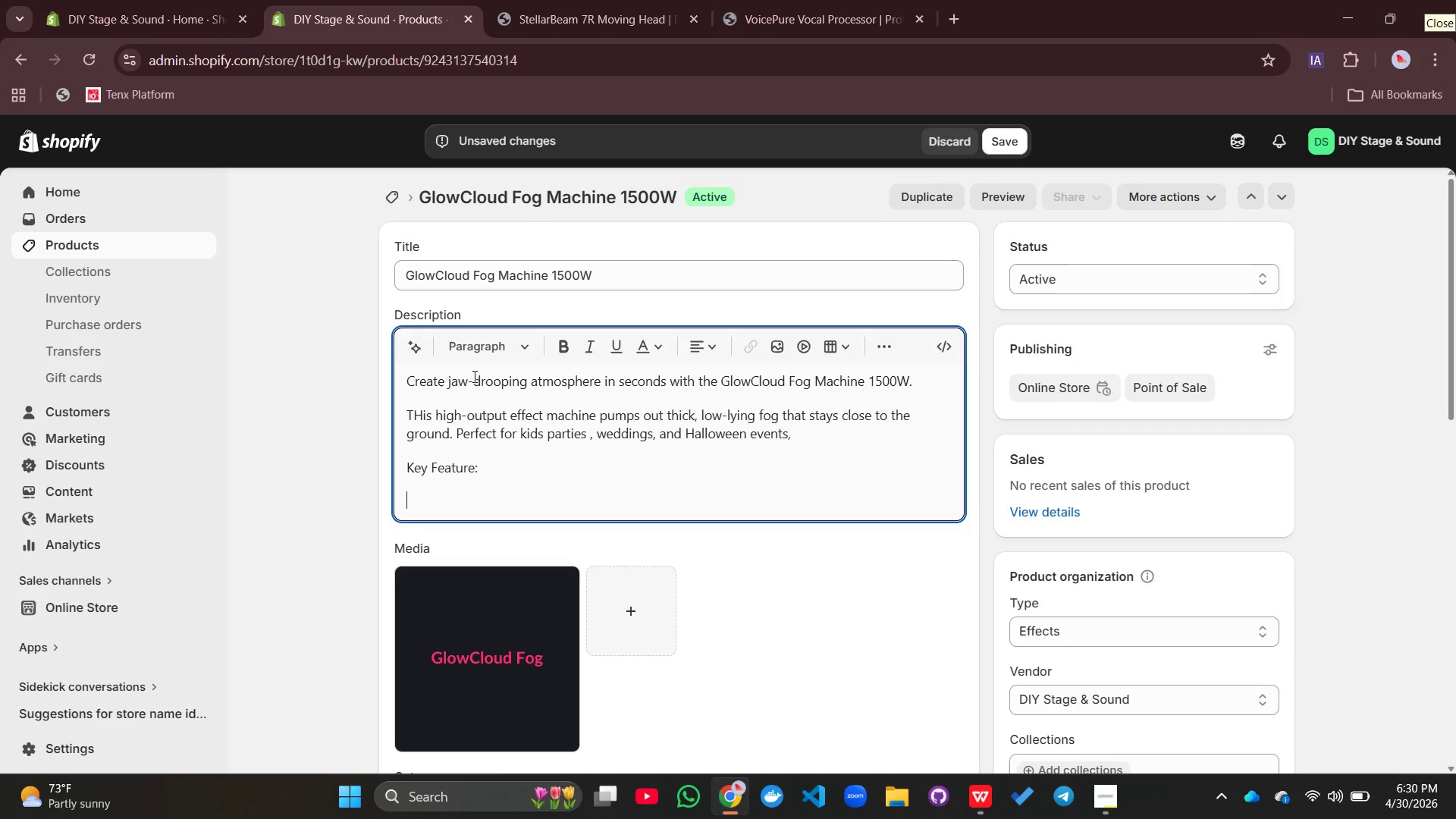 
 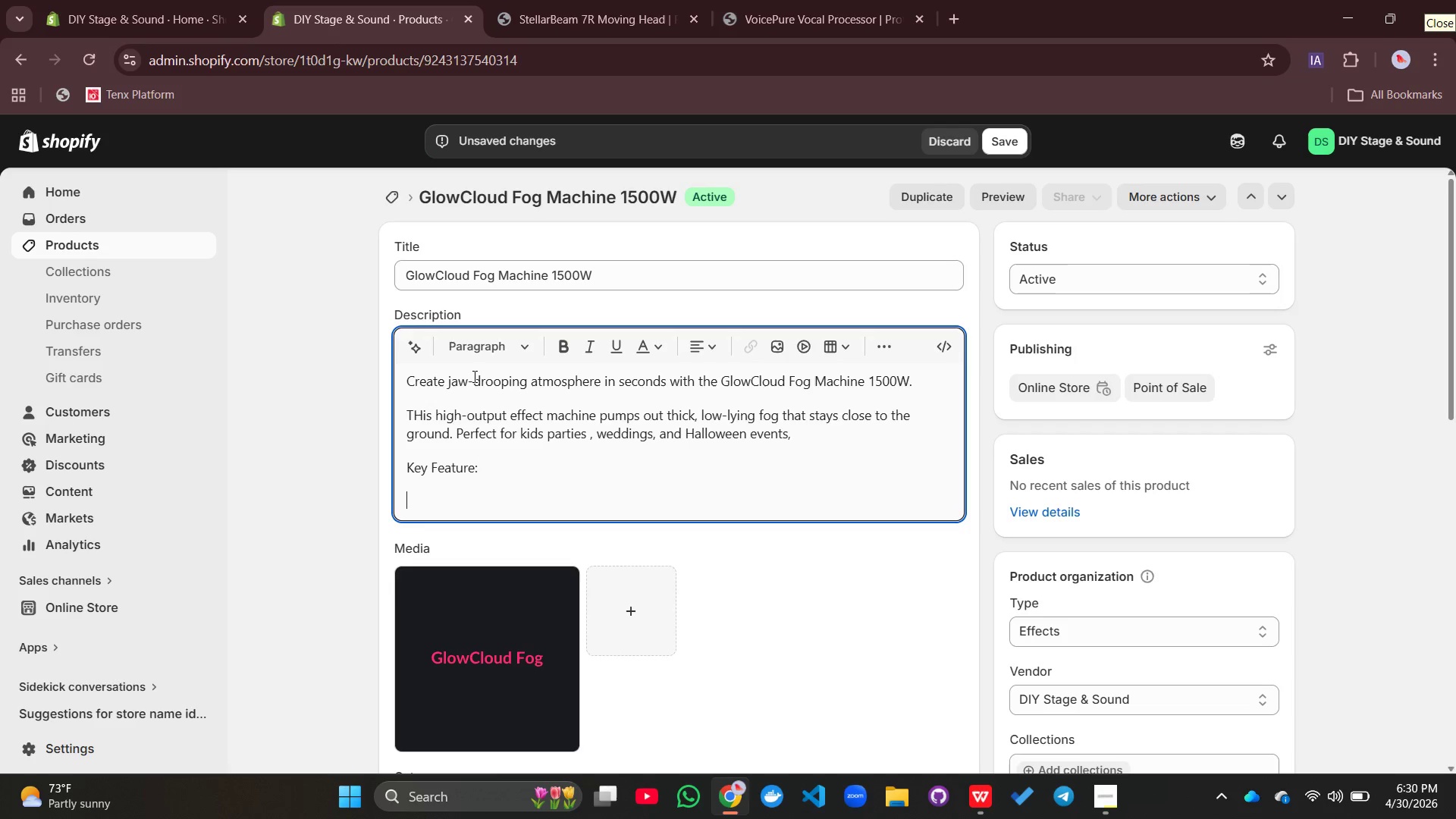 
key(Enter)
 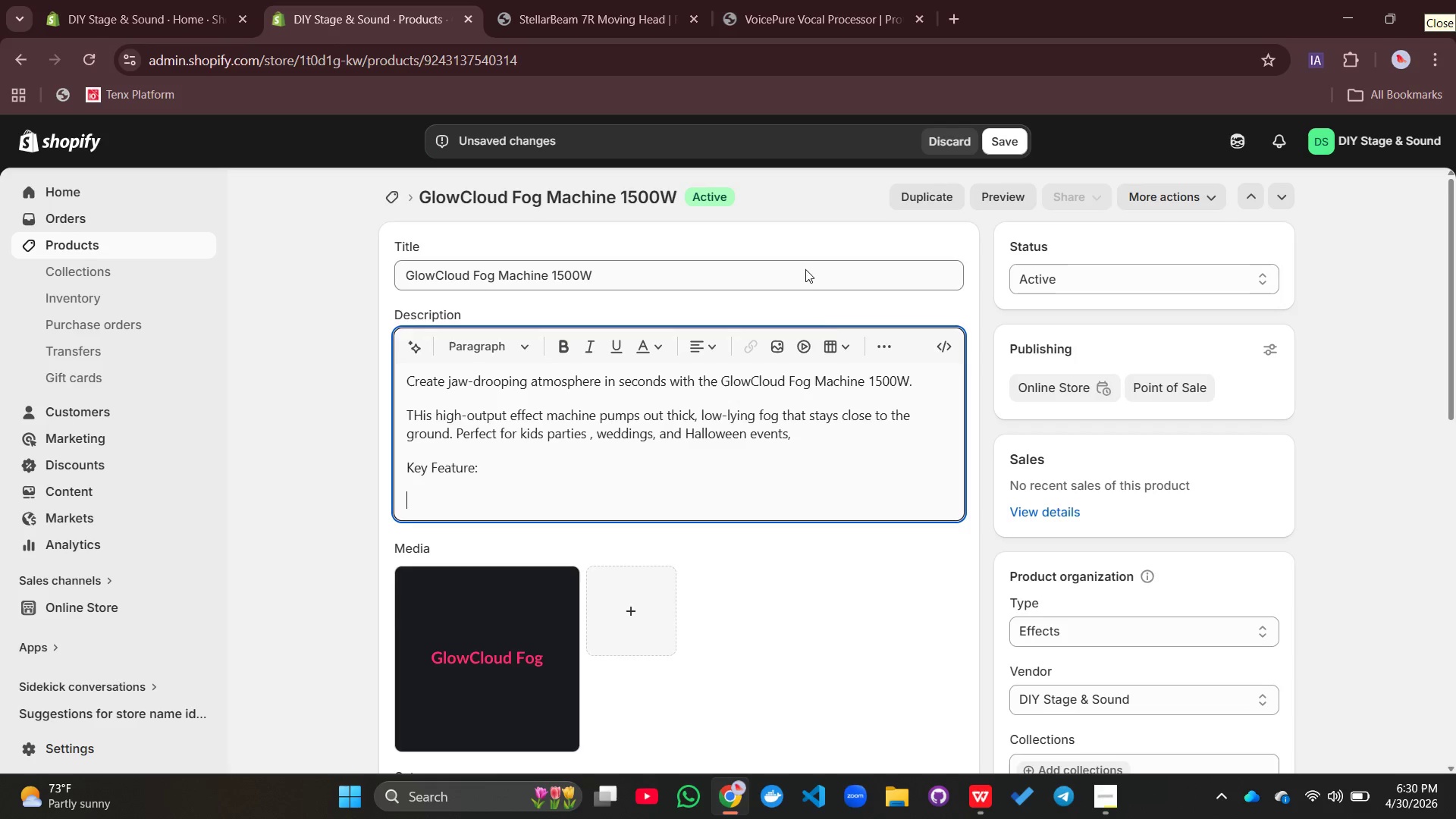 
left_click([875, 339])
 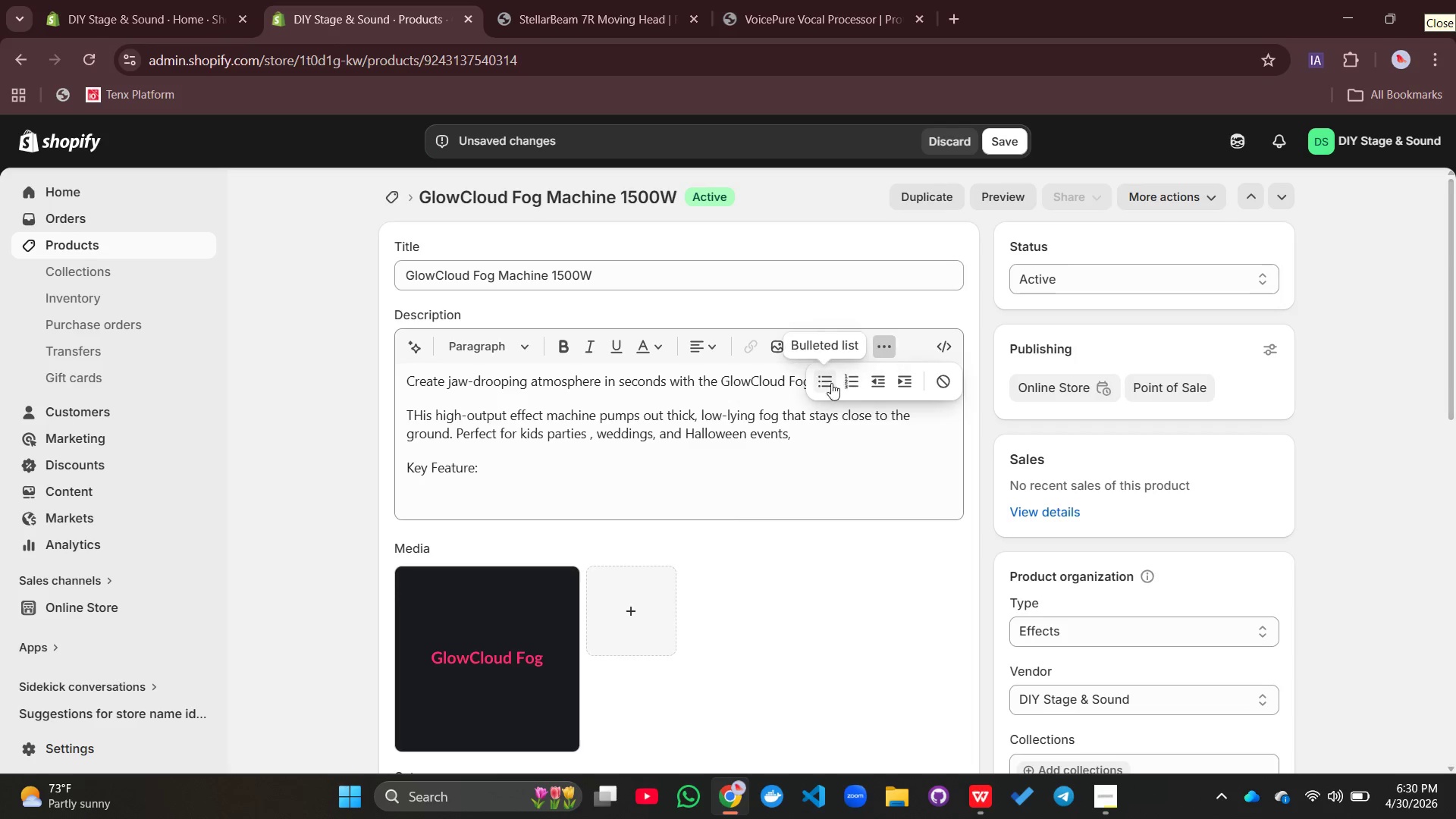 
left_click([820, 380])
 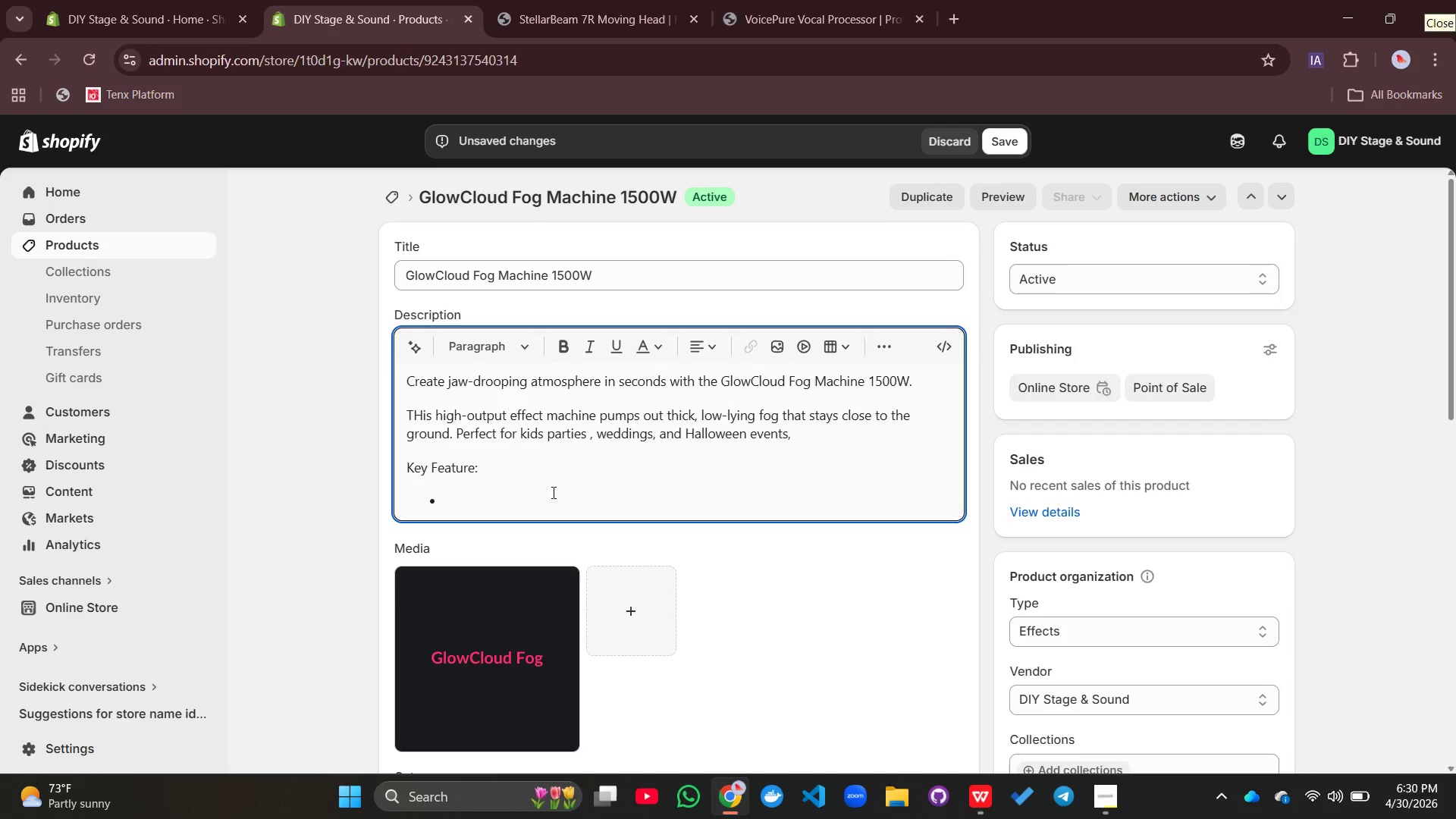 
type(1500W Power - High-voluume)
key(Backspace)
key(Backspace)
key(Backspace)
key(Backspace)
type(ume for output)
 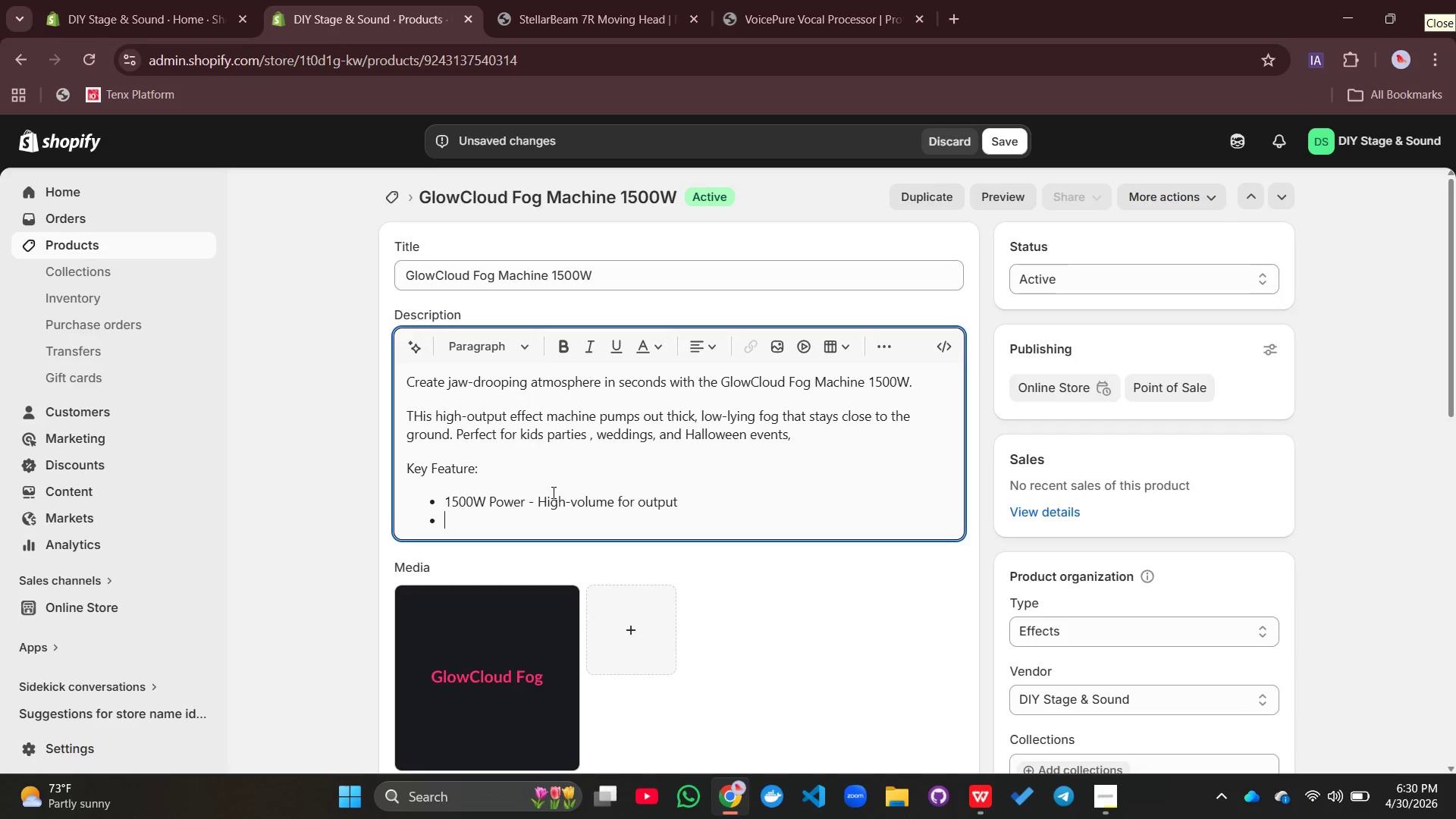 
 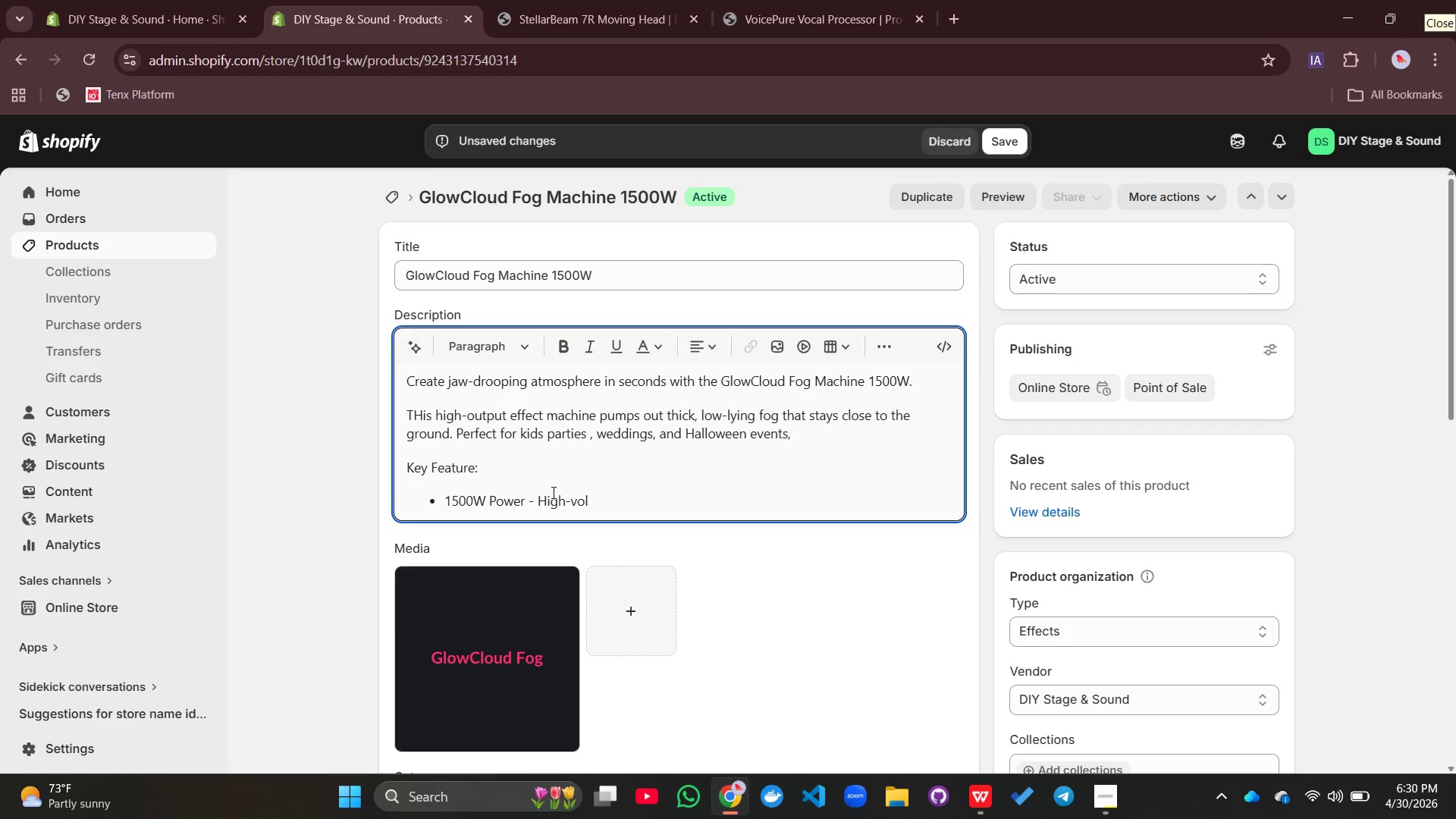 
key(Enter)
 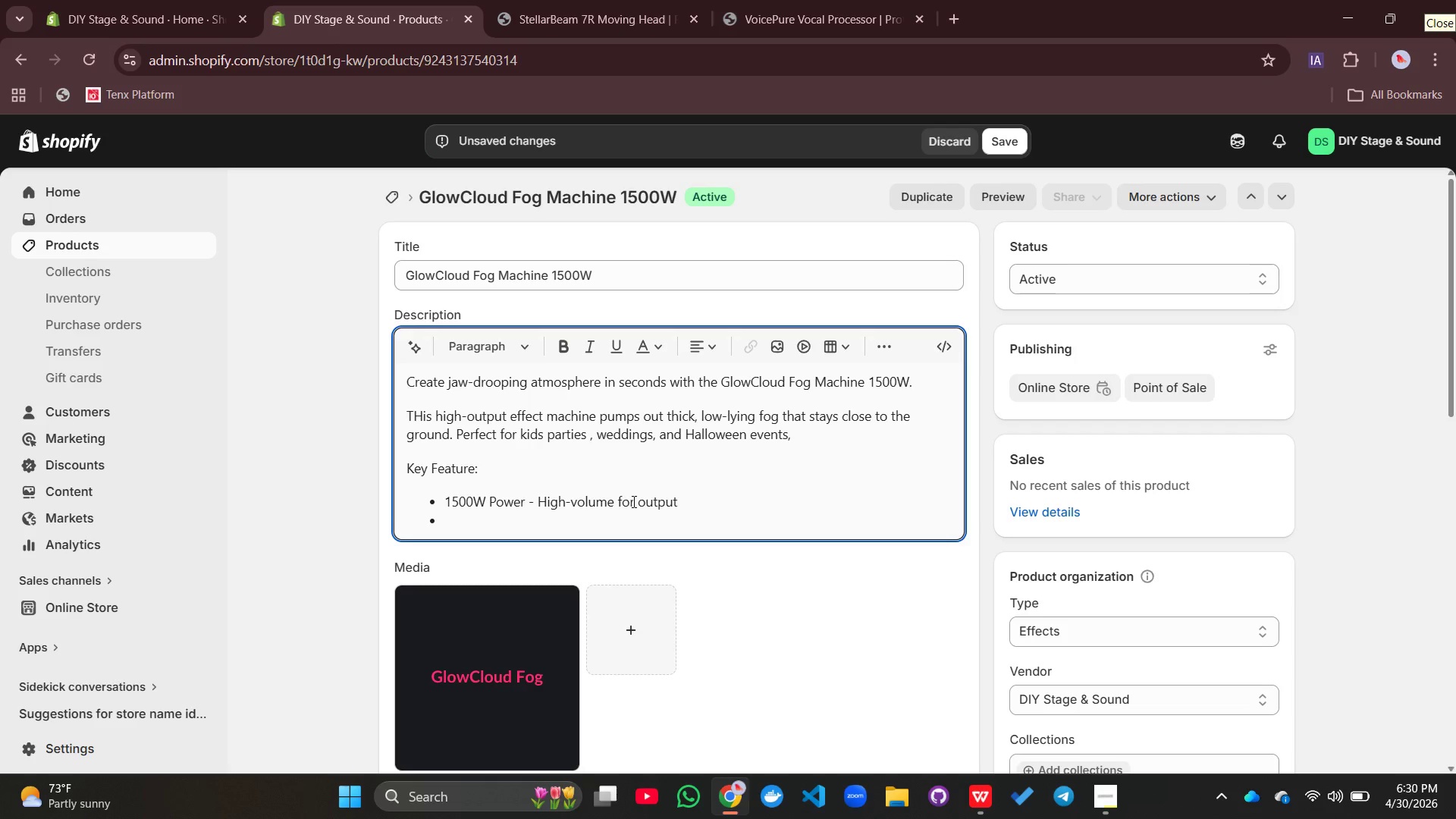 
key(Backspace)
 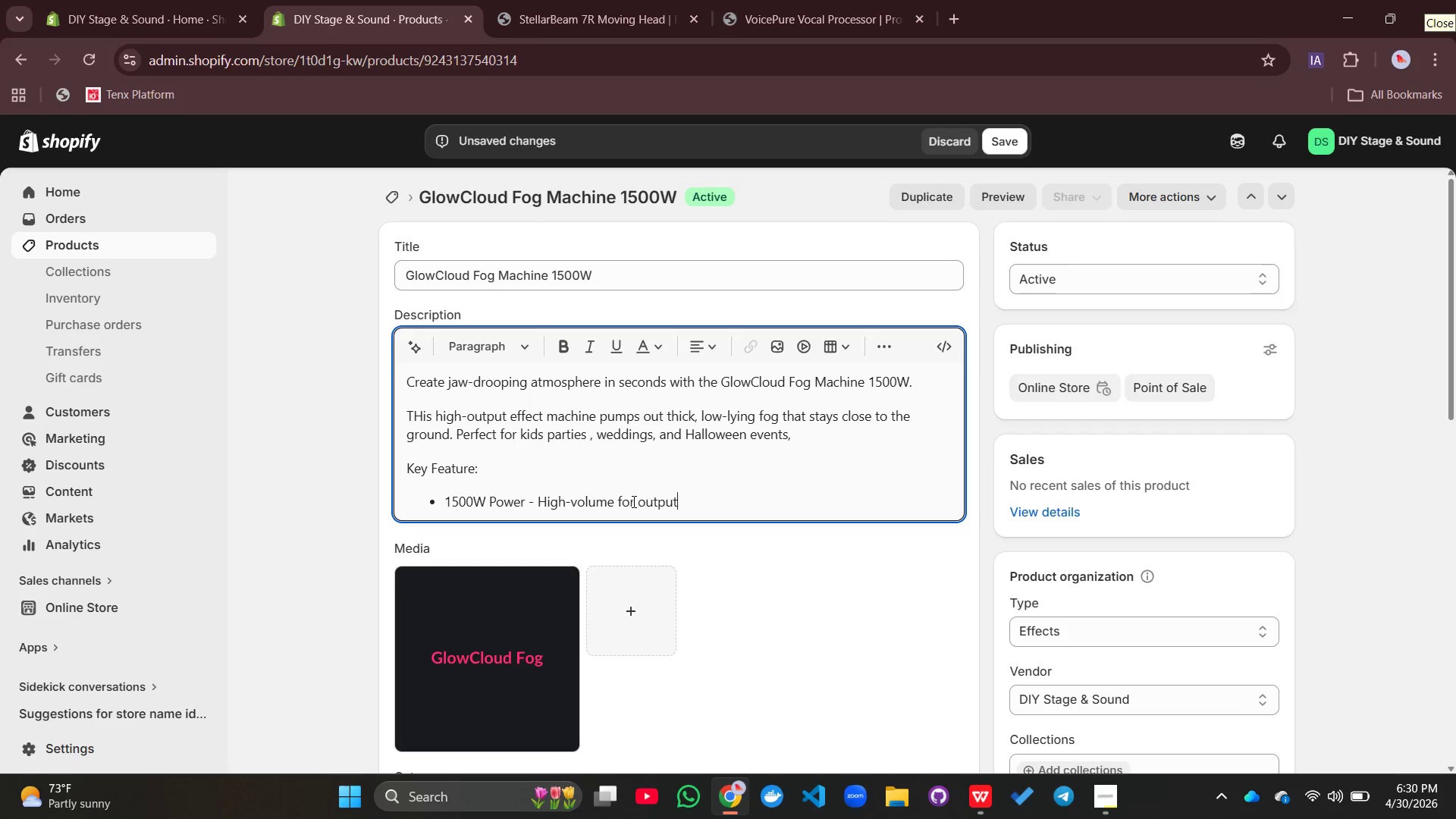 
left_click([632, 501])
 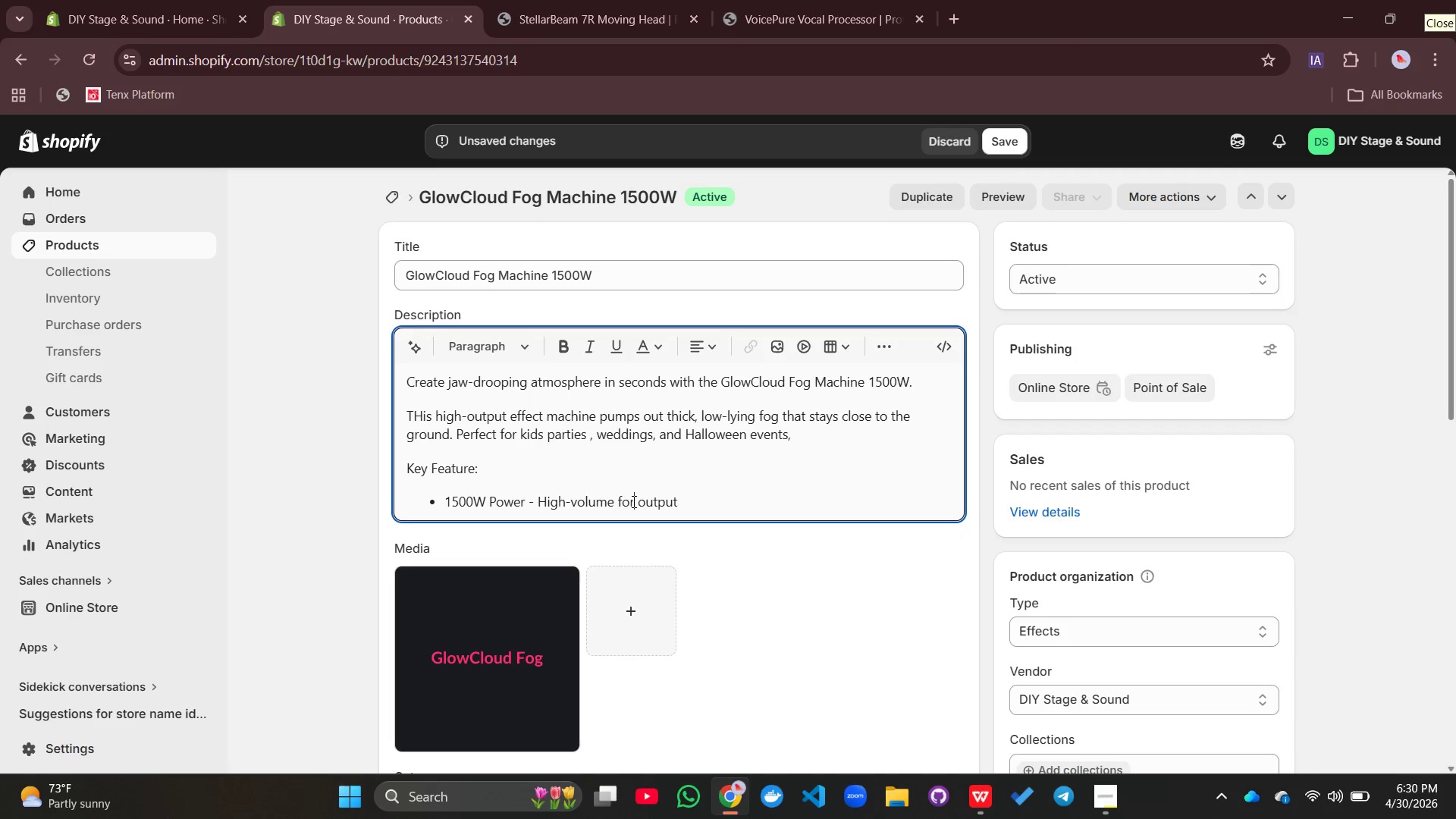 
key(Backspace)
 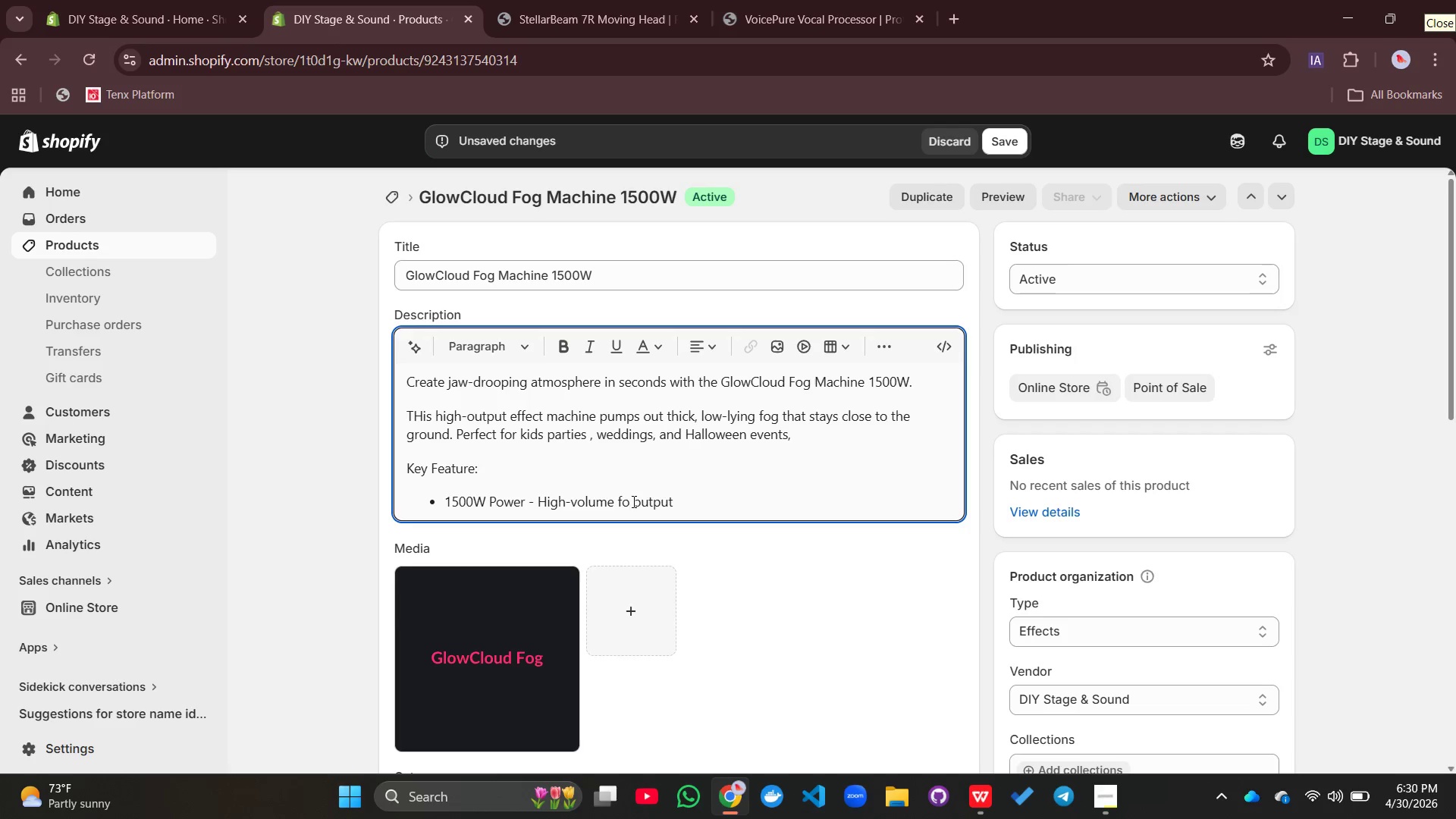 
key(G)
 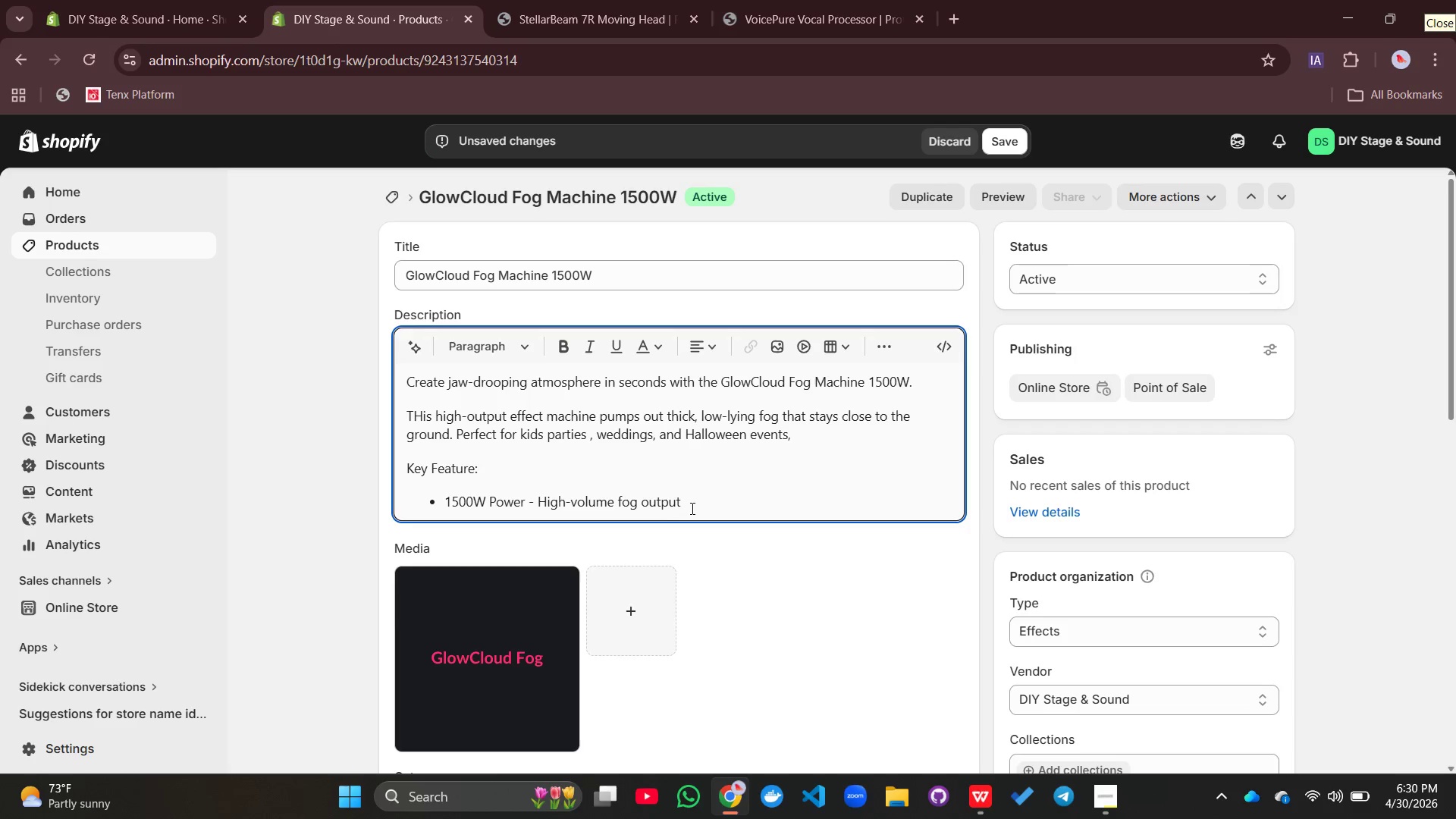 
left_click([691, 508])
 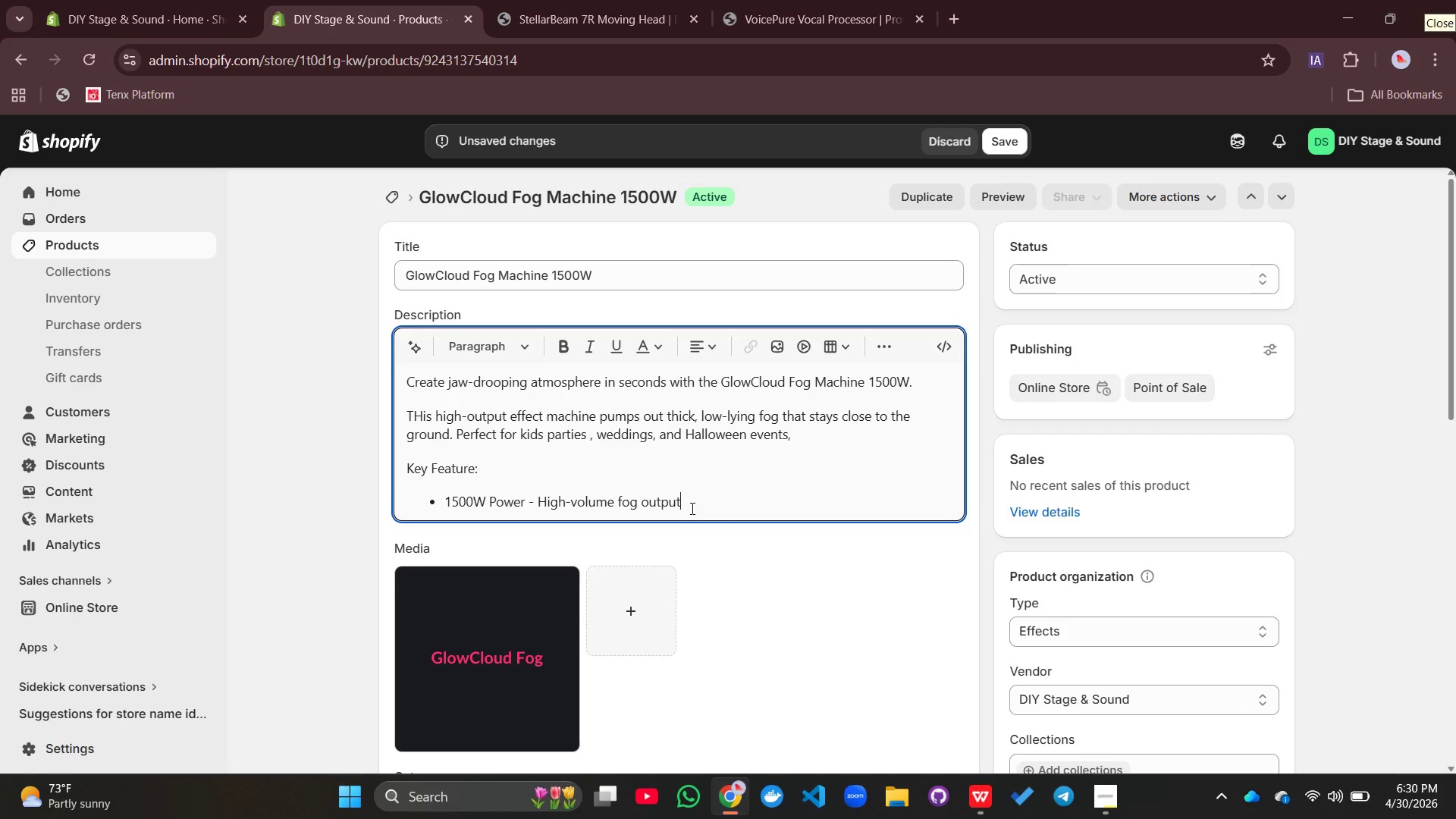 
key(Enter)
 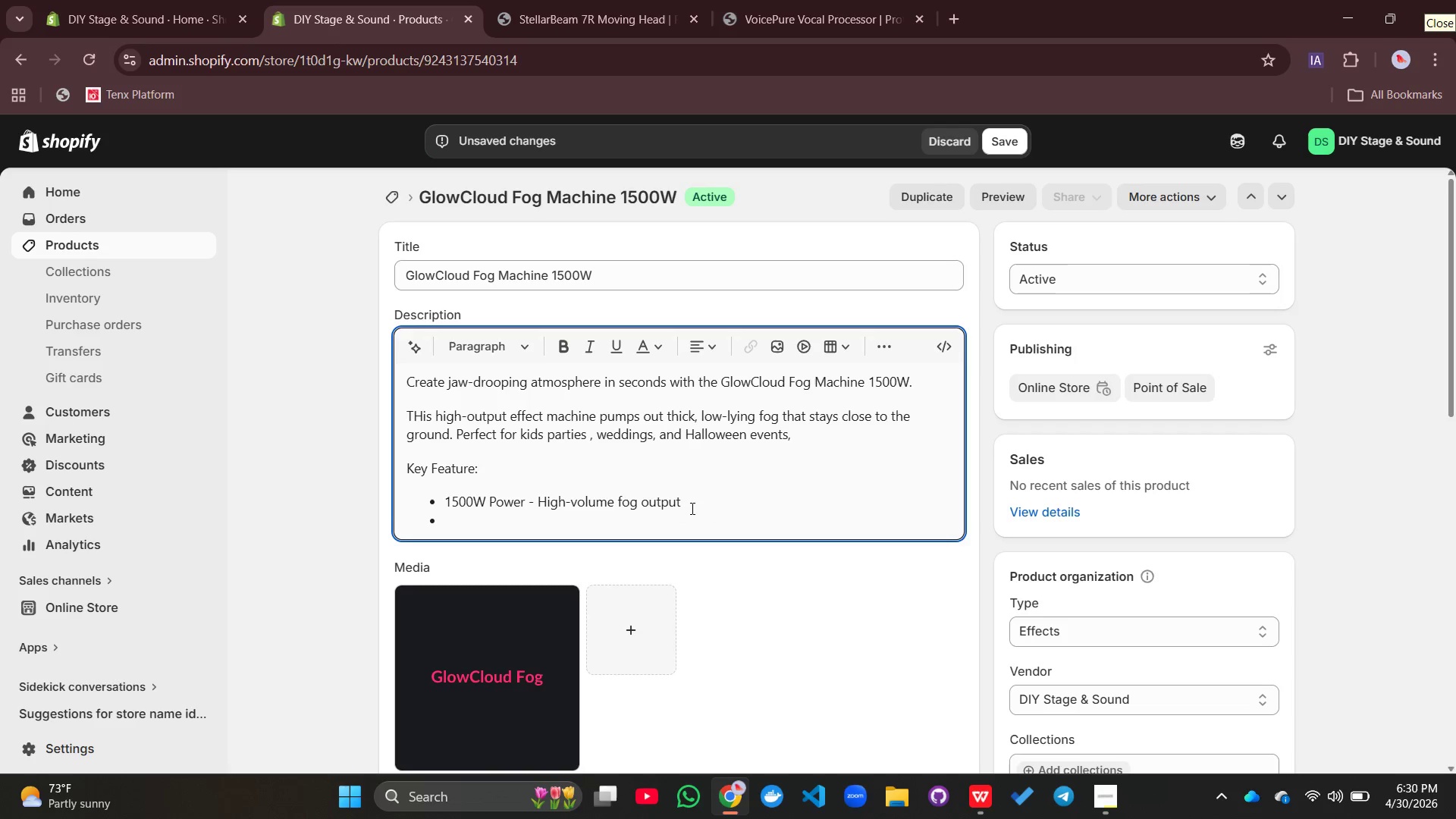 
type(Remote Control _)
key(Backspace)
type(- Trigger bursts from across the room)
 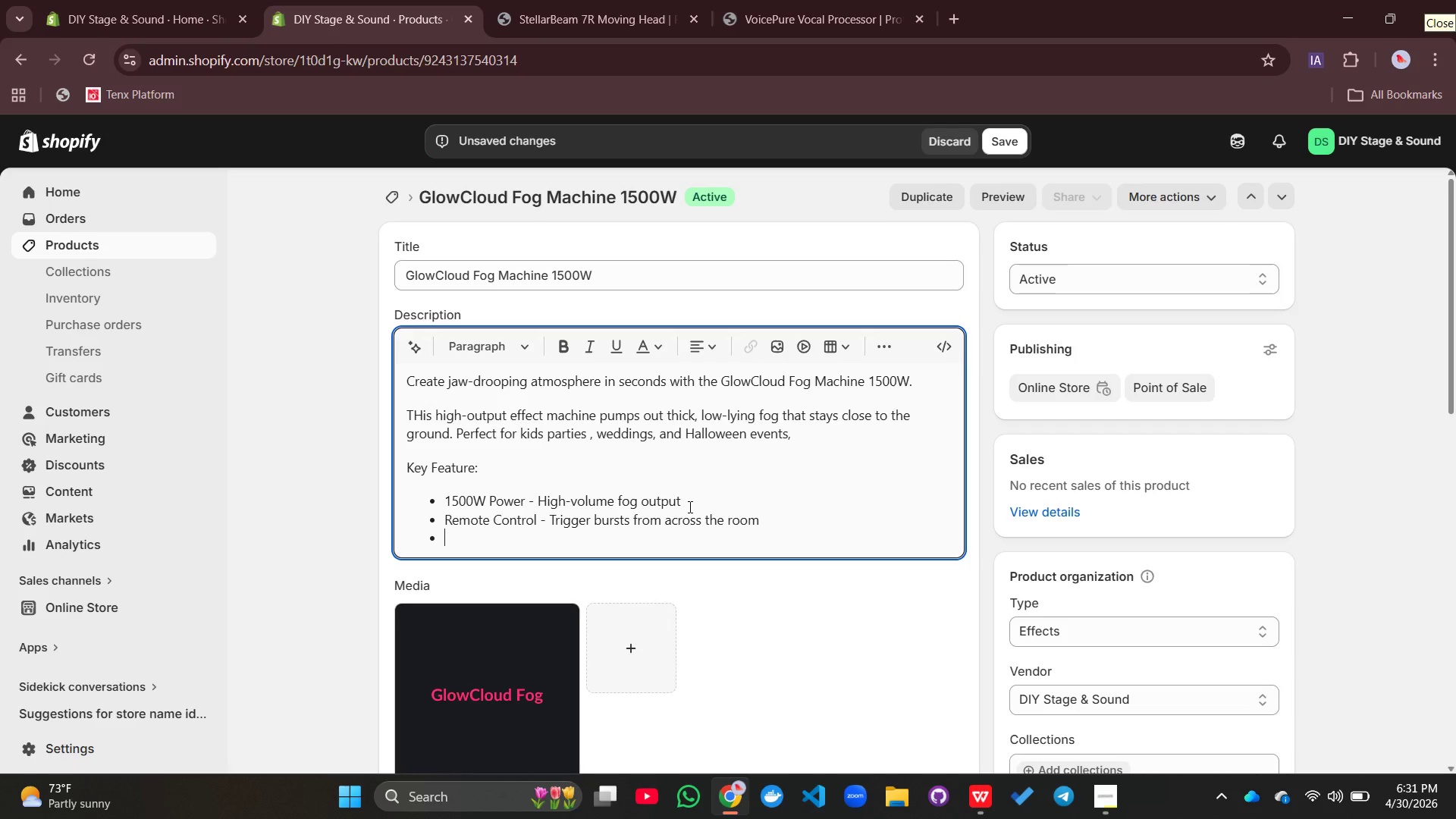 
 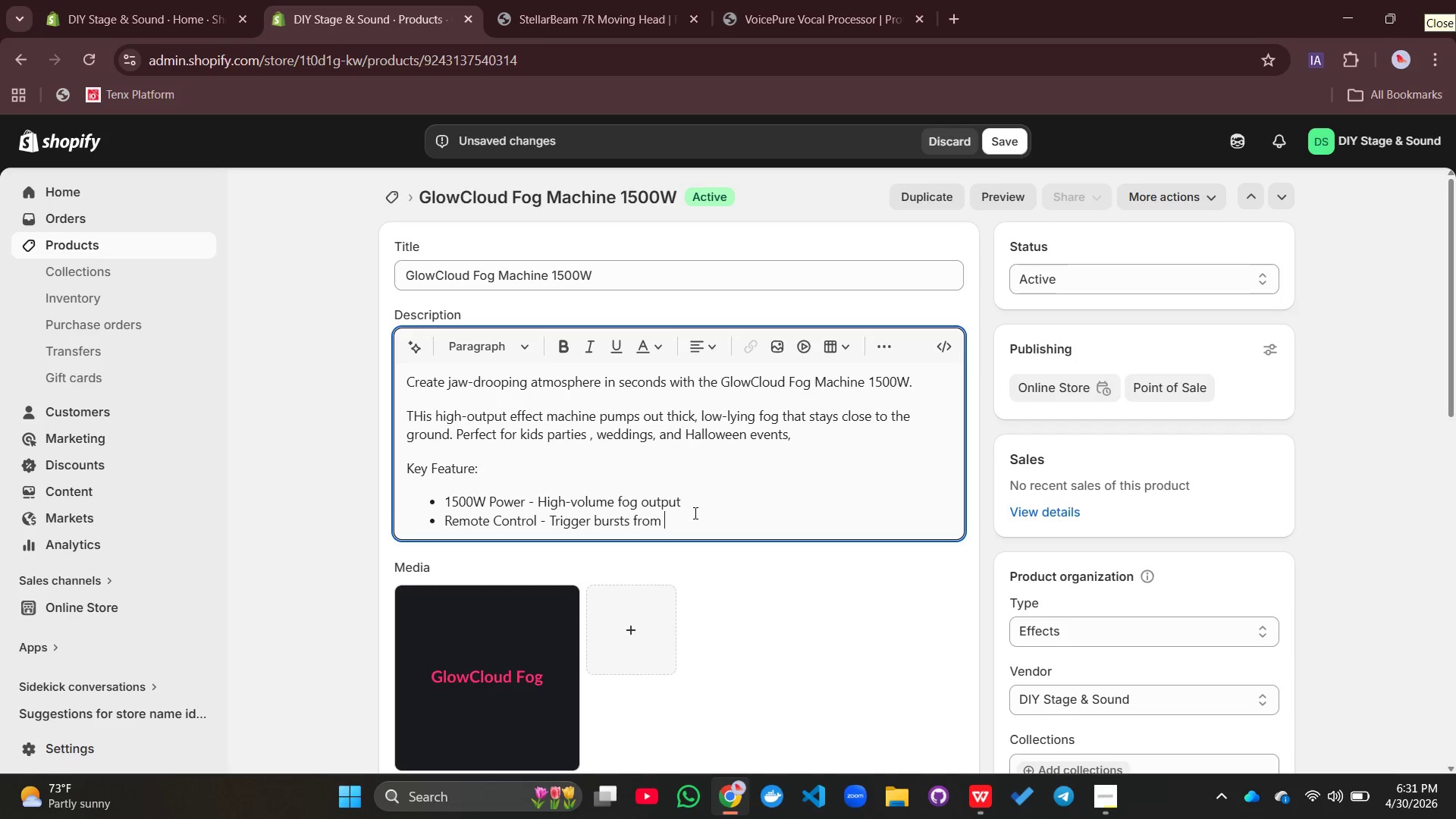 
key(Enter)
 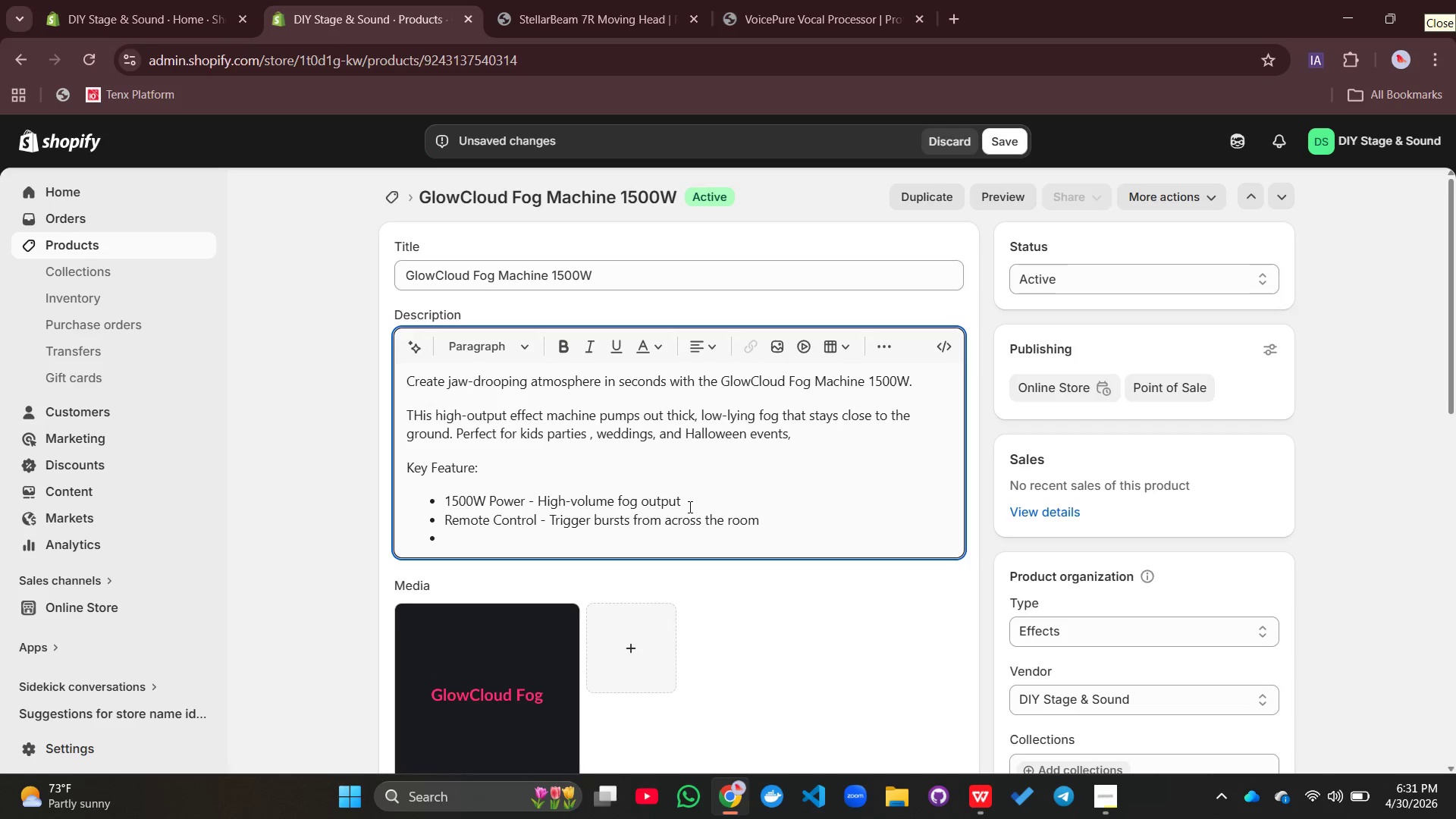 
type(20ft O)
 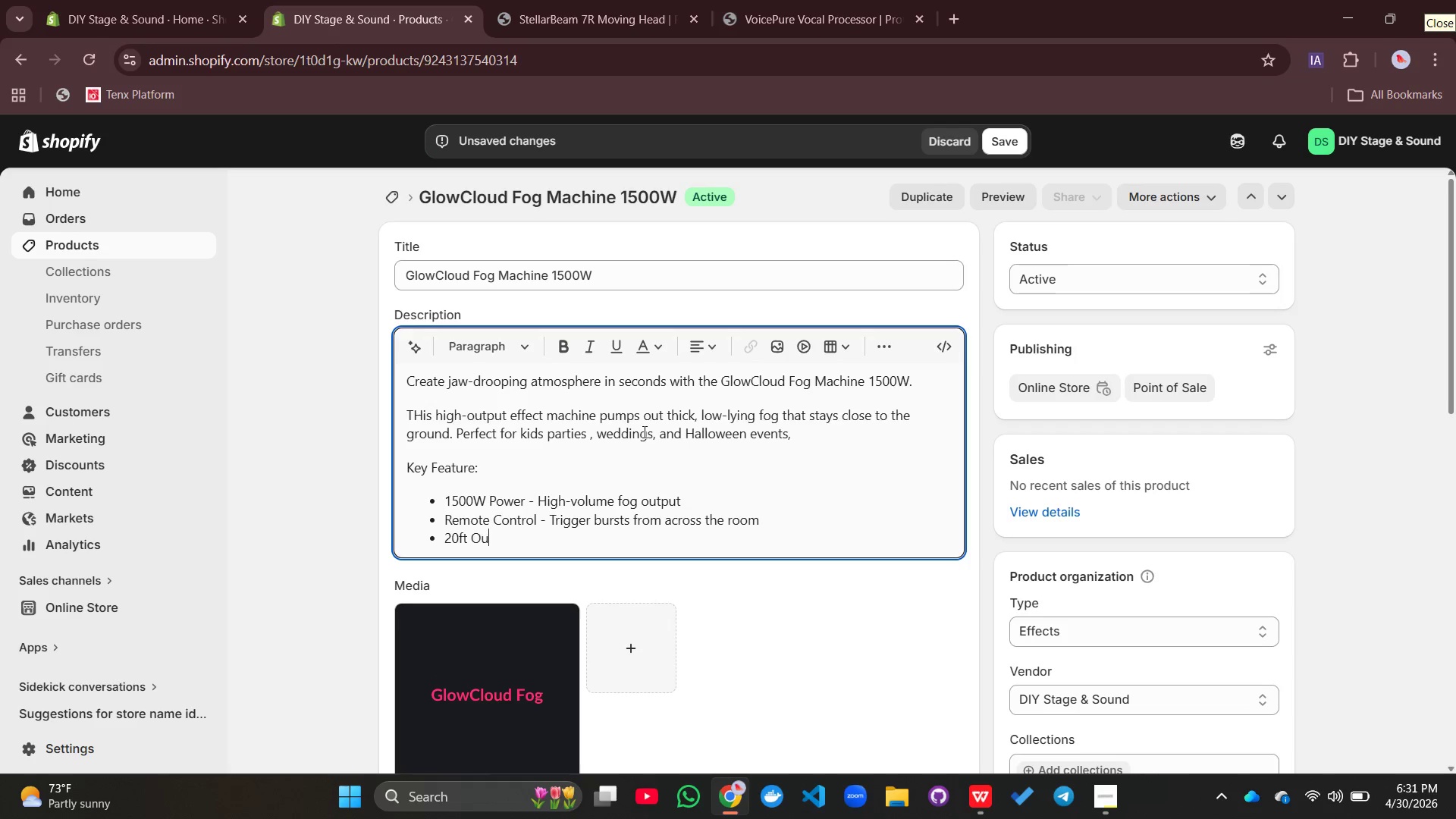 
type(utput Rnage)
key(Backspace)
key(Backspace)
key(Backspace)
key(Backspace)
type(ange - Covet)
key(Backspace)
type(rs stages and dance floors)
 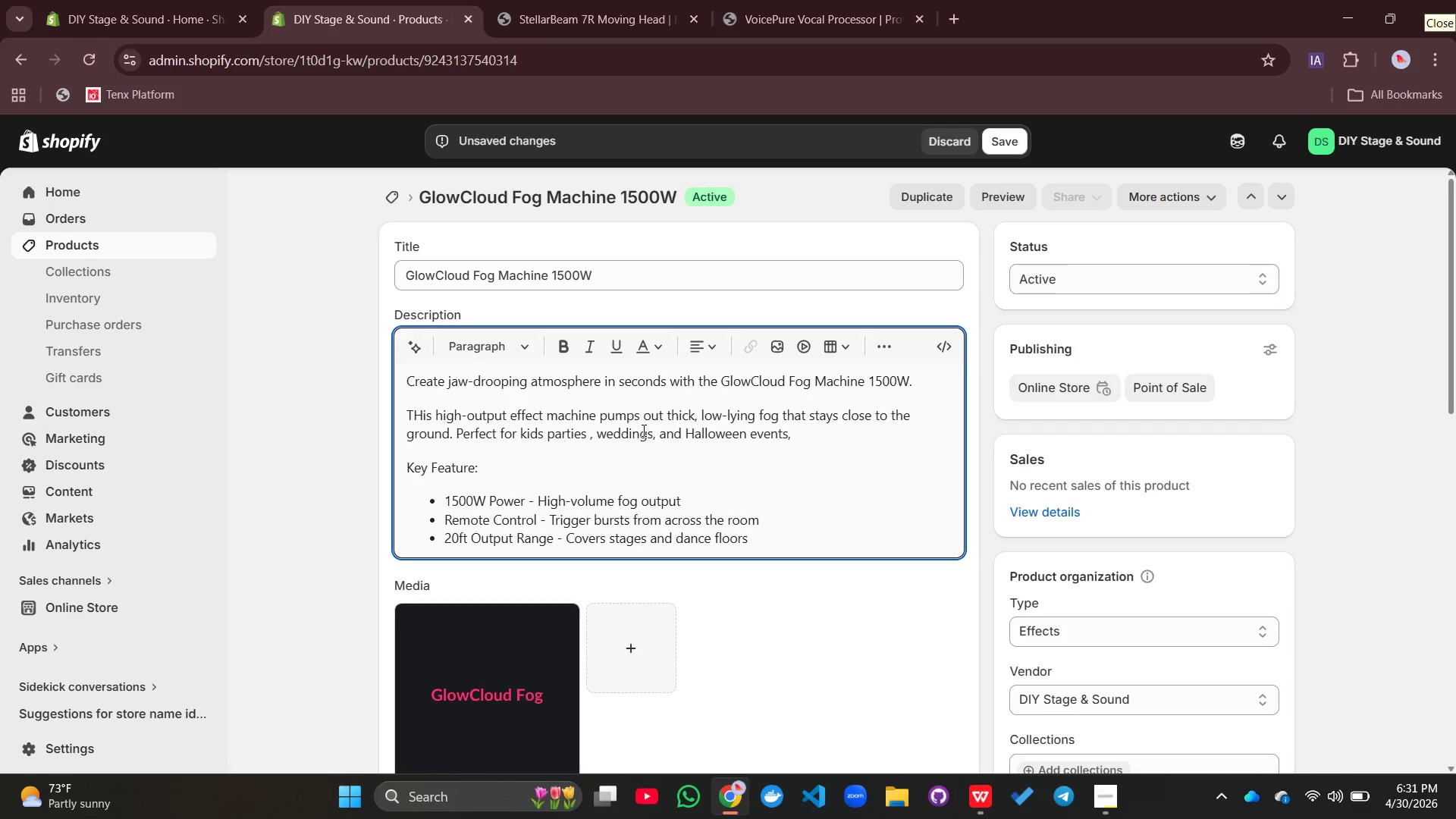 
key(Enter)
 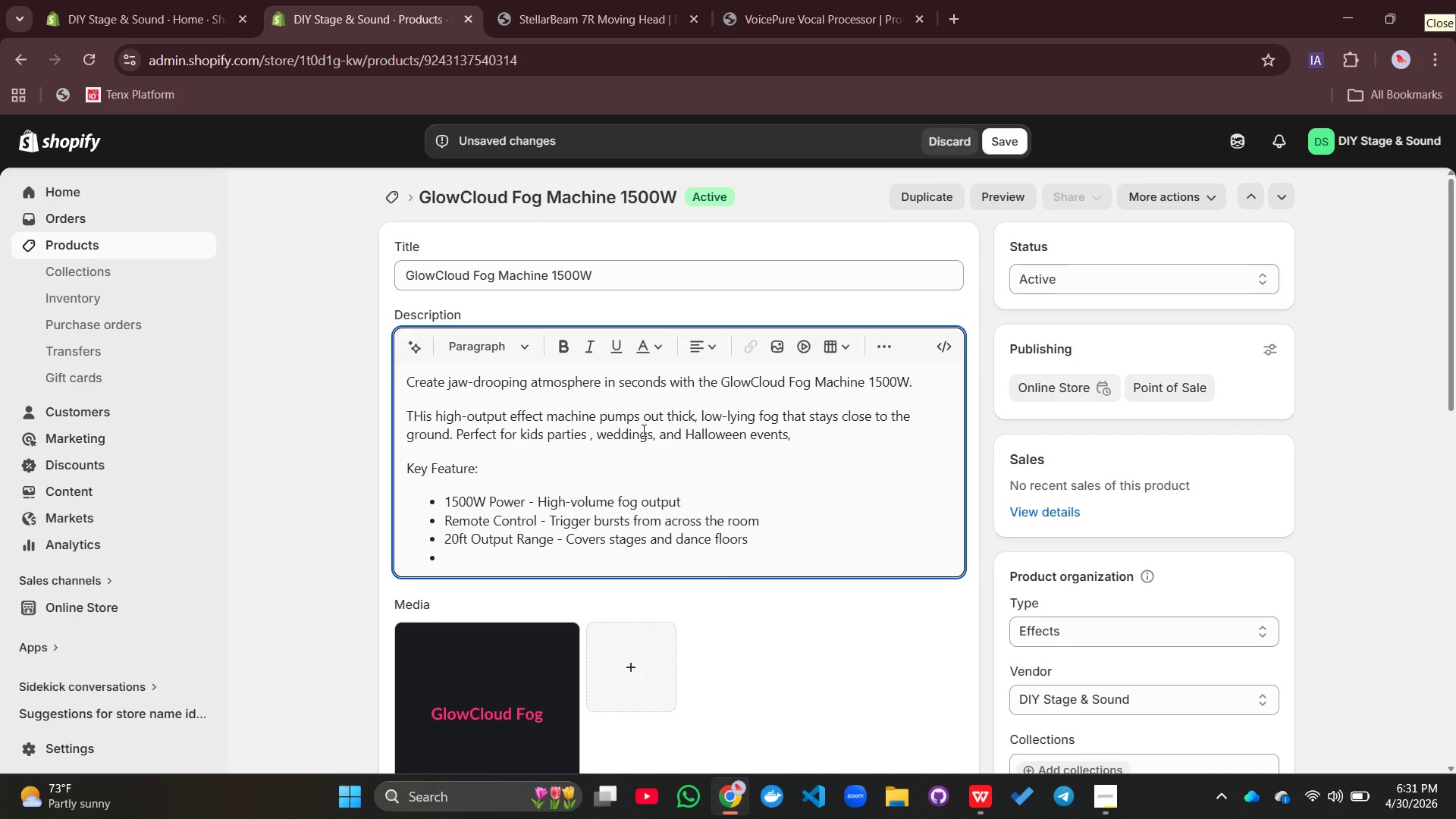 
type(Water0)
key(Backspace)
type(-BAsed)
key(Backspace)
key(Backspace)
key(Backspace)
key(Backspace)
type(ased Fluif)
key(Backspace)
type(d - Safe )
 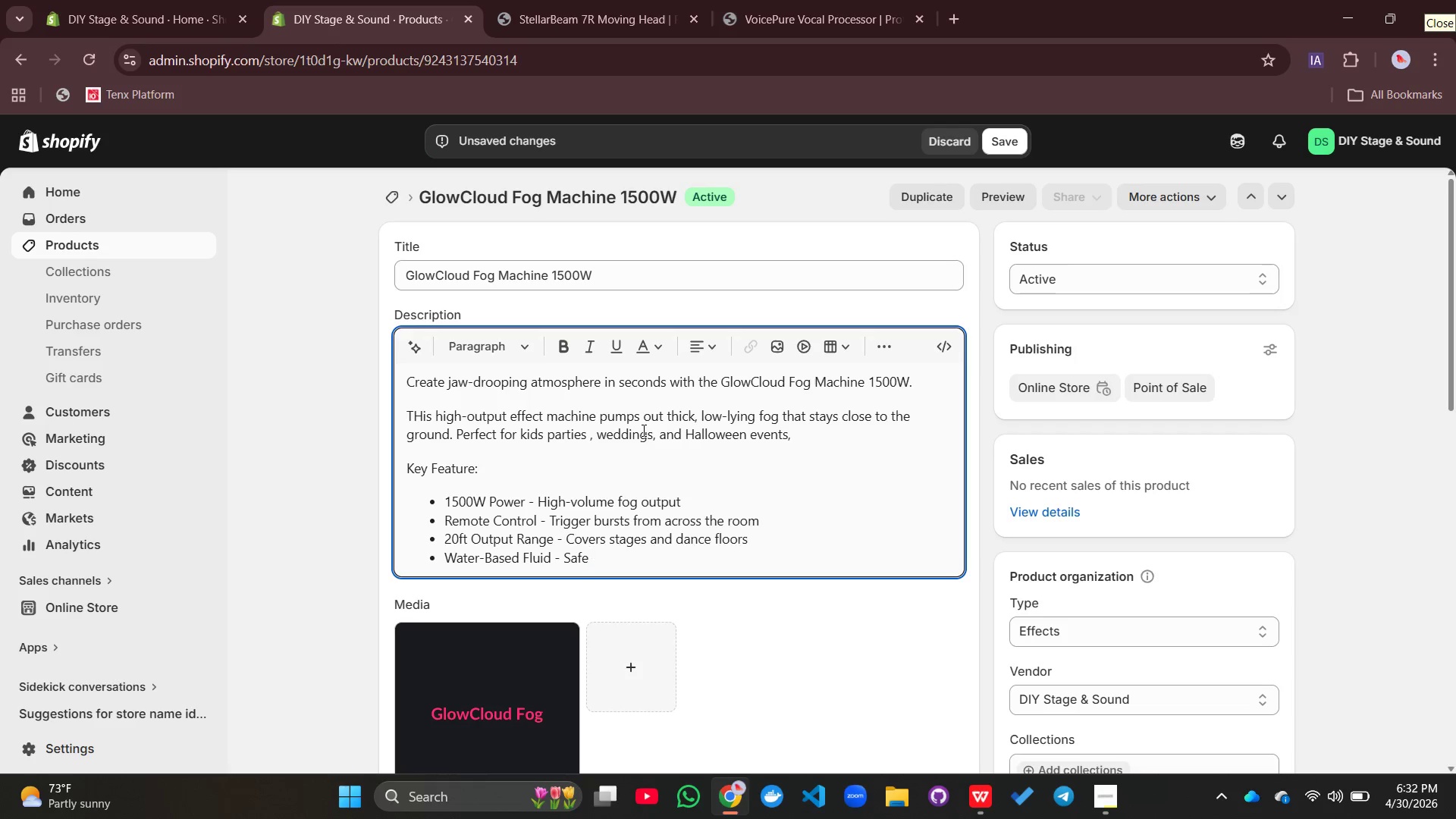 
type(and easy to clean)
 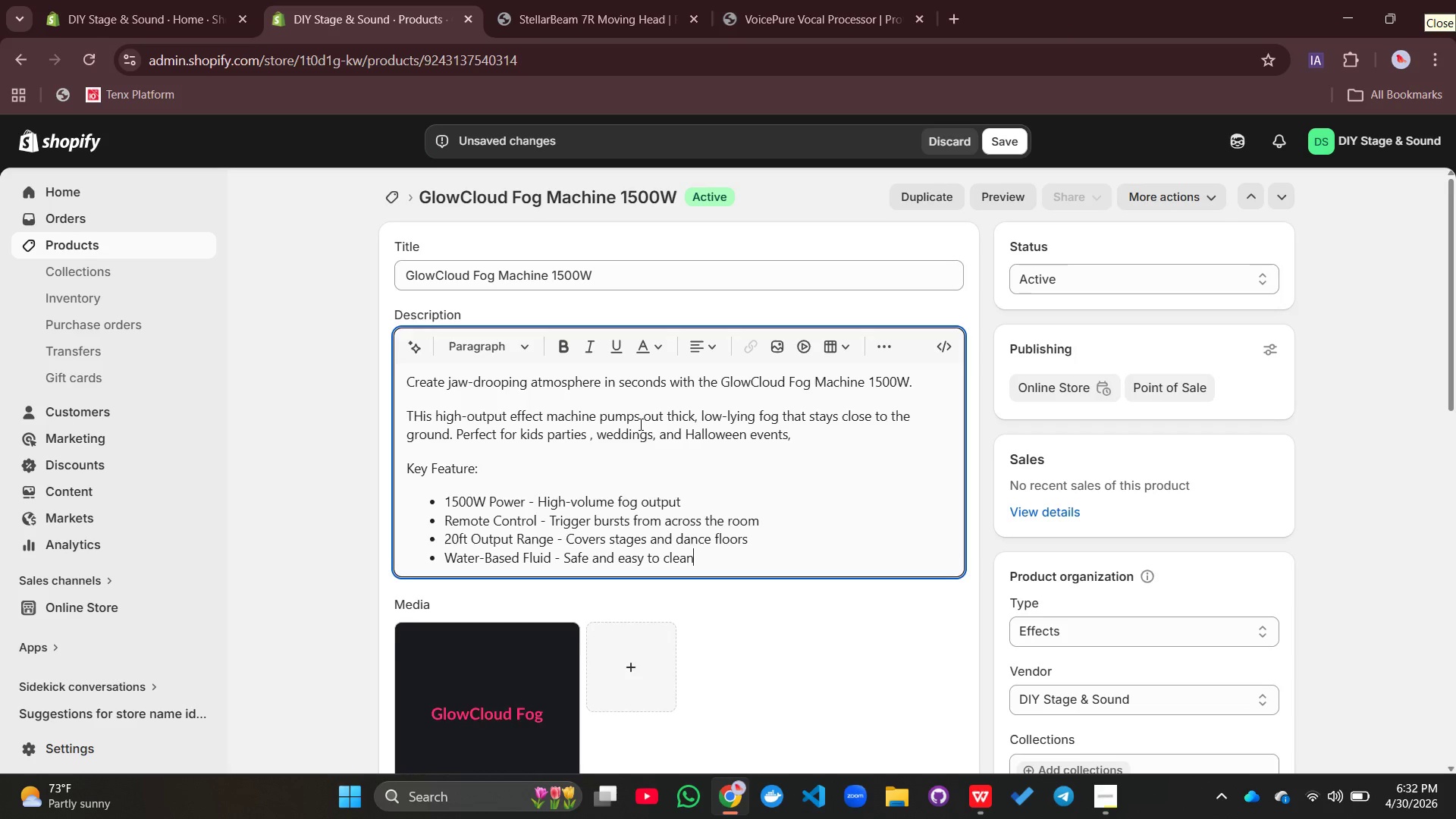 
key(Enter)
 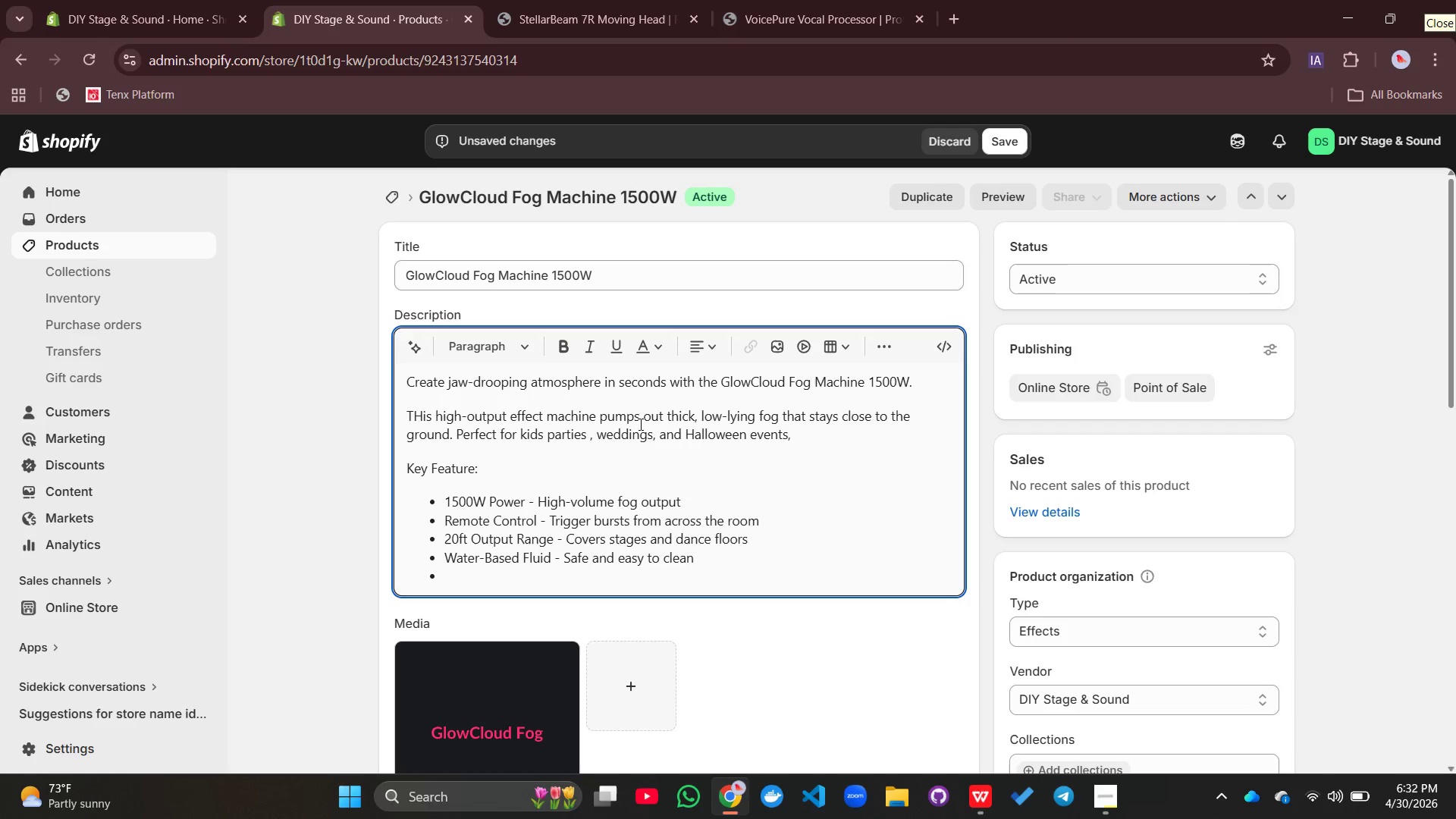 
type(Low-Lying )
key(Backspace)
type( Effevt)
key(Backspace)
key(Backspace)
type(ct - Fog hugd)
key(Backspace)
type(s the floor)
 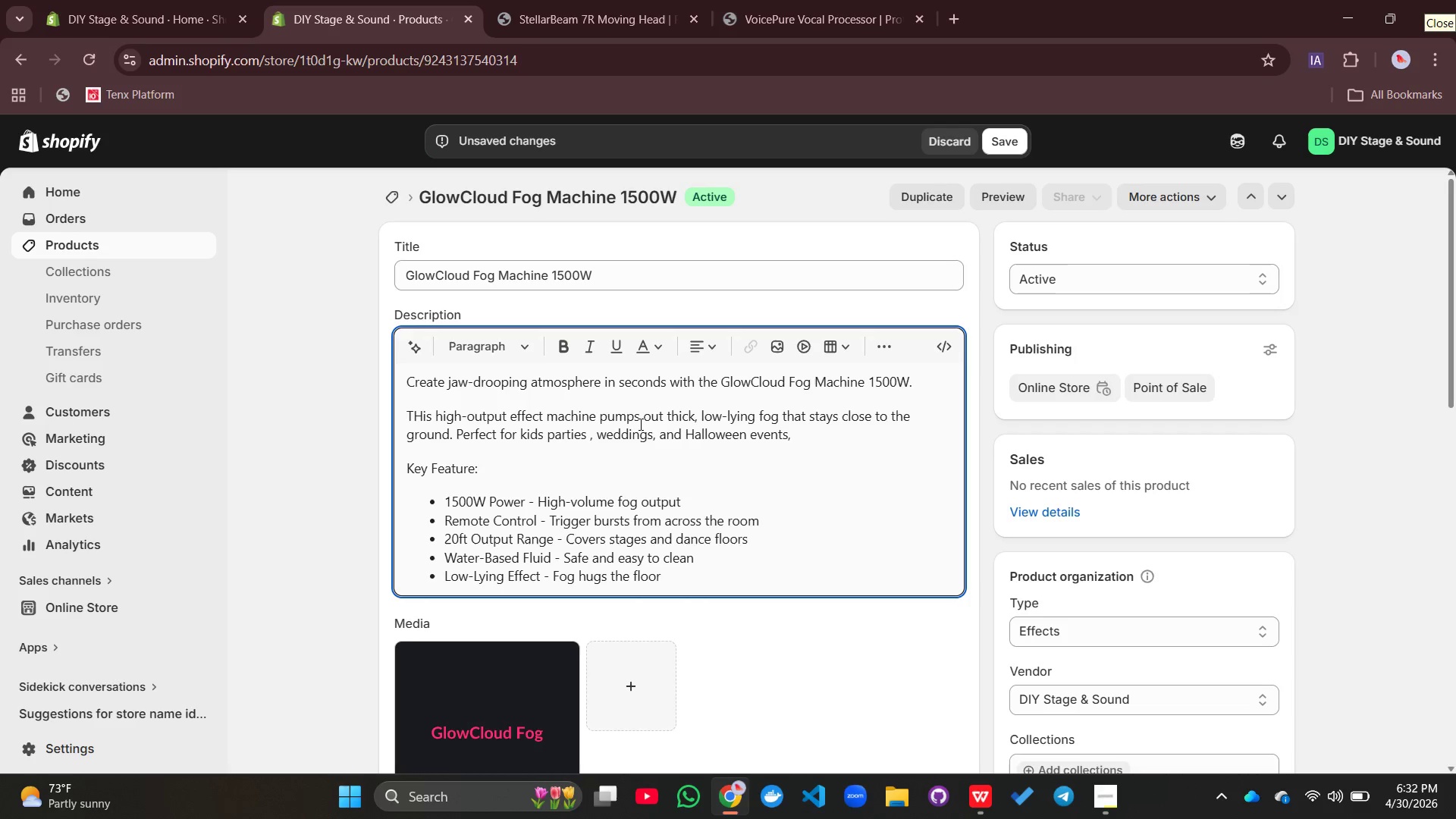 
key(Enter)
 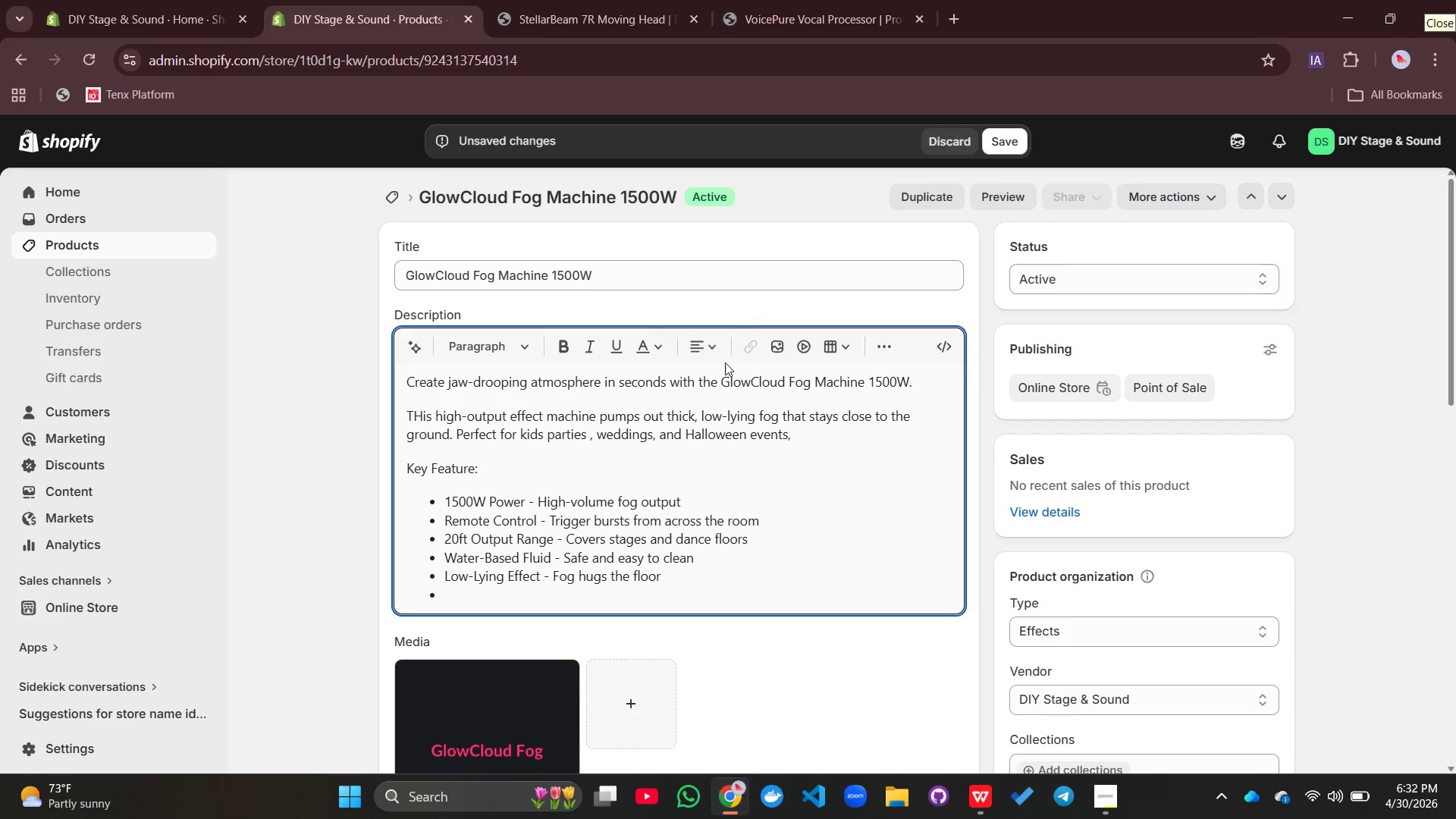 
left_click([883, 349])
 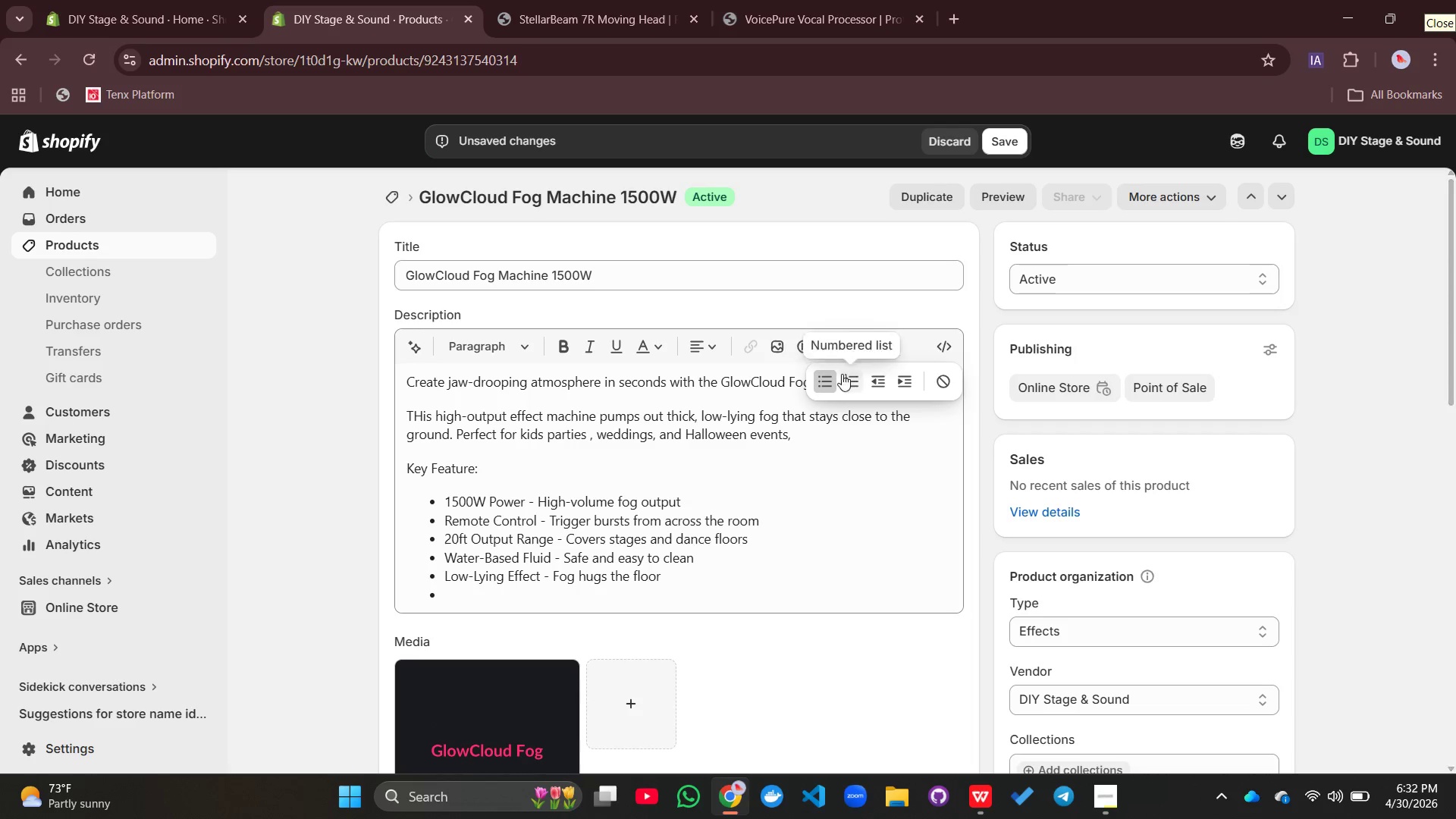 
left_click([827, 380])
 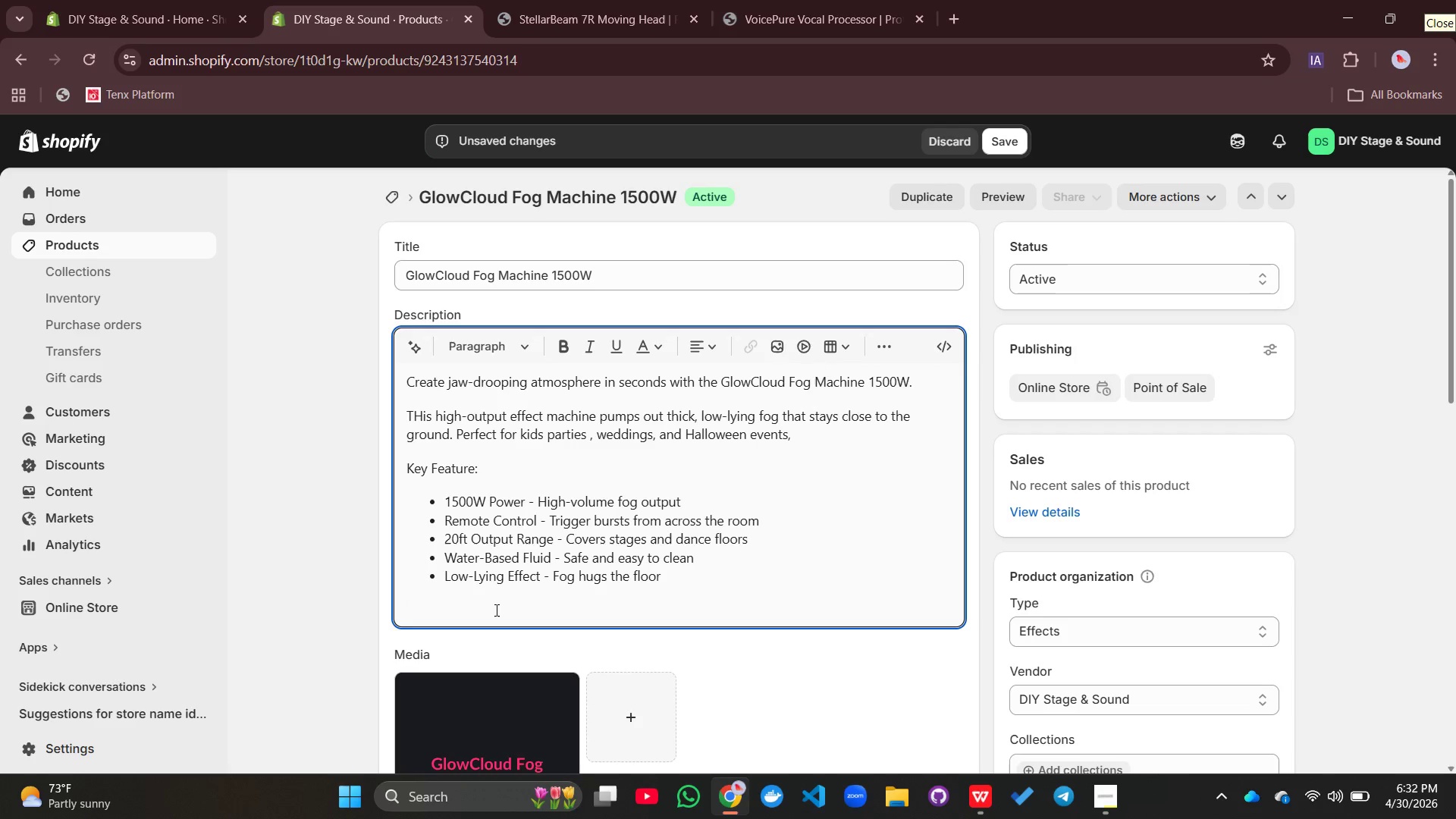 
type(Perfect for: Kids parties, weddings, Halloween, Sch)
key(Backspace)
type(holl)
key(Backspace)
key(Backspace)
key(Backspace)
key(Backspace)
key(Backspace)
key(Backspace)
type(school plays, photo backdrops)
 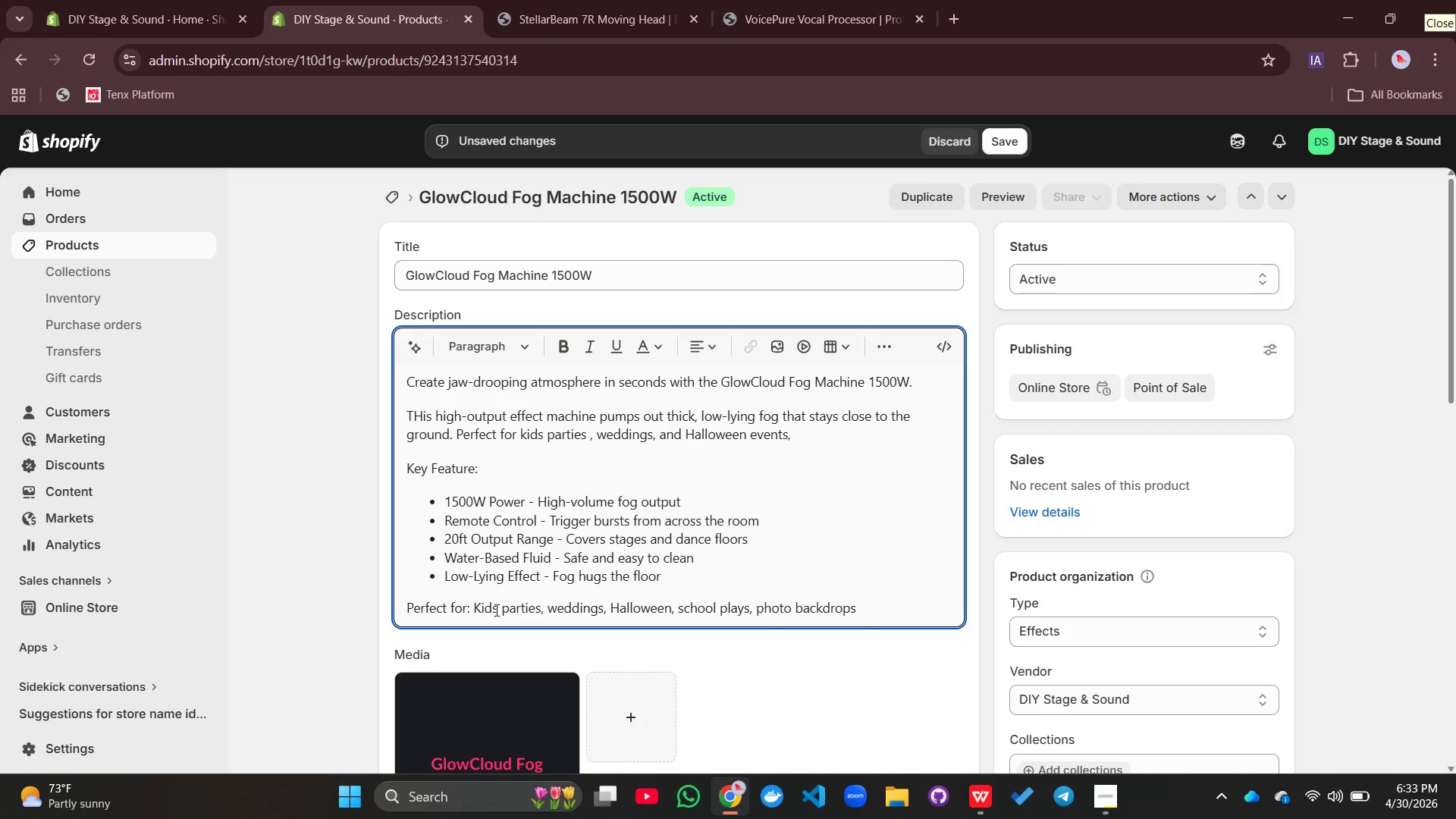 
left_click_drag(start_coordinate=[485, 470], to_coordinate=[391, 461])
 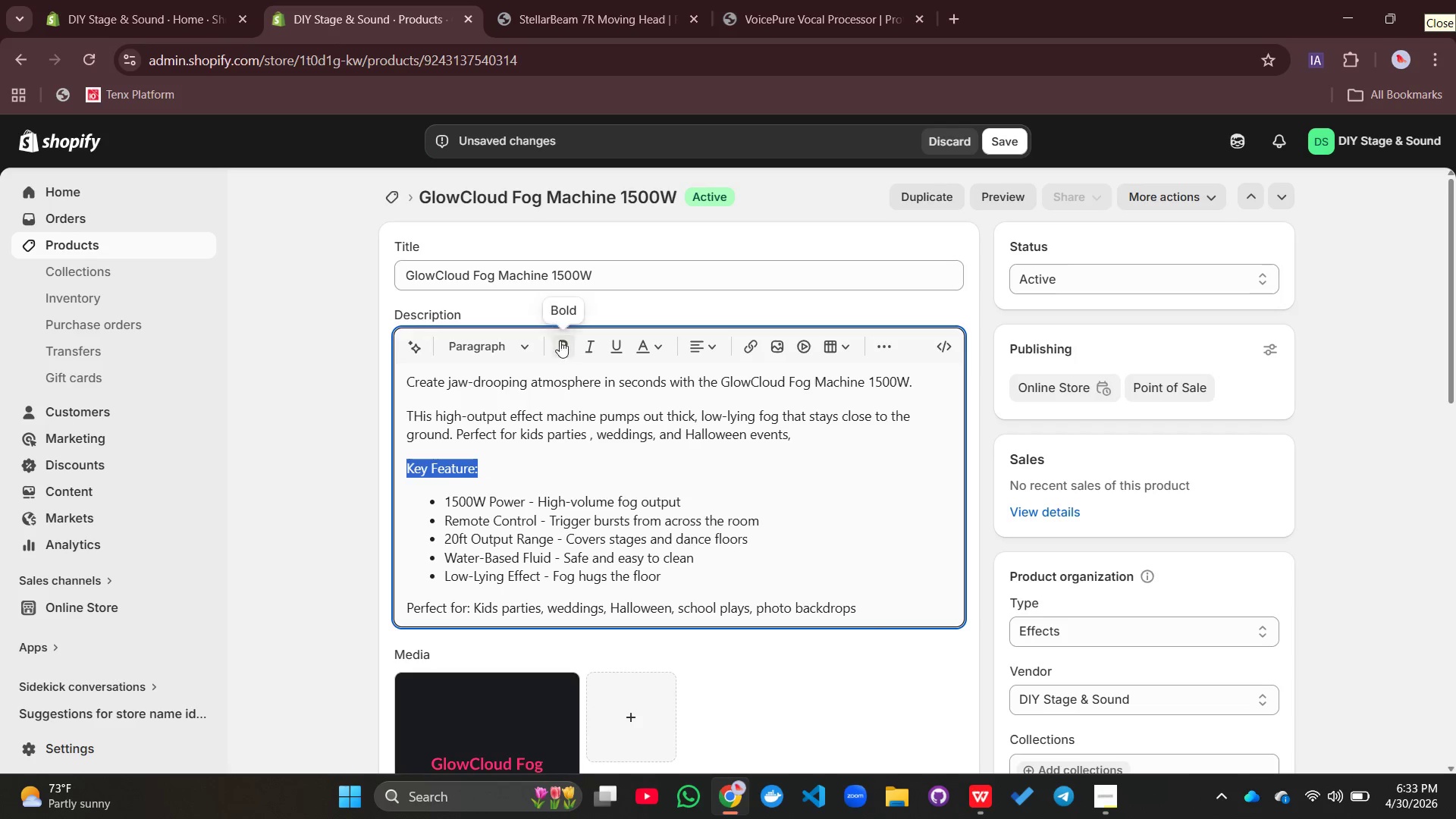 
left_click([562, 339])
 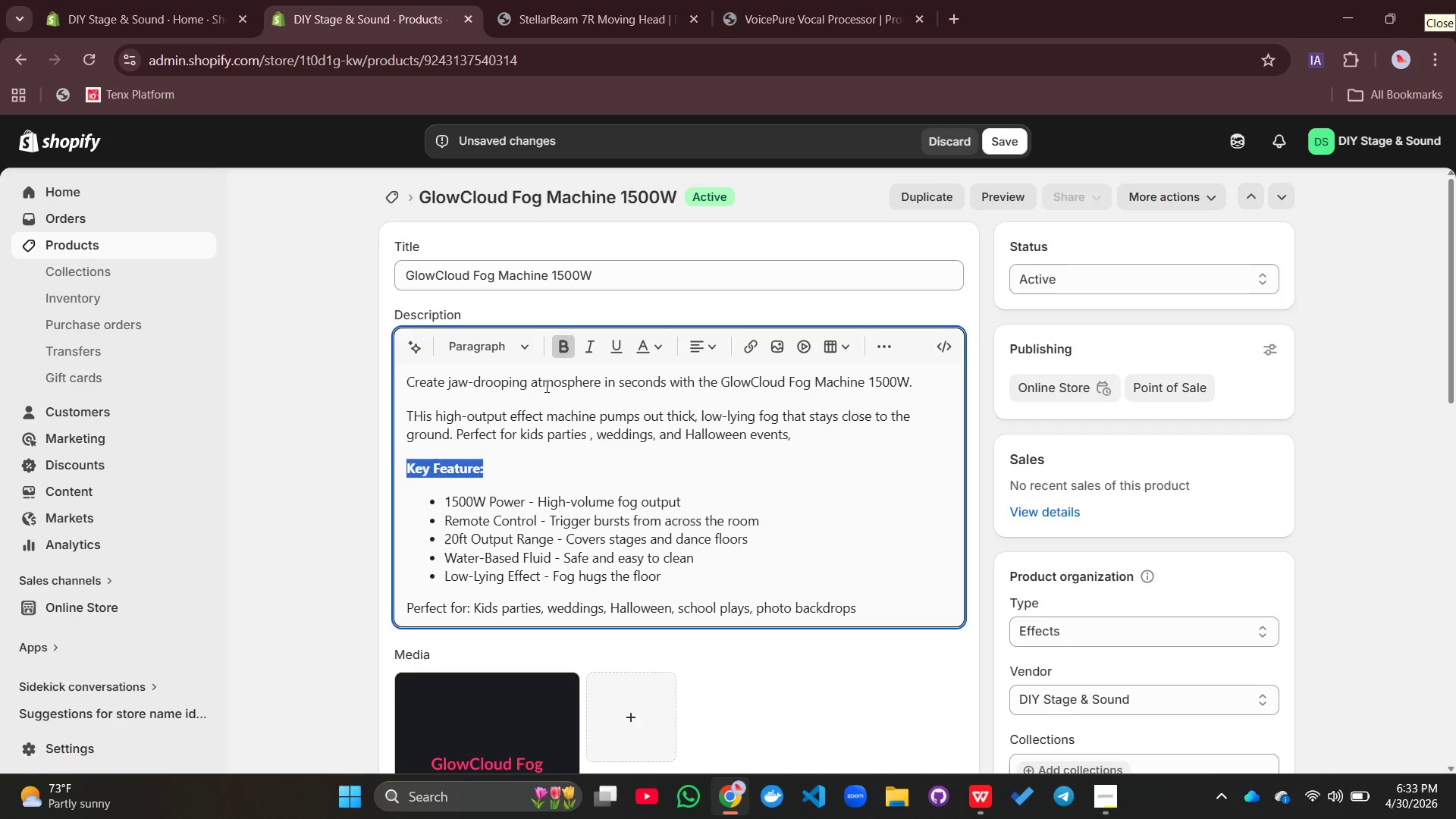 
double_click([545, 386])
 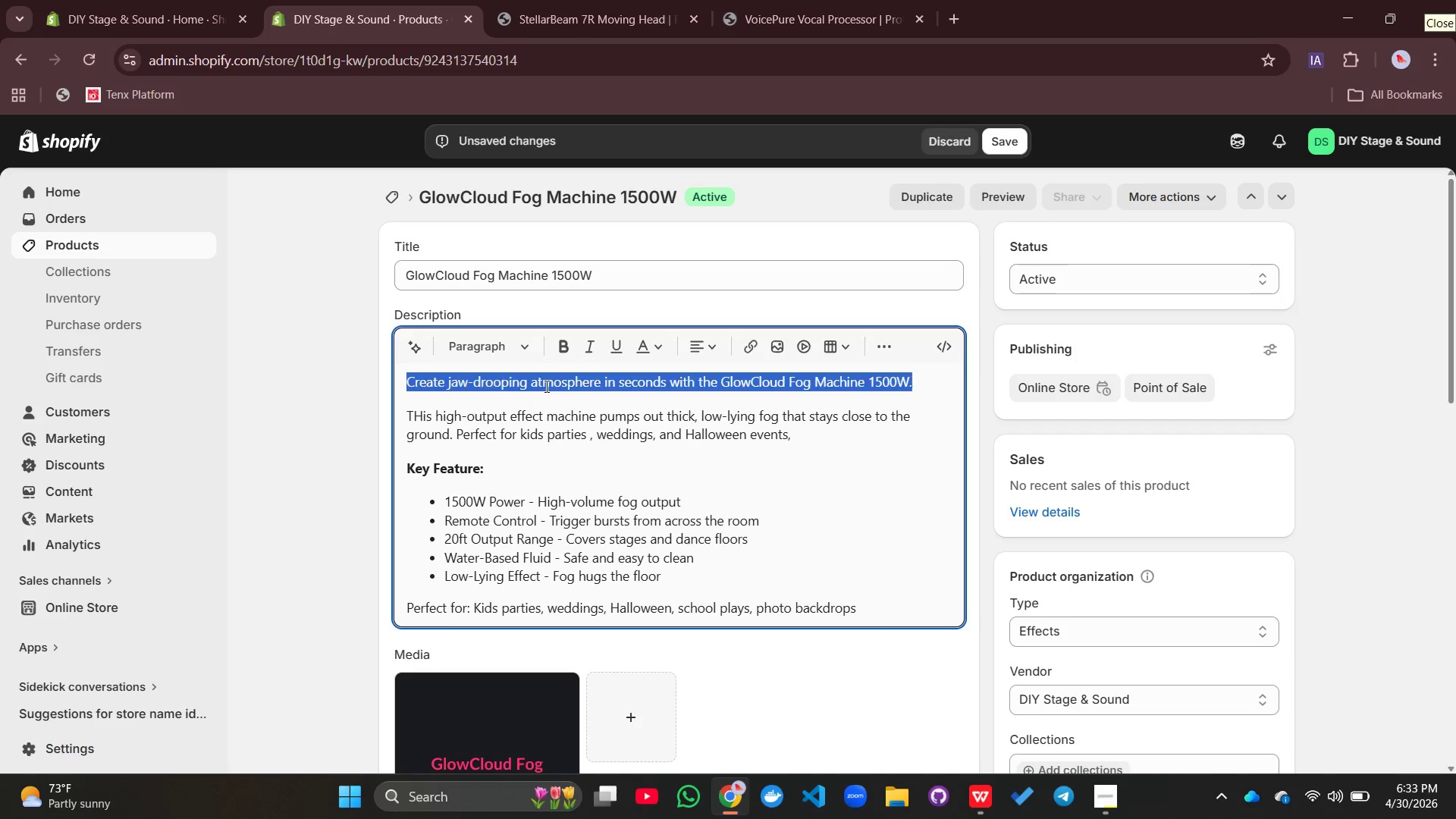 
triple_click([545, 386])
 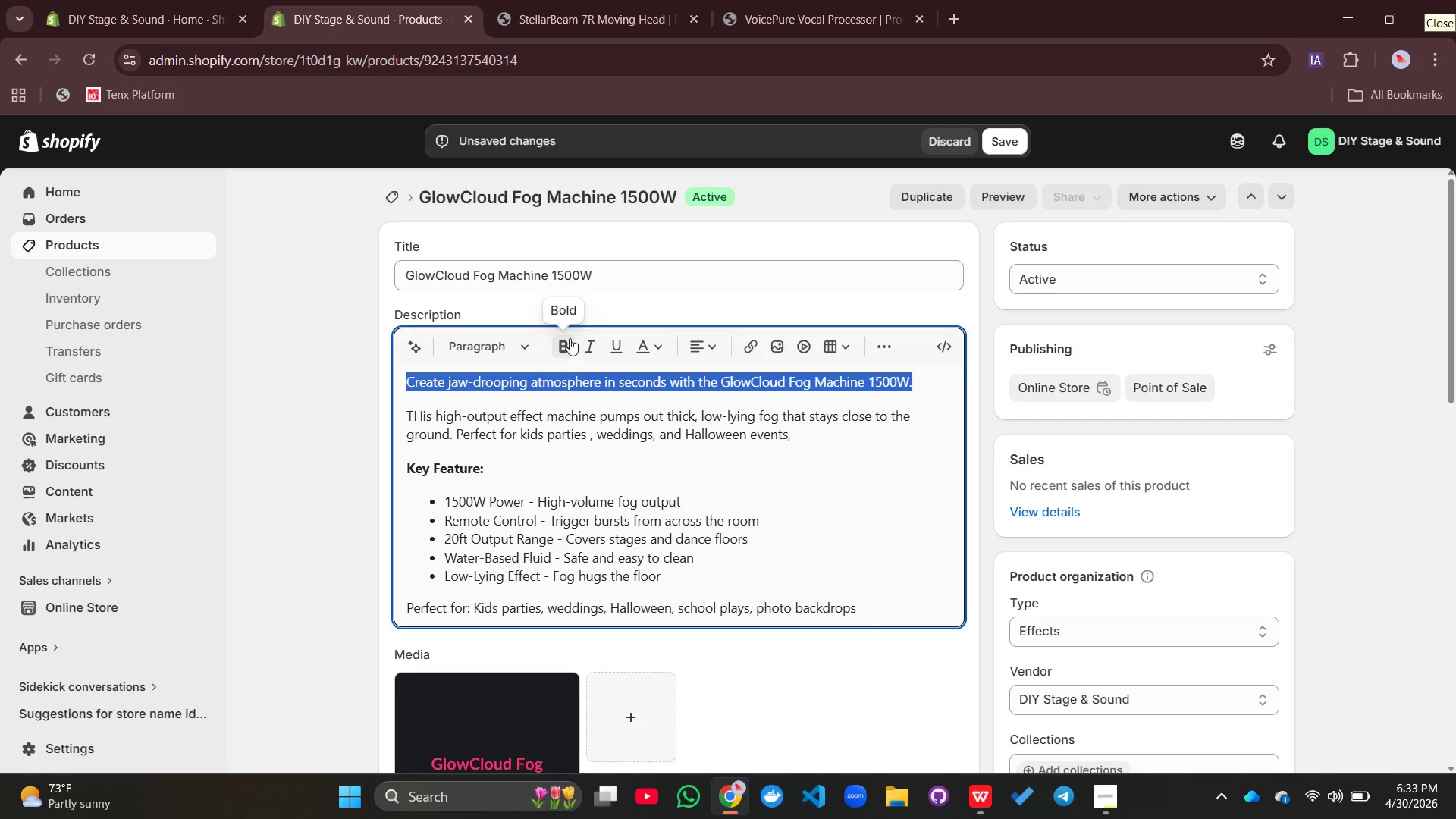 
left_click([570, 337])
 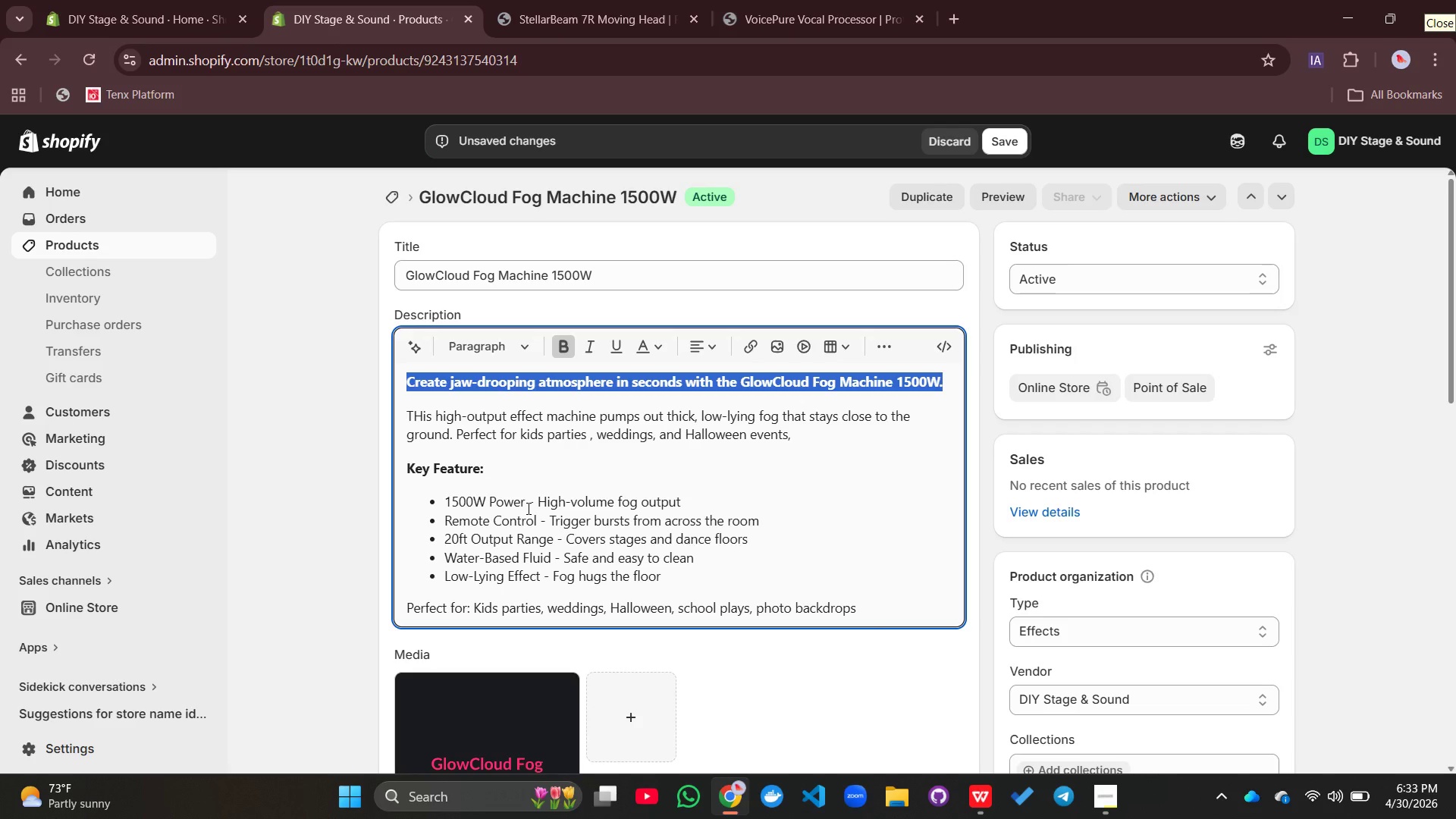 
left_click_drag(start_coordinate=[527, 508], to_coordinate=[444, 499])
 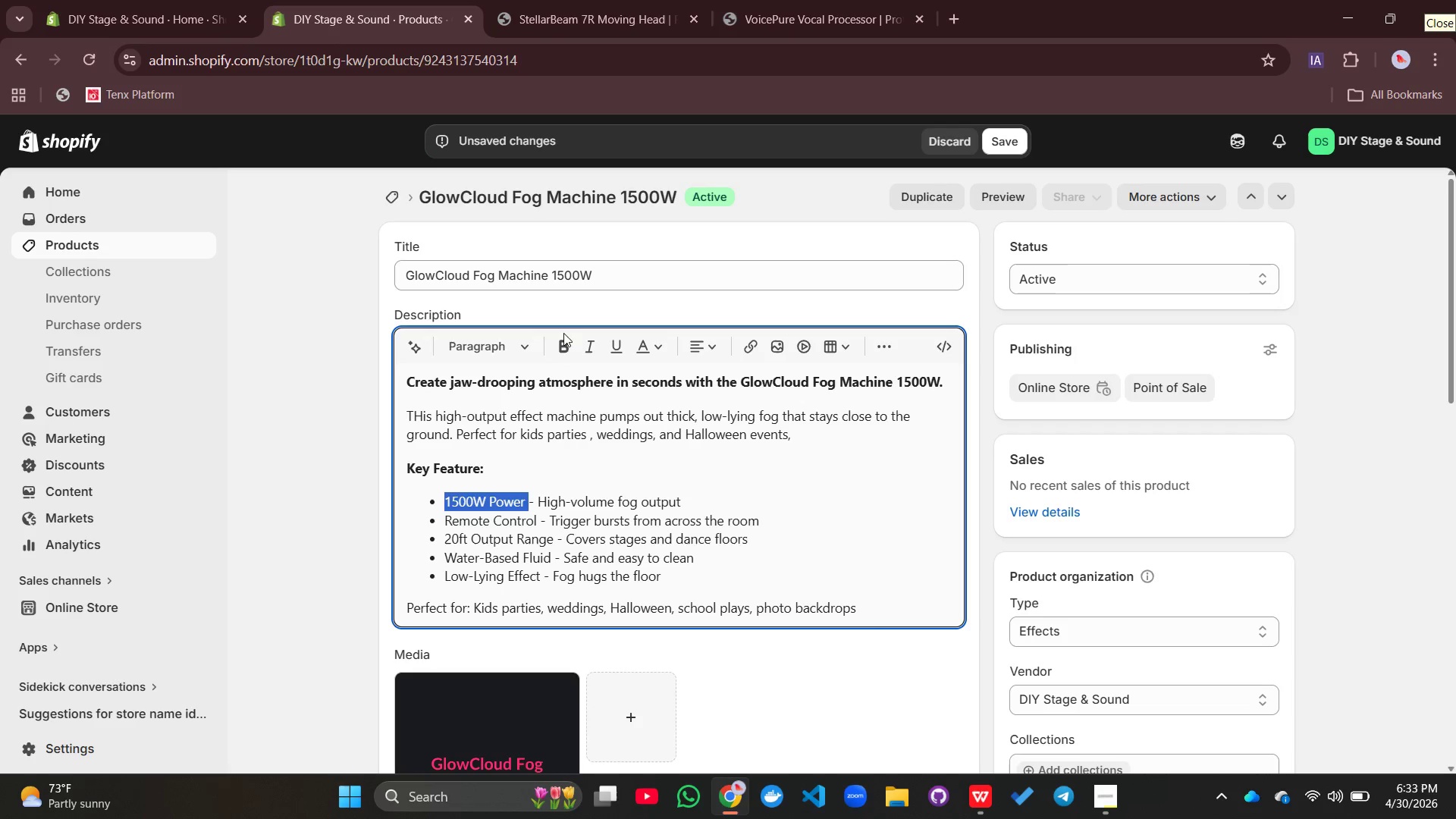 
left_click([563, 333])
 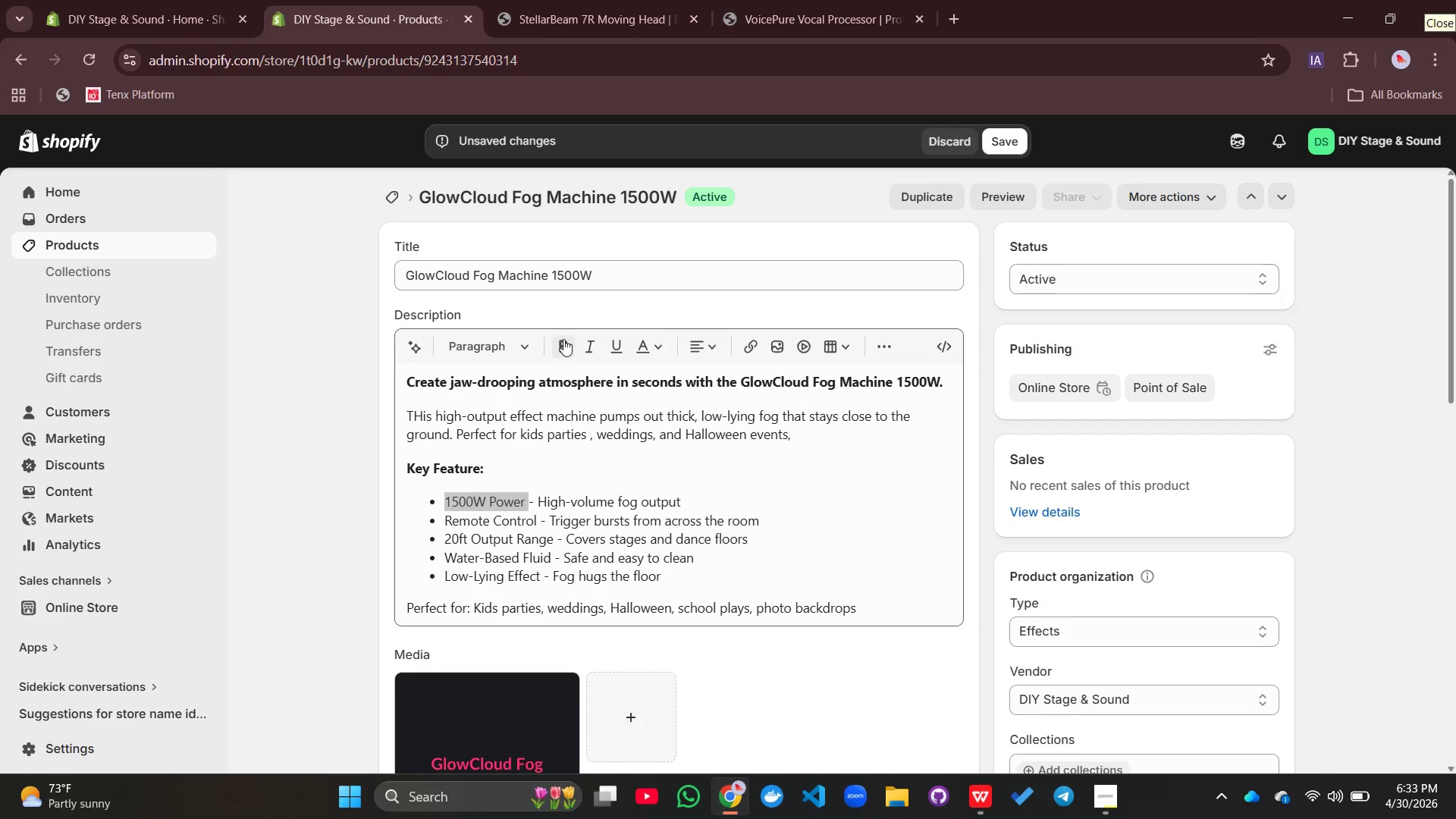 
left_click([563, 340])
 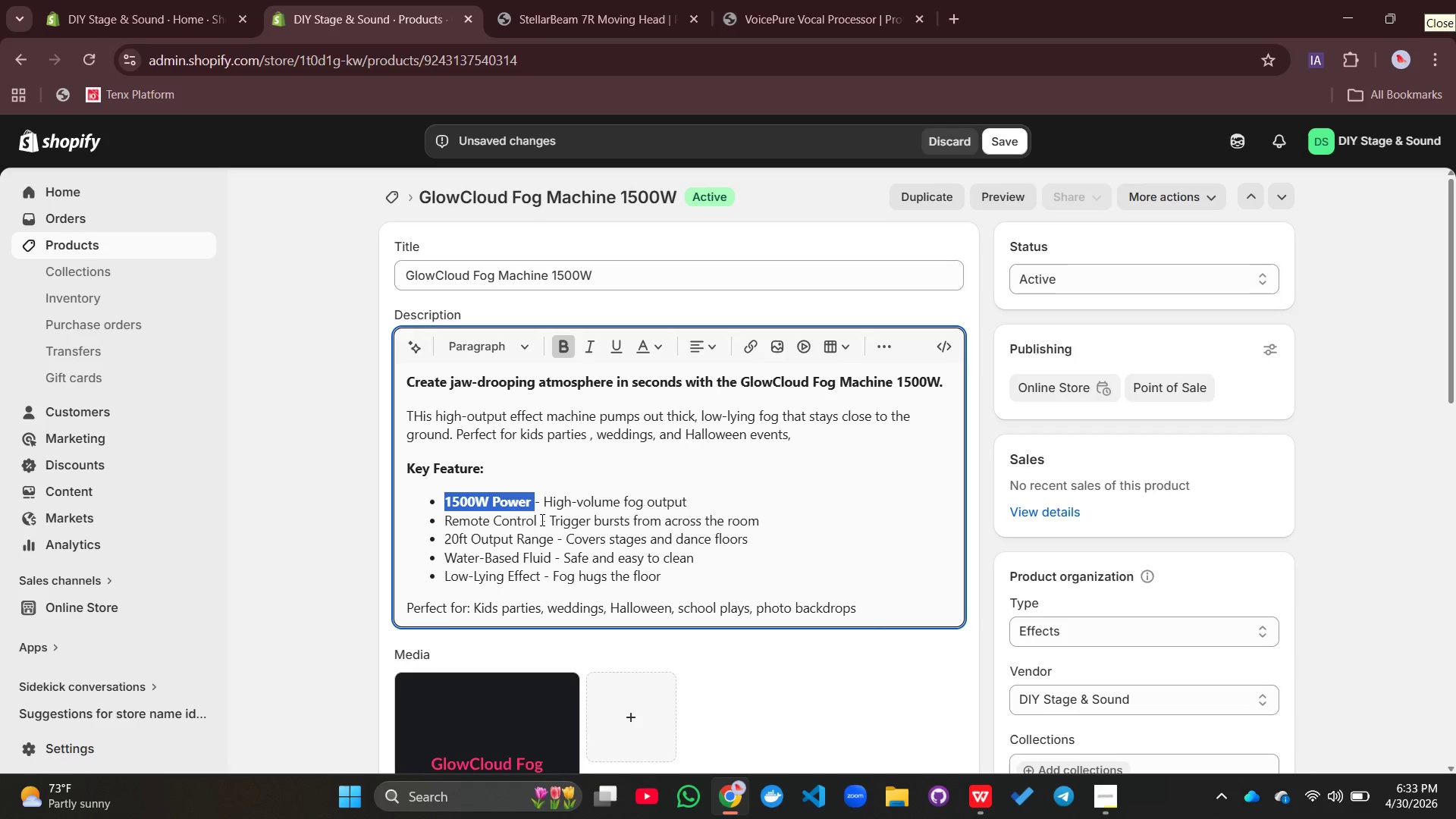 
left_click_drag(start_coordinate=[538, 519], to_coordinate=[446, 522])
 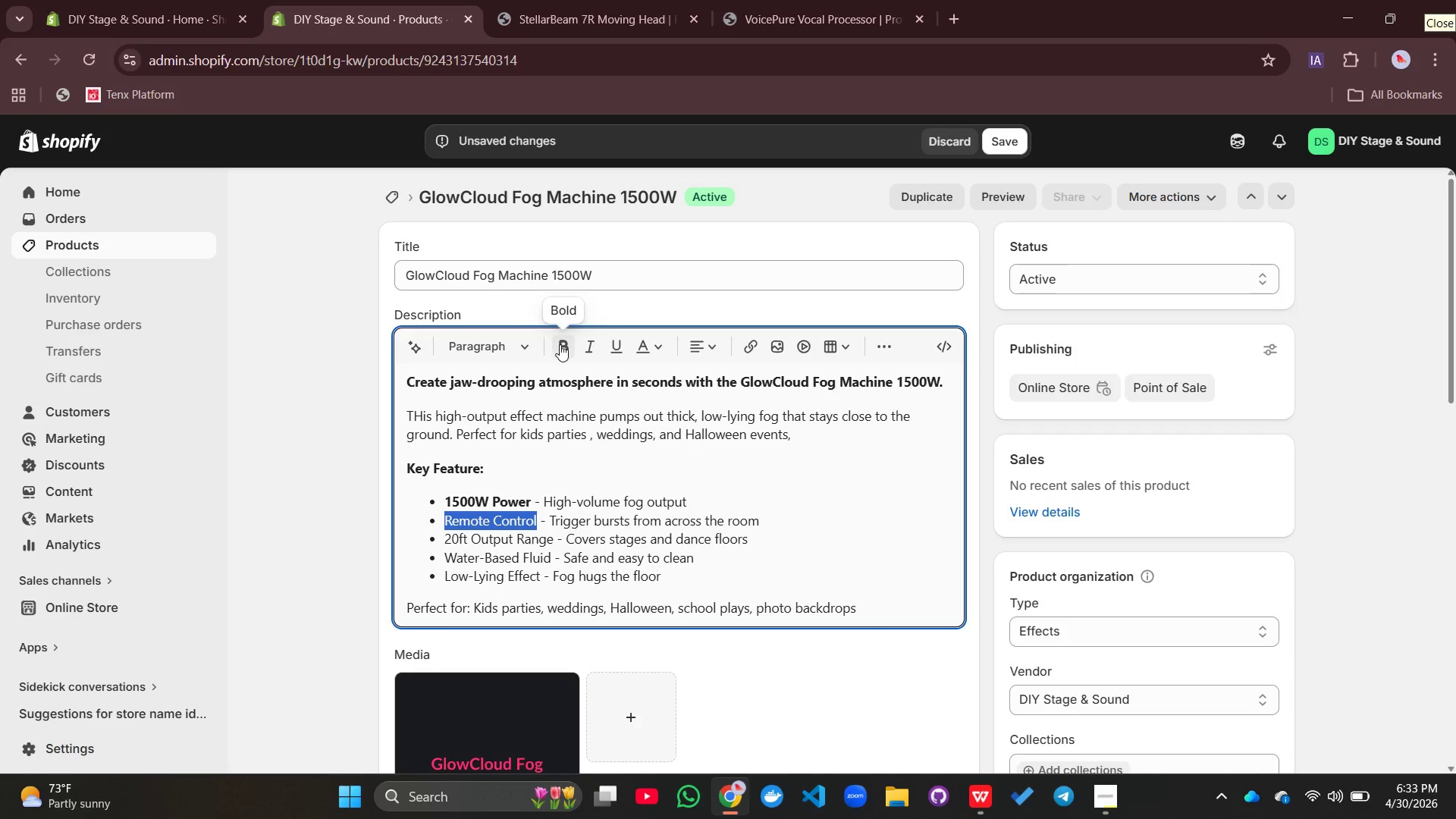 
left_click([560, 344])
 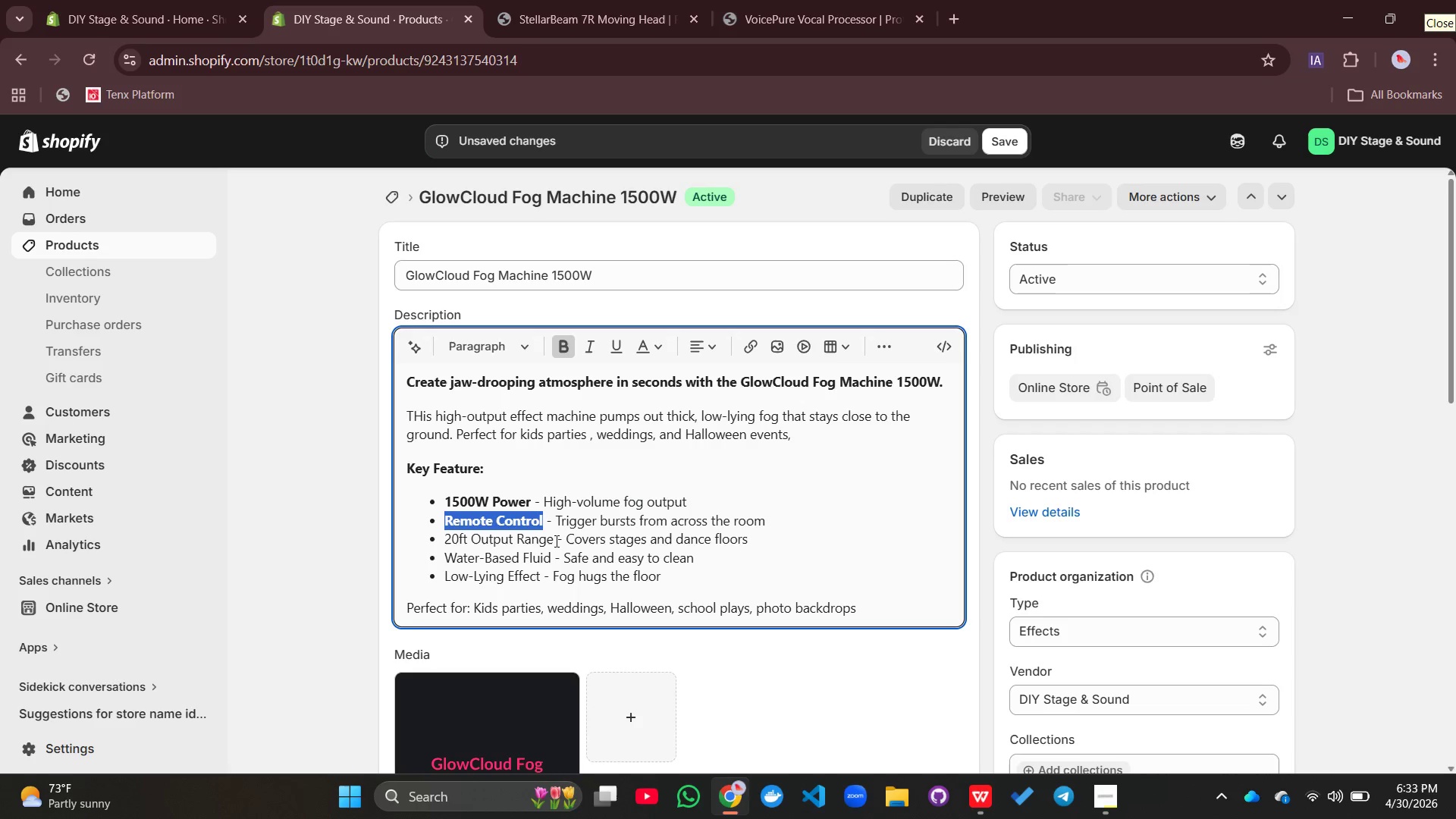 
left_click_drag(start_coordinate=[554, 541], to_coordinate=[442, 535])
 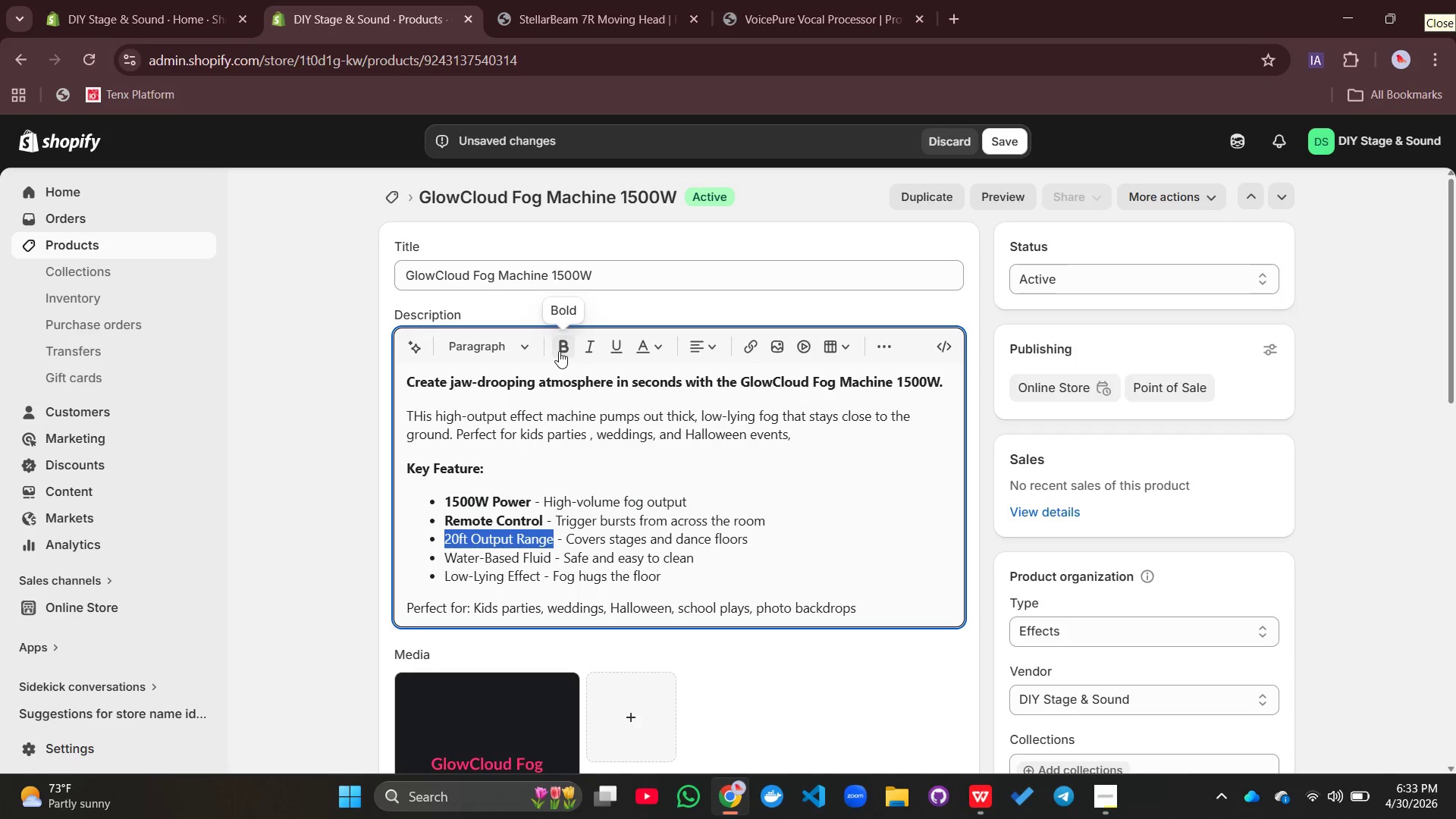 
left_click([560, 351])
 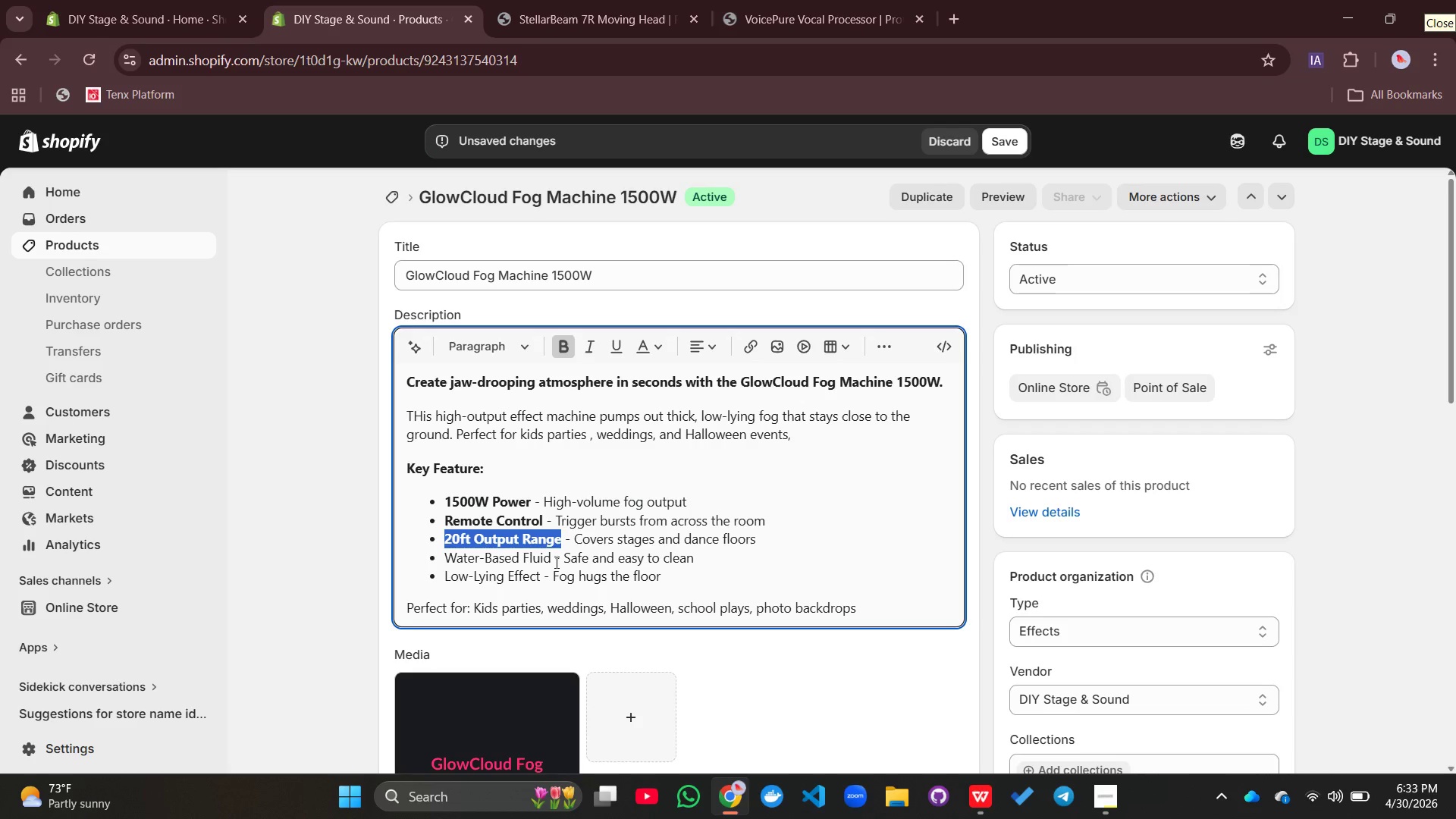 
left_click_drag(start_coordinate=[552, 558], to_coordinate=[442, 558])
 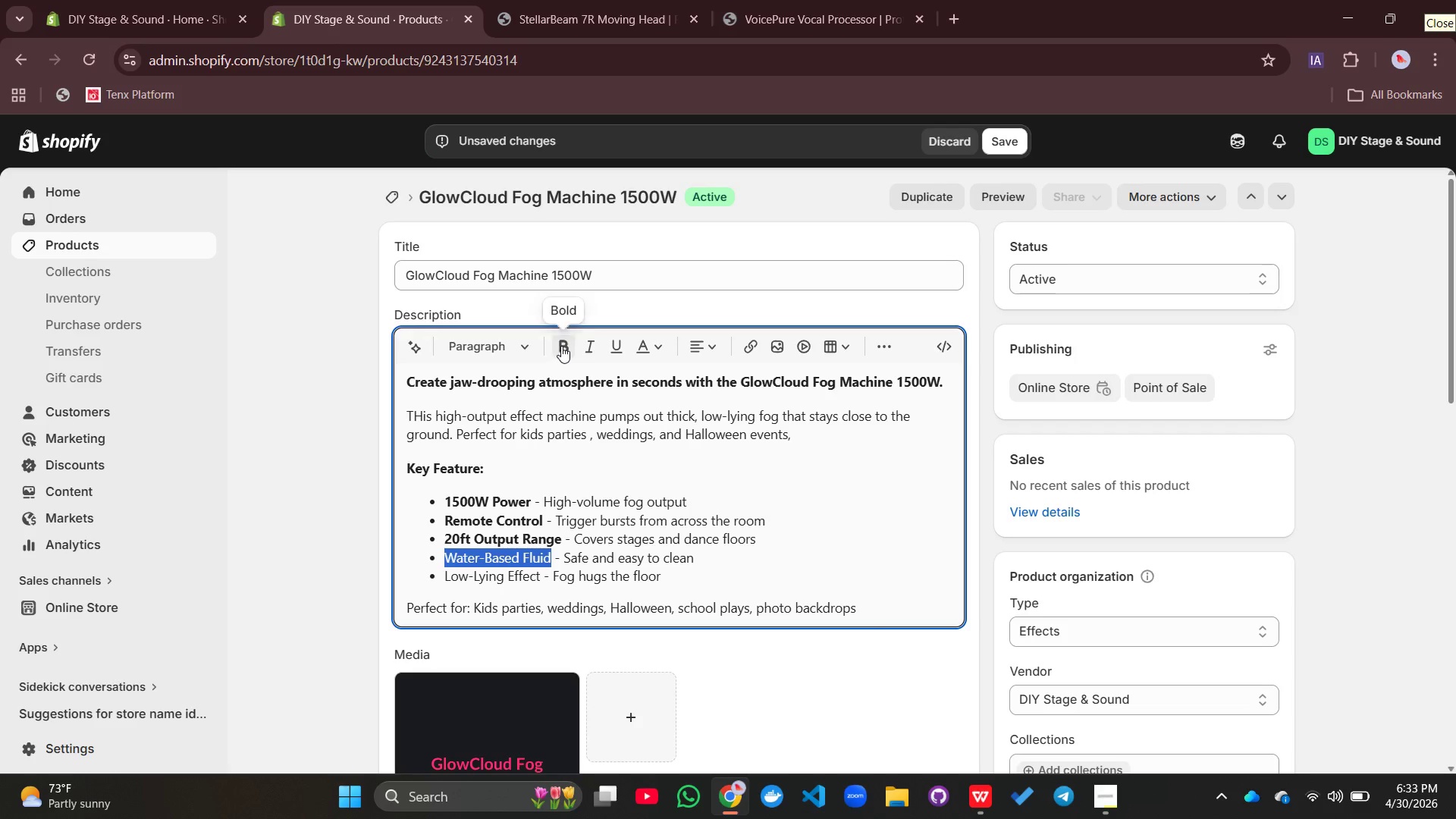 
left_click([561, 346])
 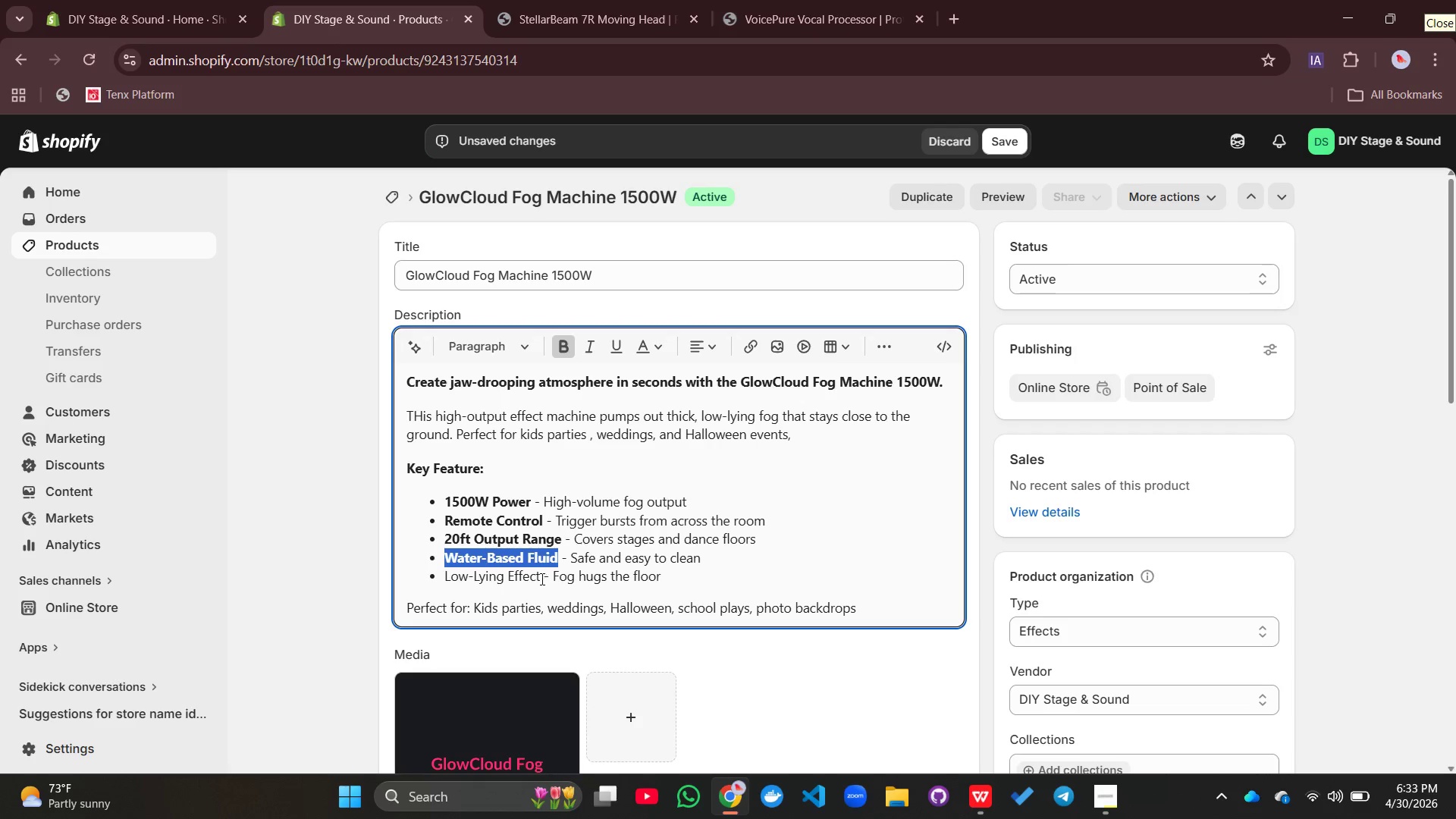 
left_click_drag(start_coordinate=[539, 577], to_coordinate=[441, 580])
 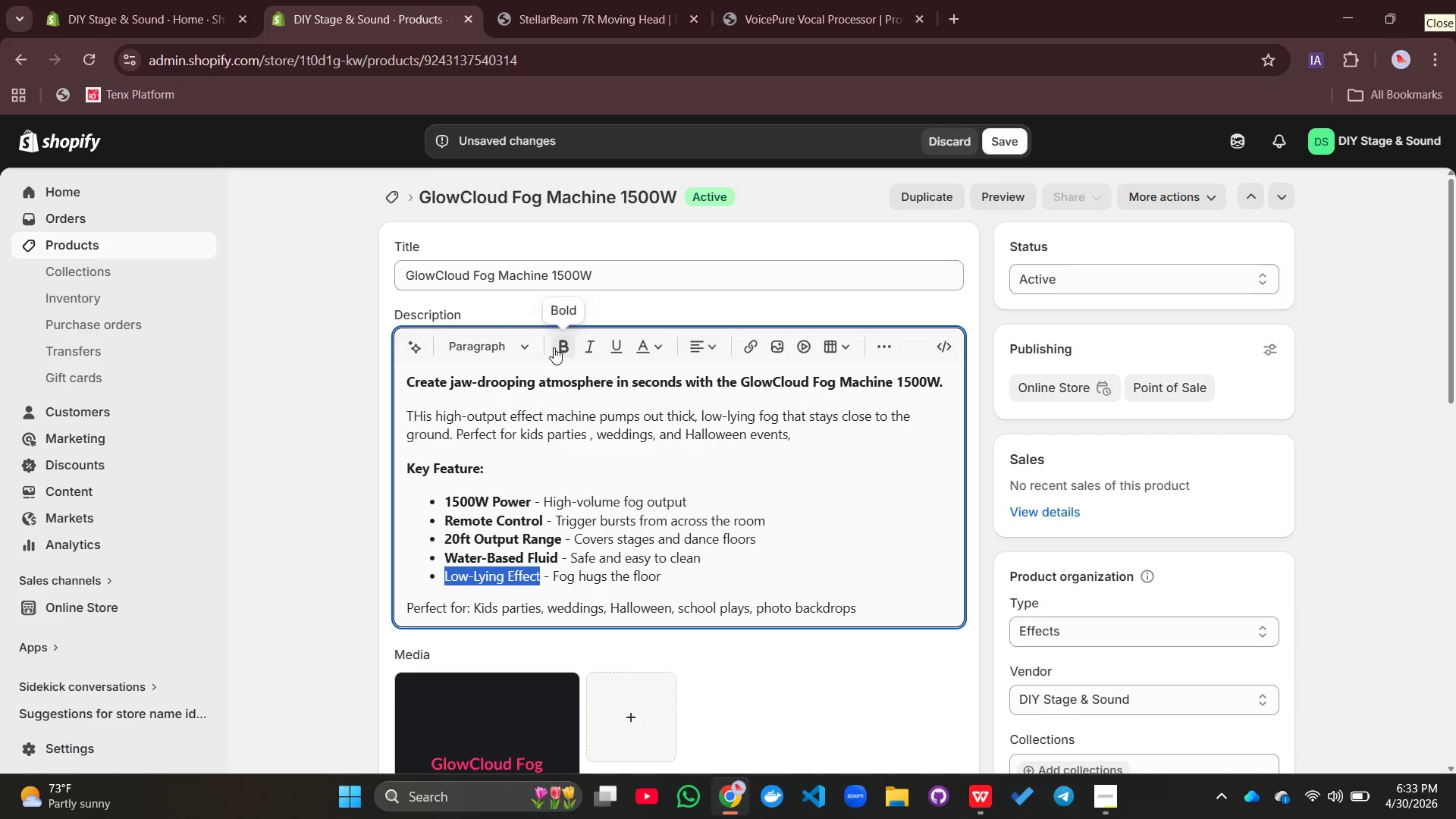 
left_click([554, 347])
 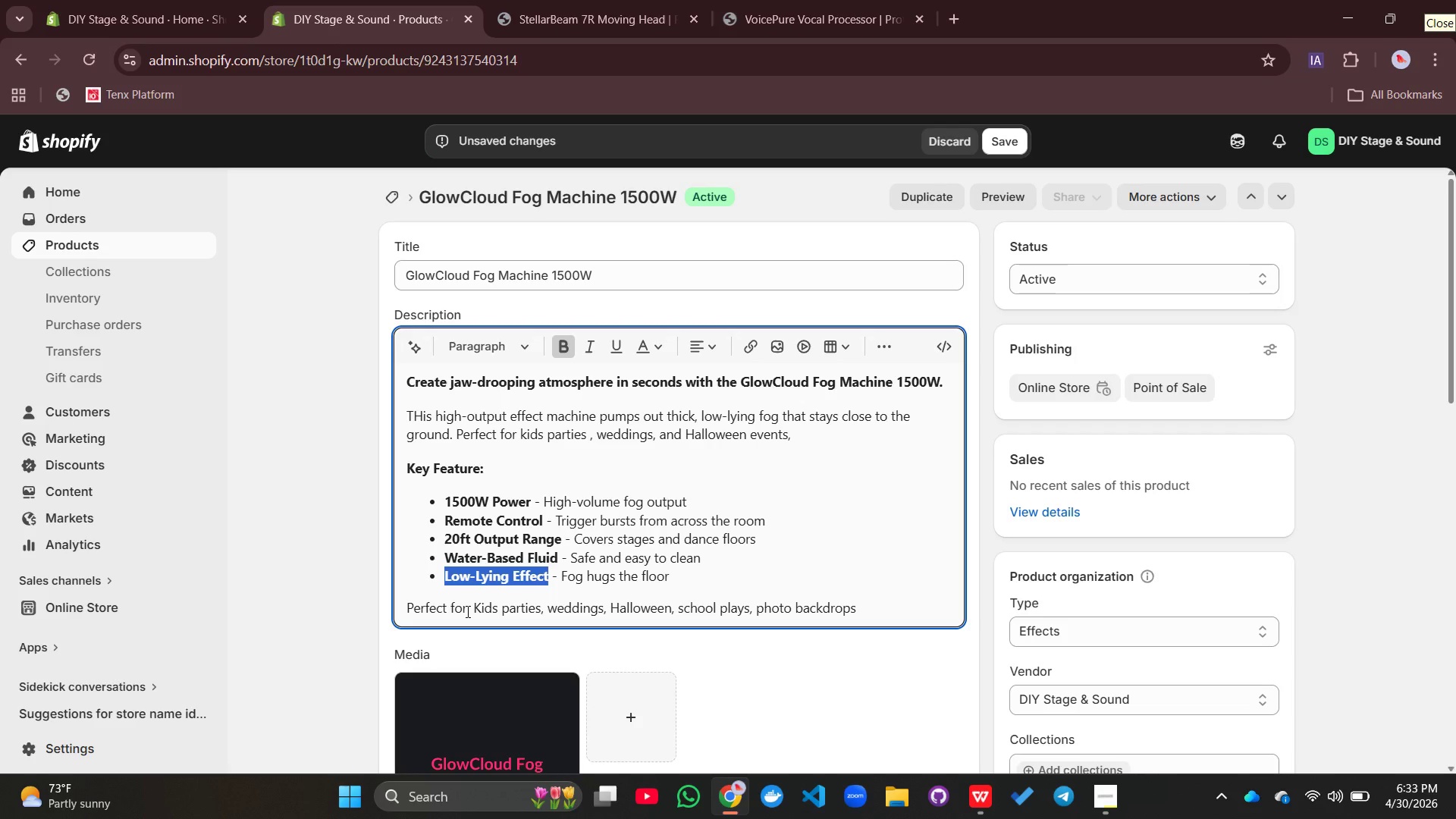 
left_click_drag(start_coordinate=[466, 611], to_coordinate=[381, 606])
 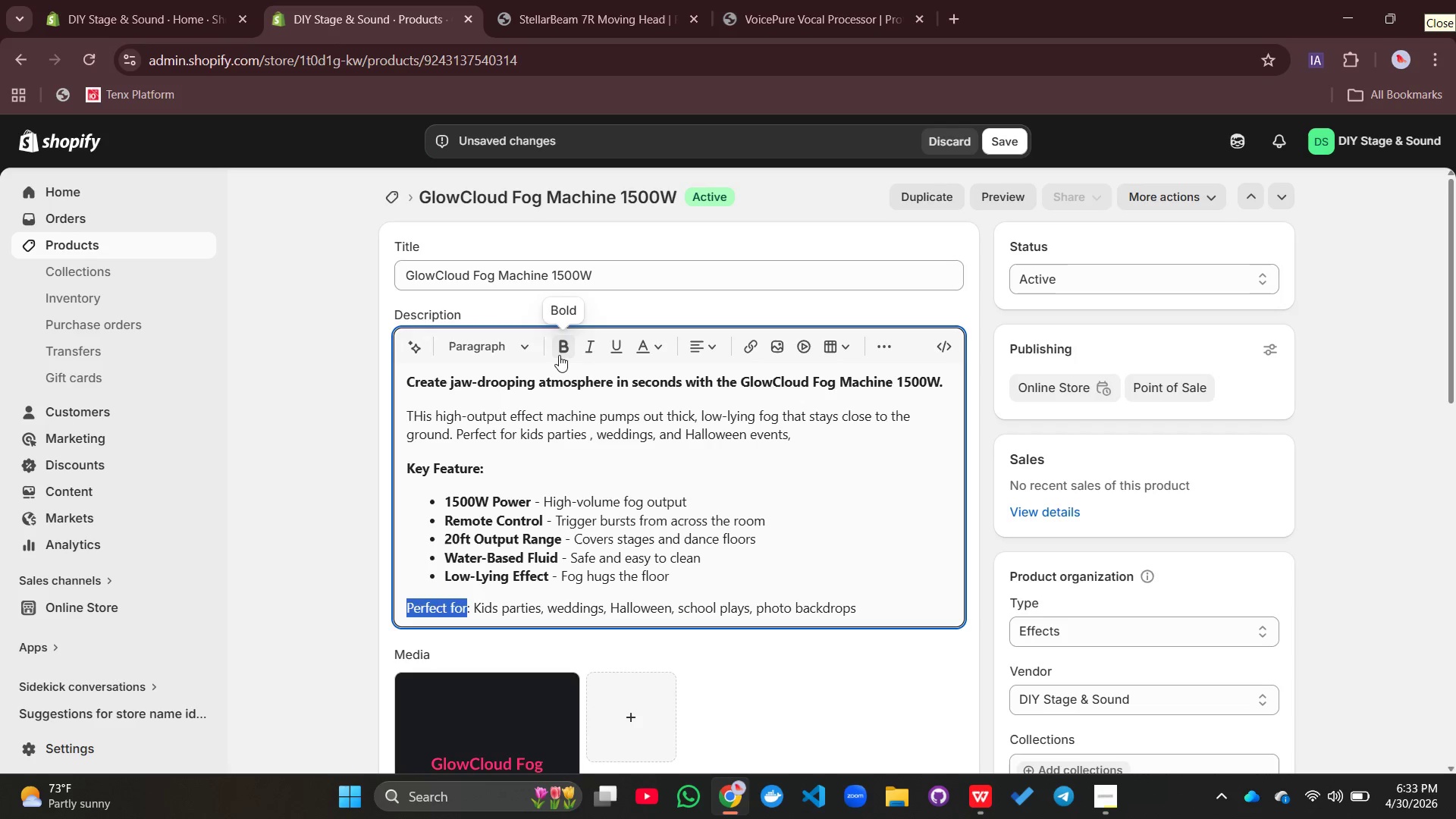 
left_click([559, 353])
 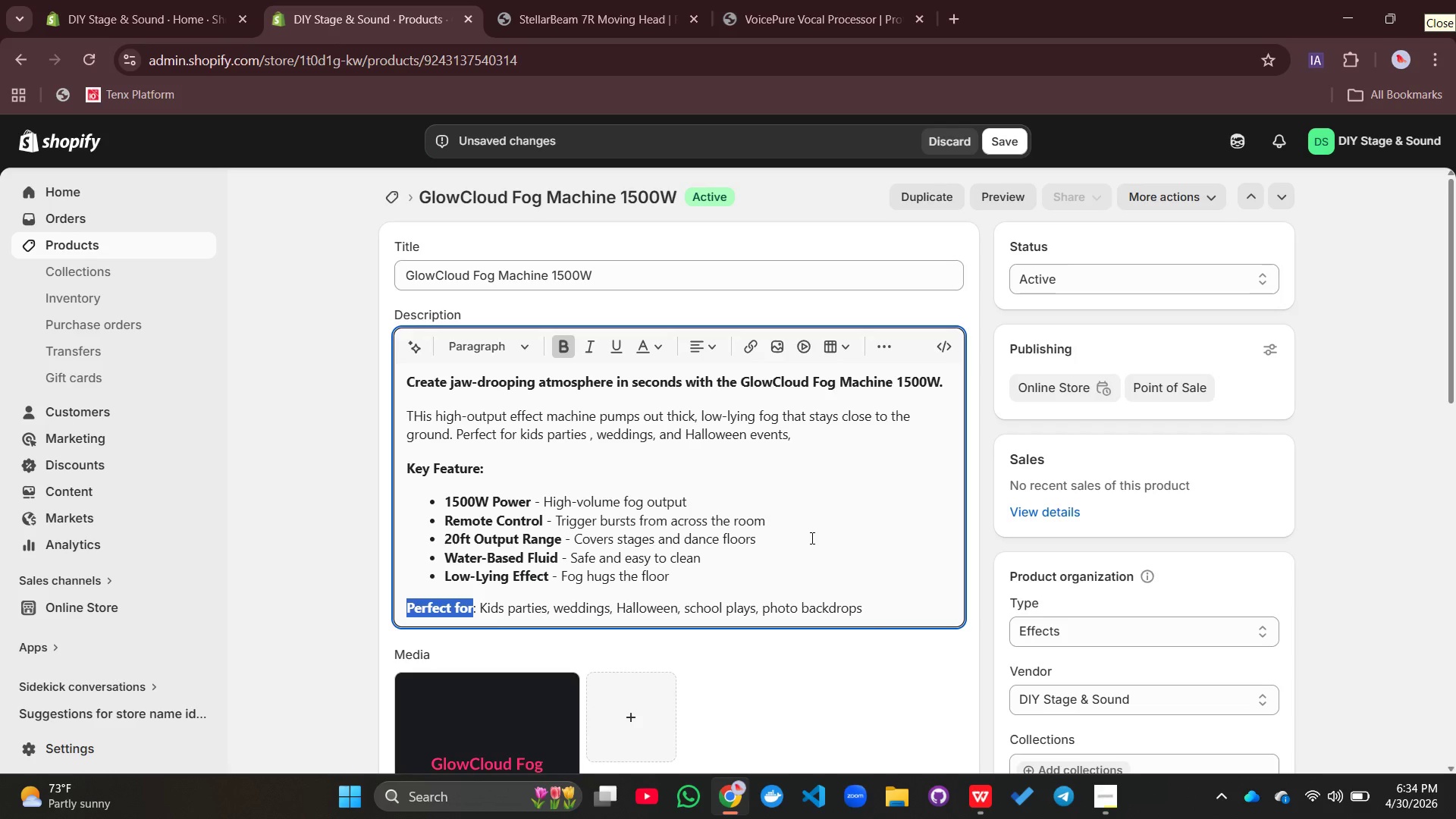 
left_click([811, 538])
 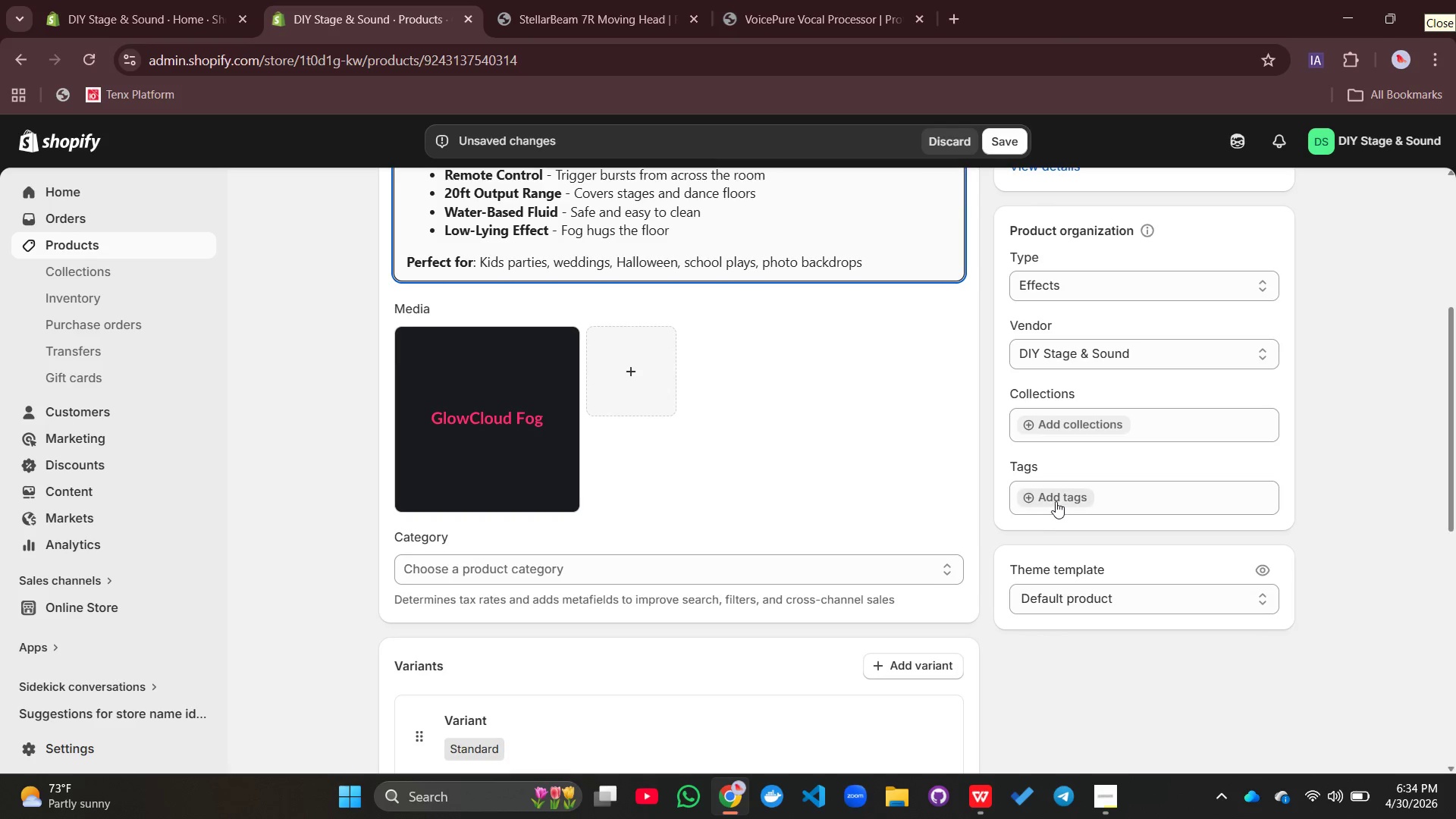 
left_click([1056, 501])
 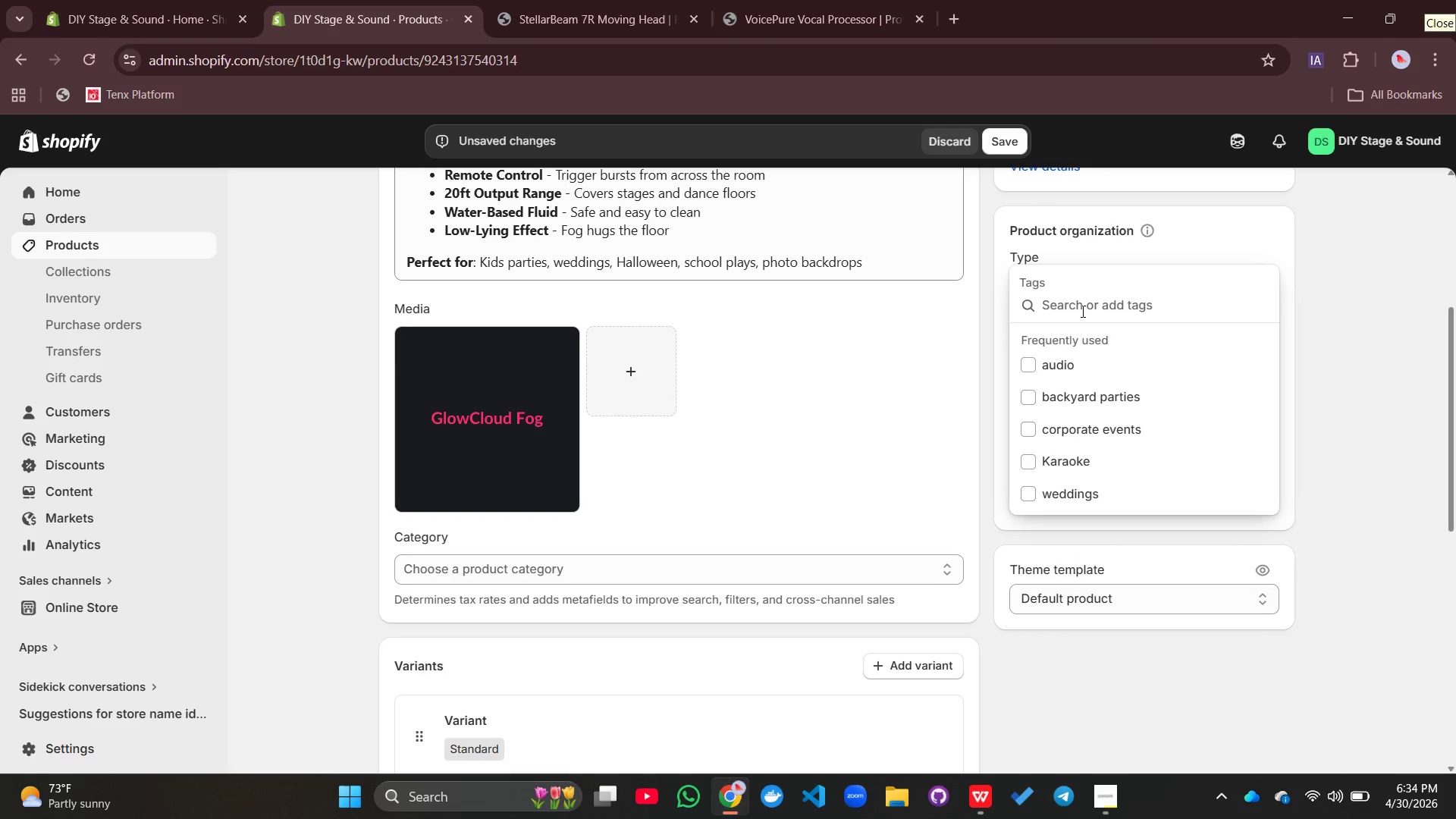 
wait(7.12)
 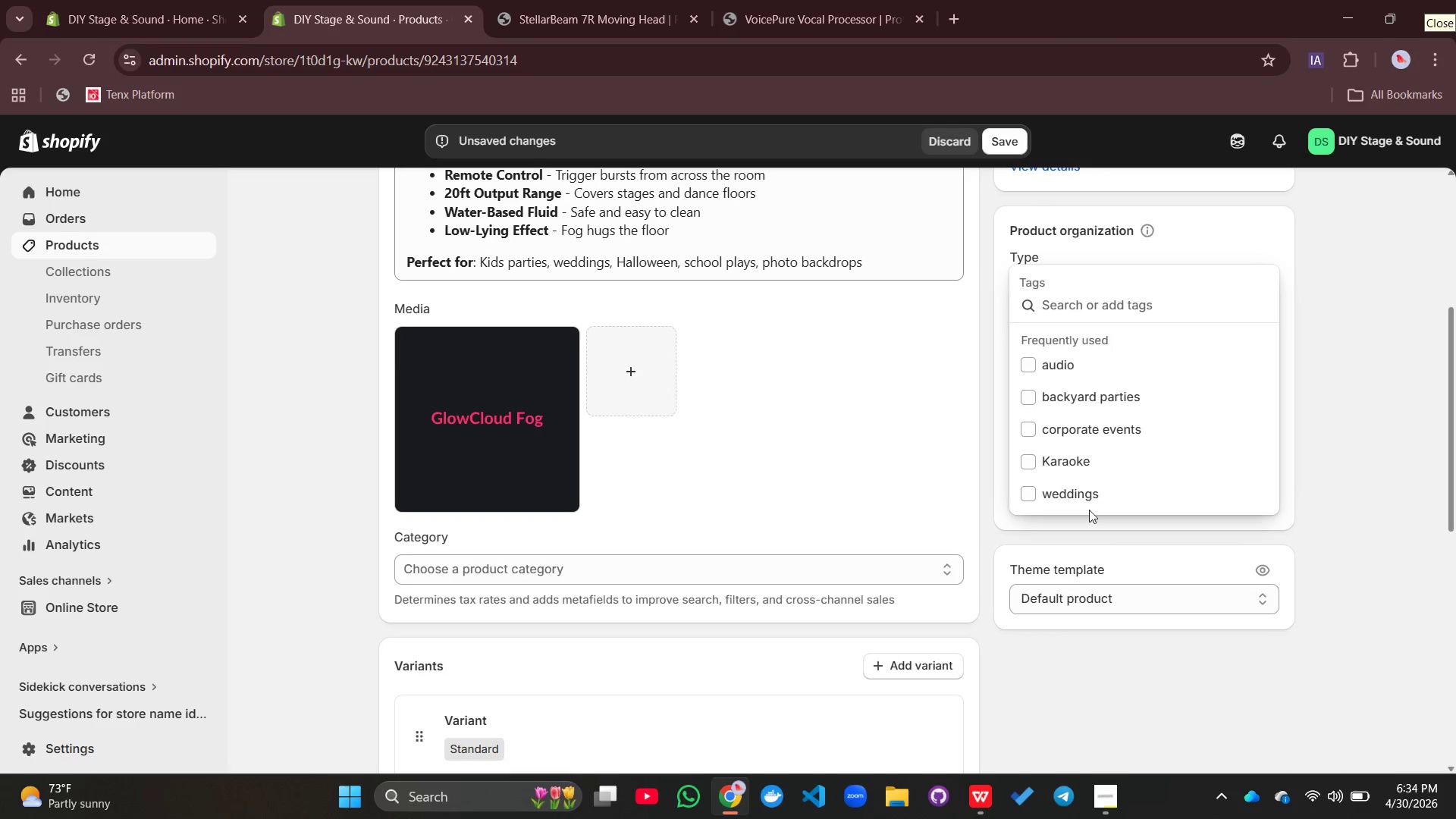 
type(effects, fog machine, kids, party, halloween, )
 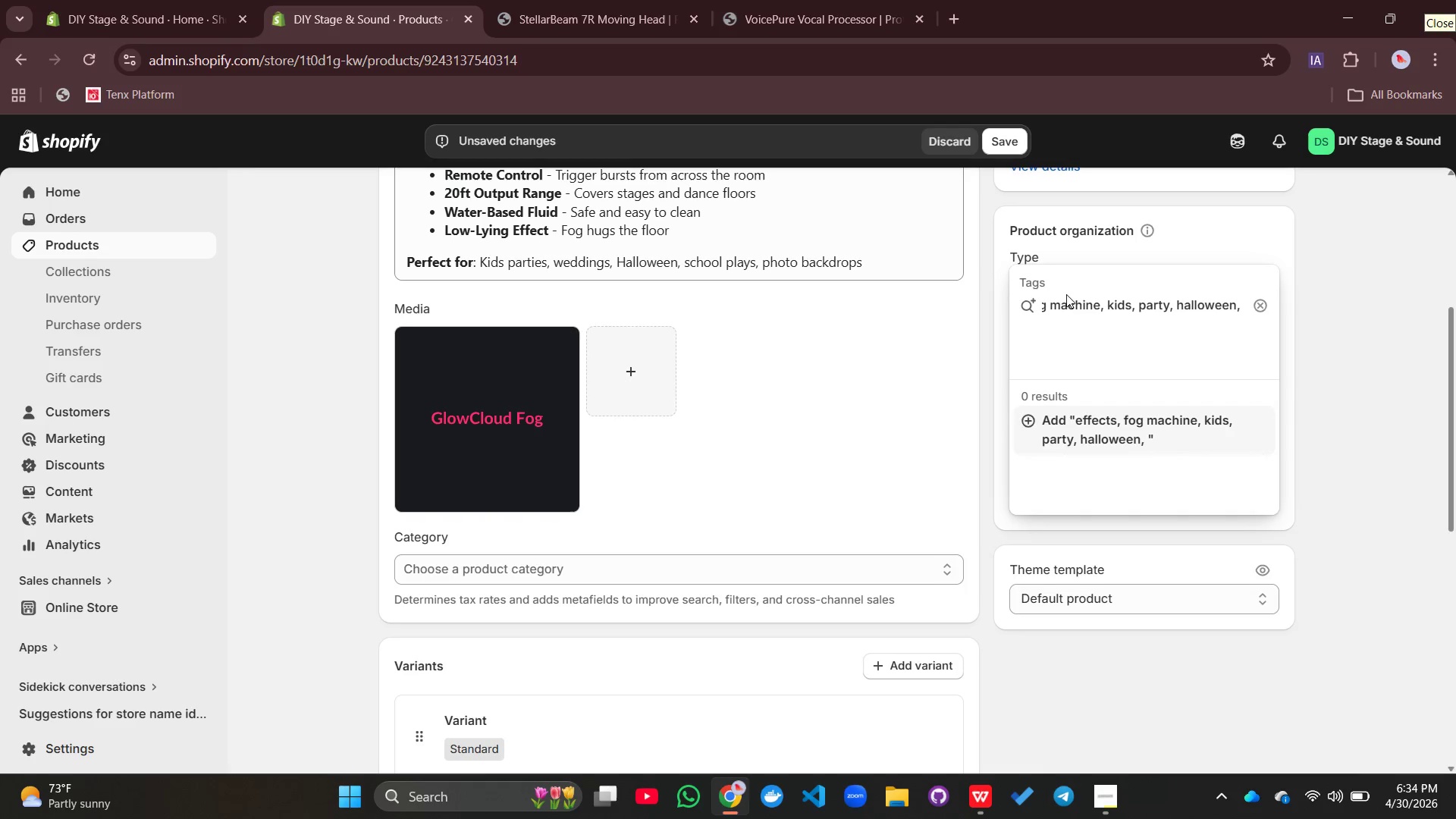 
type(atmosphere, special effects, remote cotro;)
key(Backspace)
type(l)
 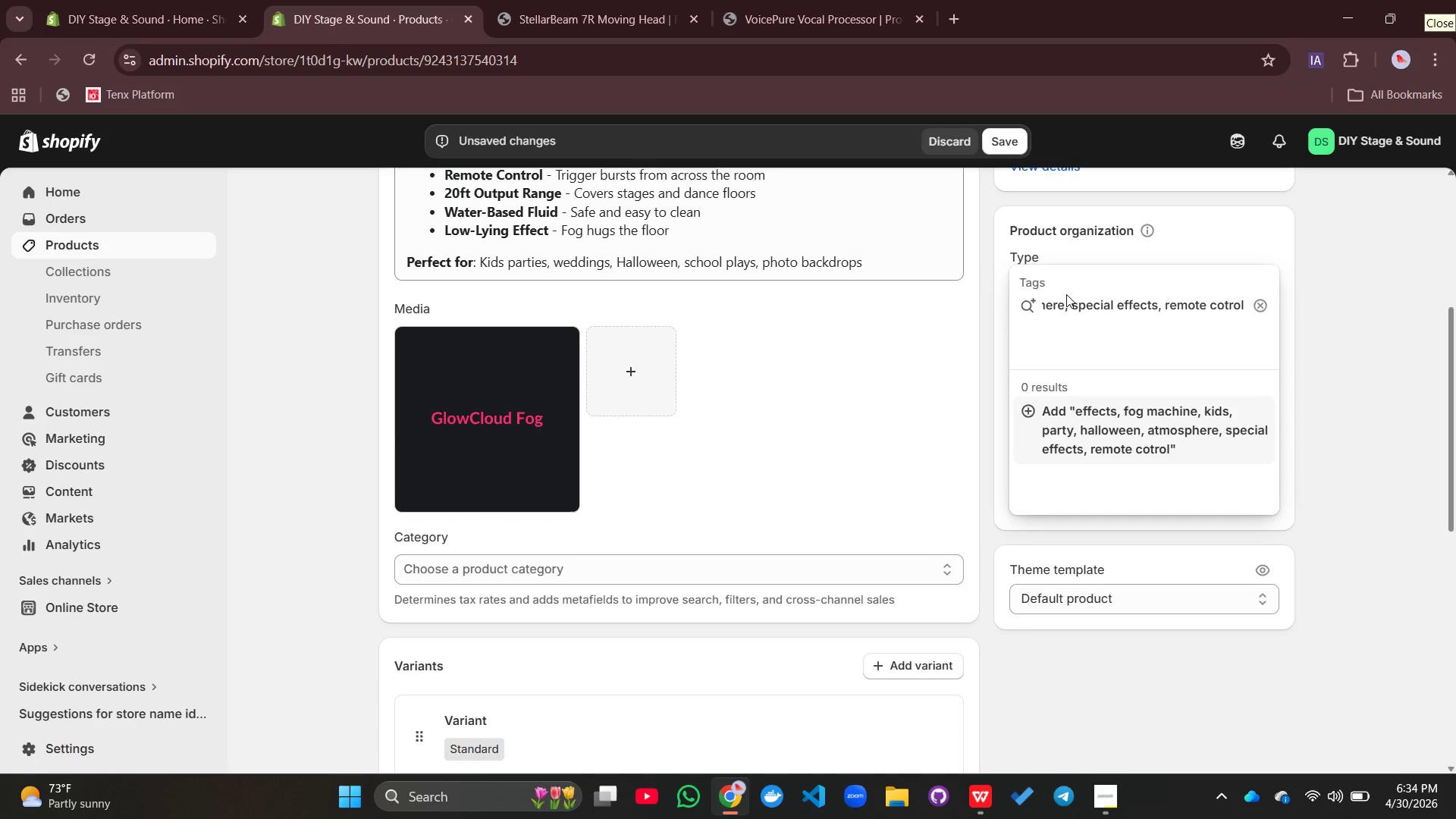 
key(Backspace)
key(Backspace)
key(Backspace)
key(Backspace)
type(nto)
key(Backspace)
type(rok)
key(Backspace)
type(l)
 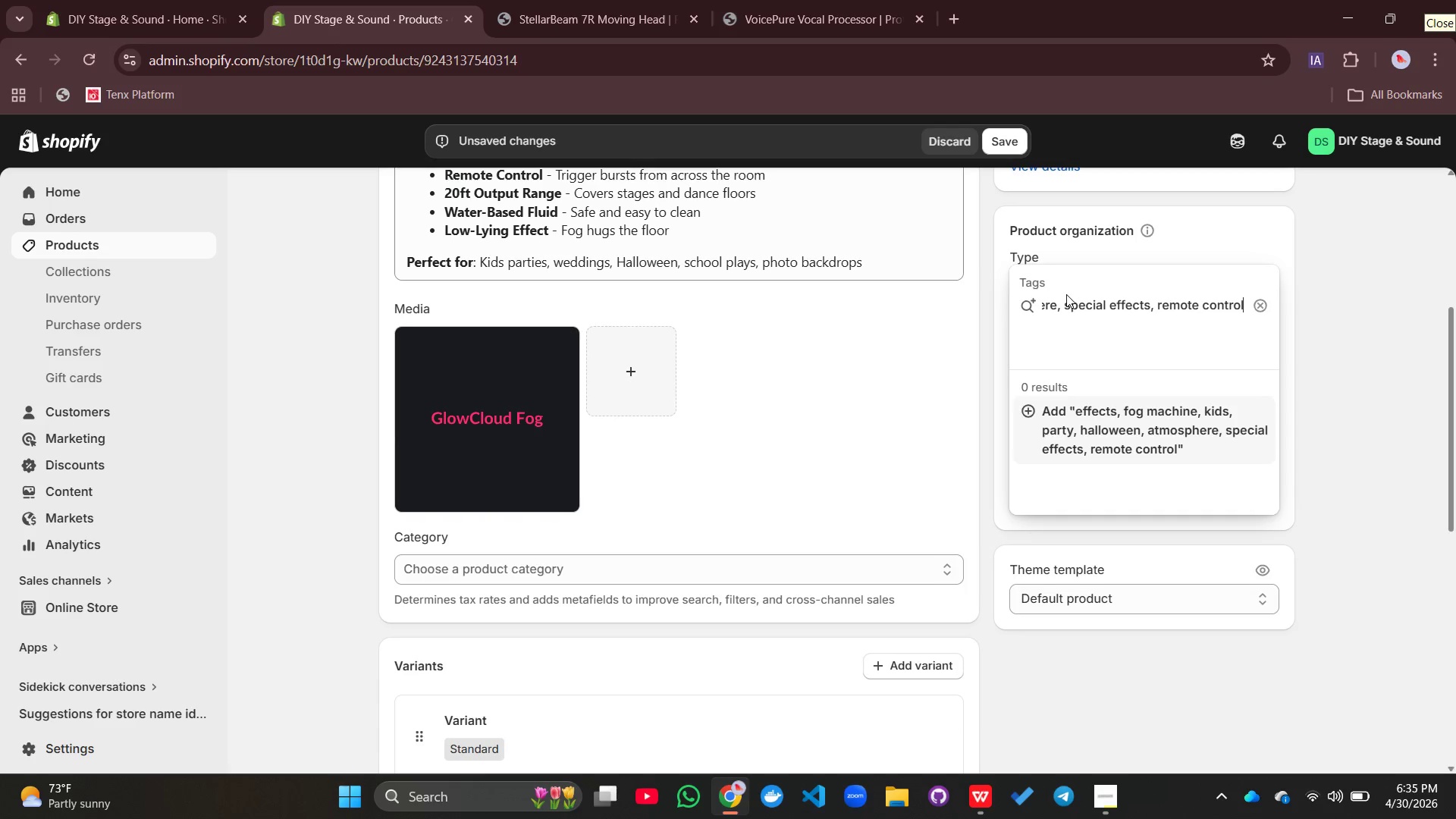 
key(Enter)
 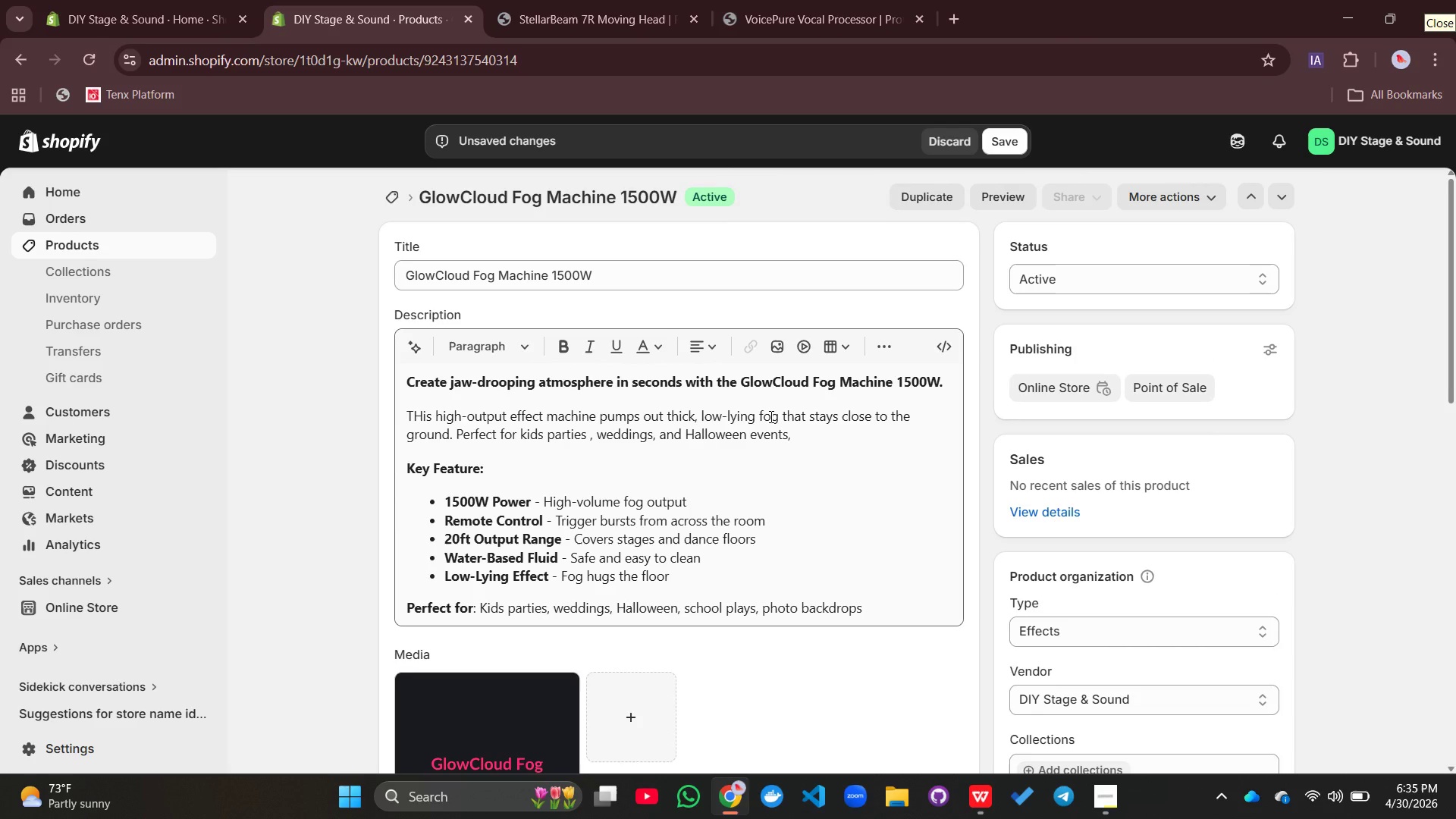 
wait(29.86)
 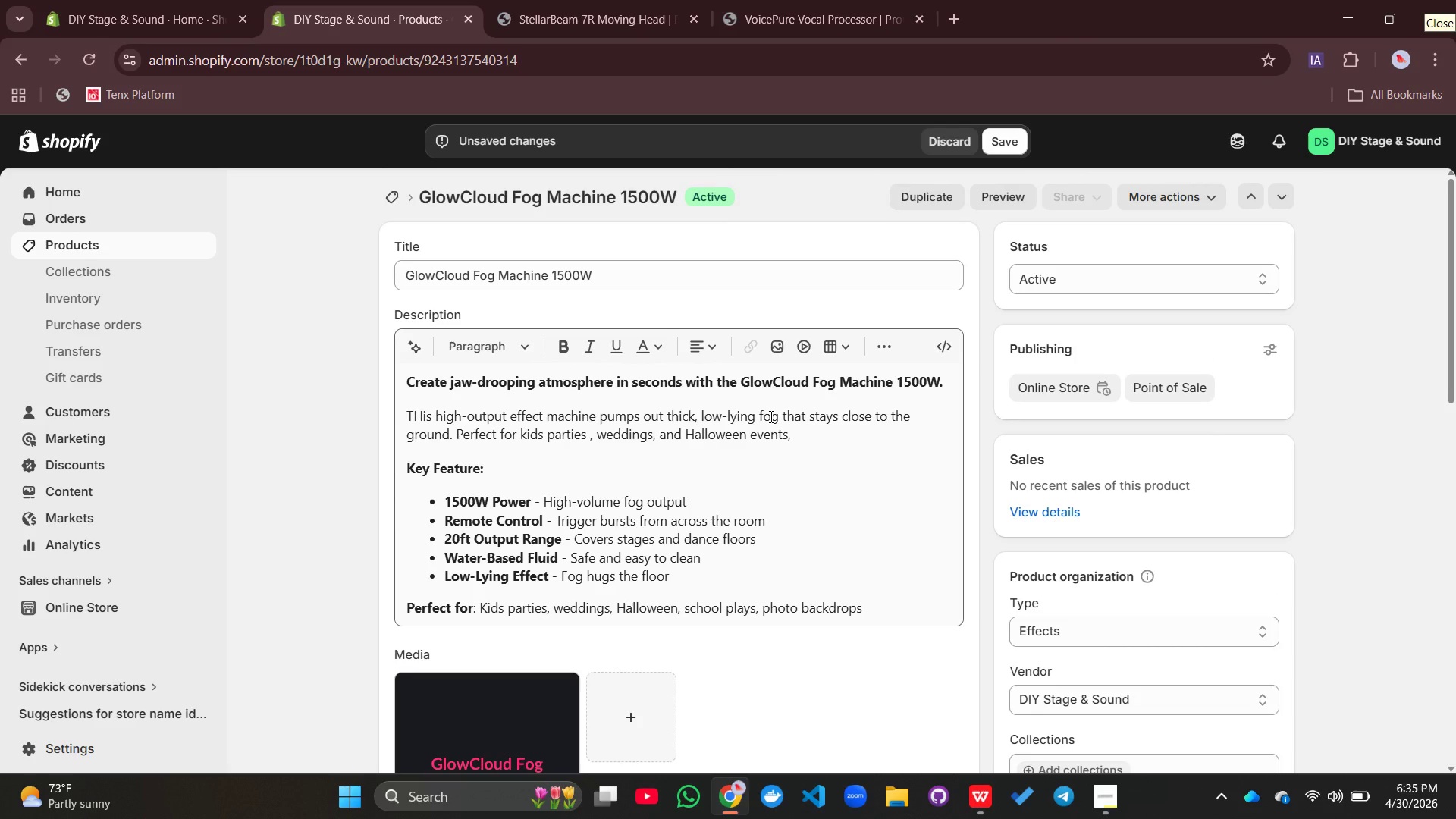 
left_click([422, 413])
 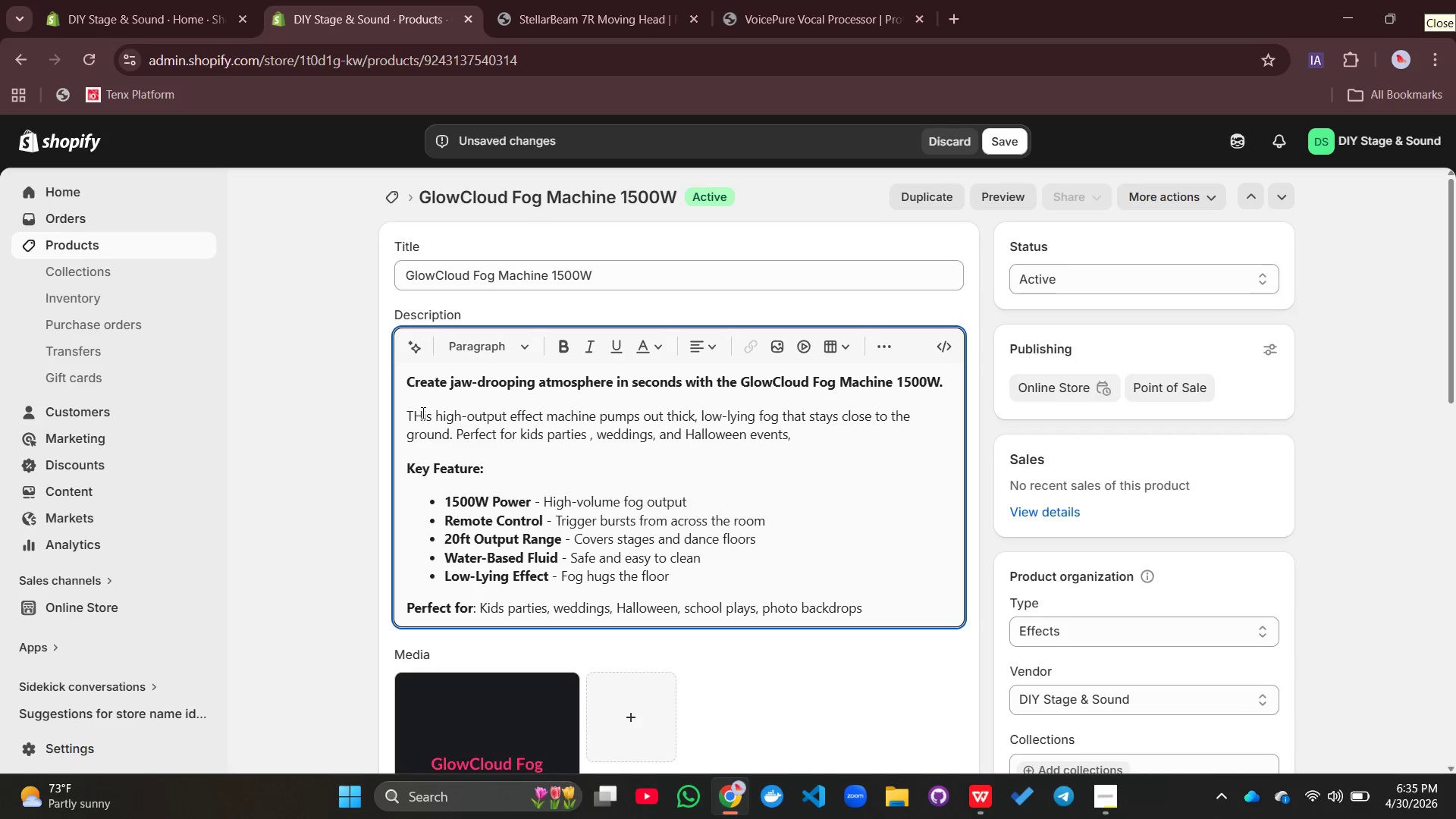 
key(Backspace)
 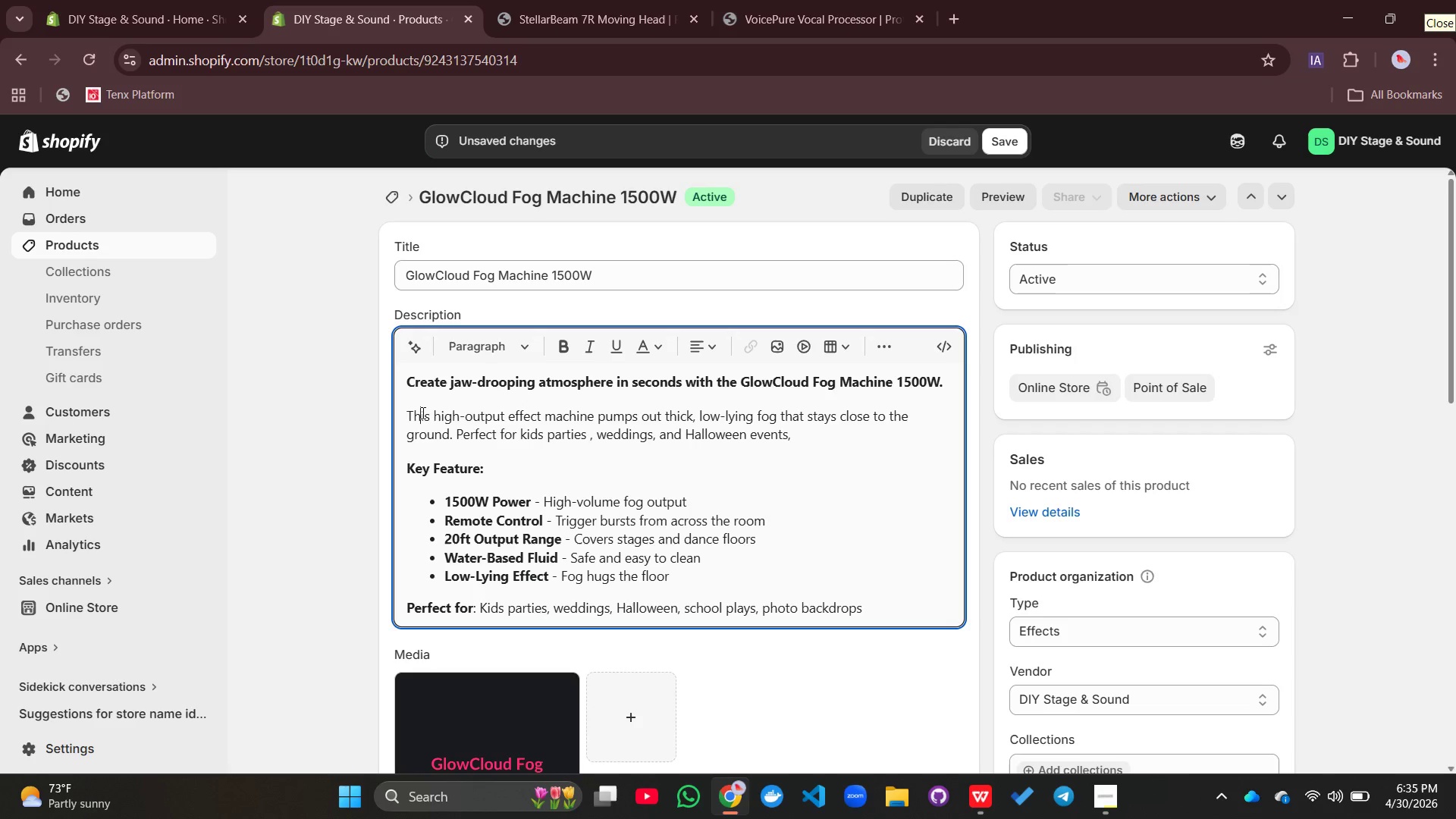 
key(H)
 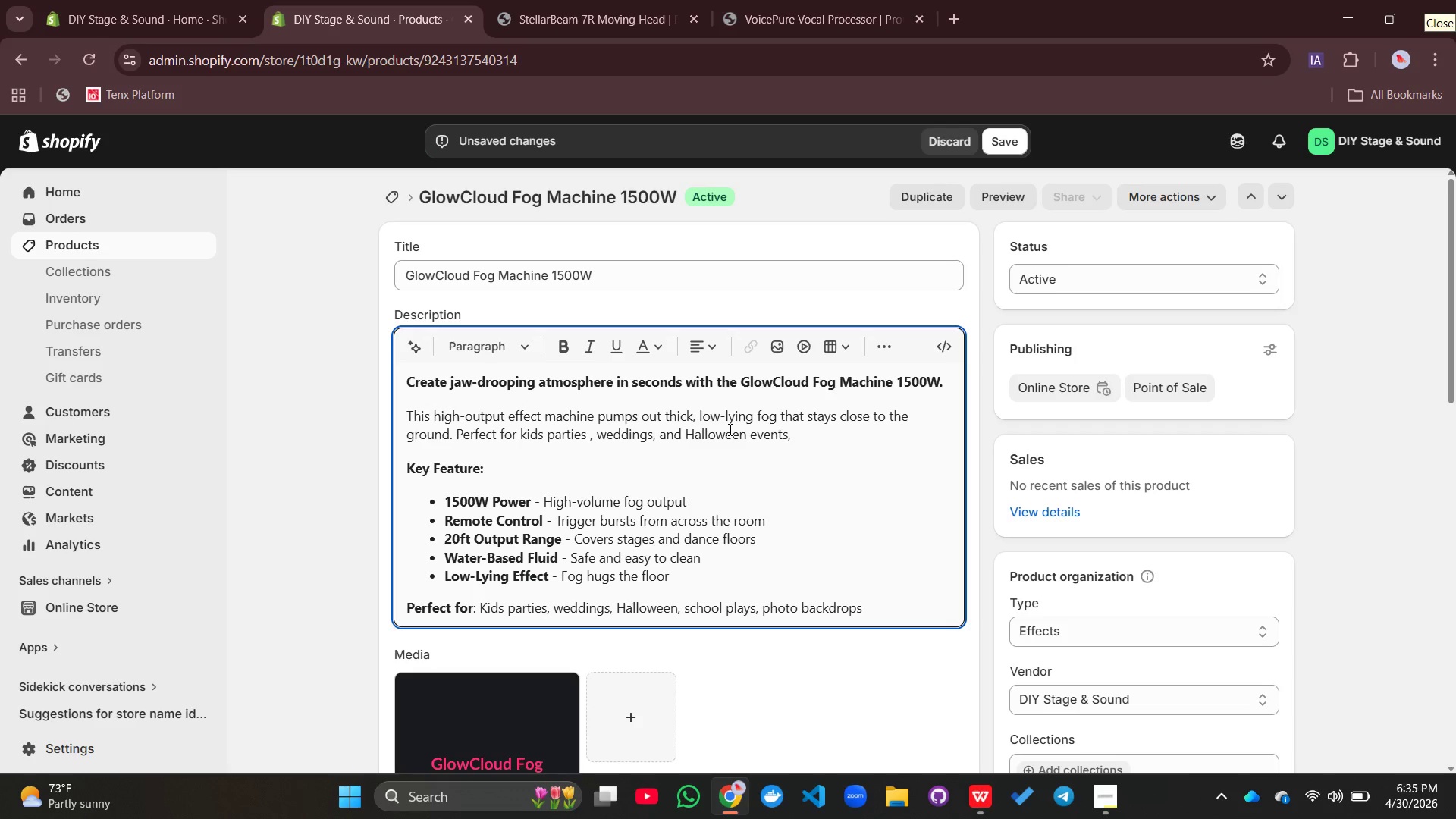 
mouse_move([1101, 508])
 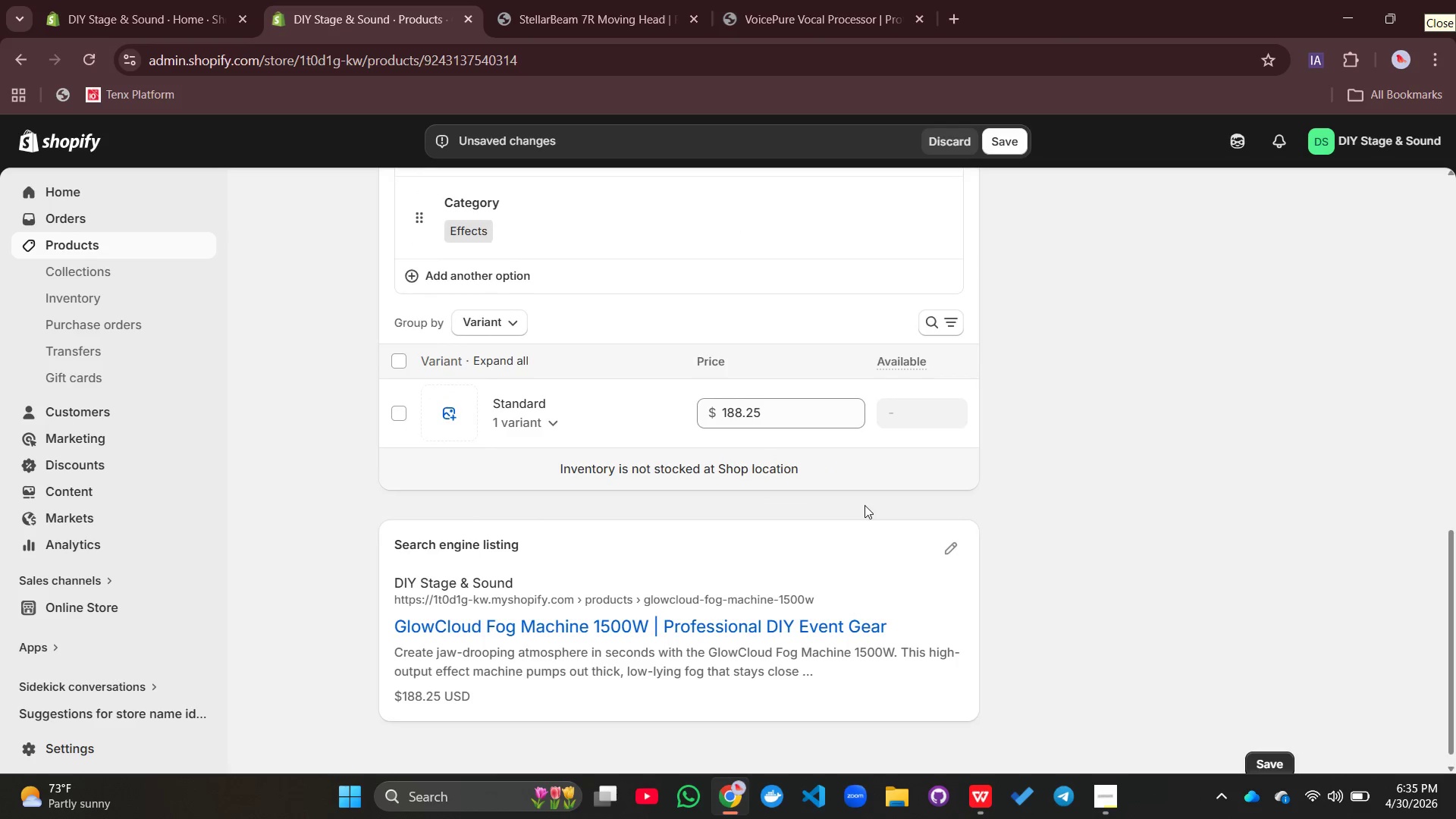 
wait(6.42)
 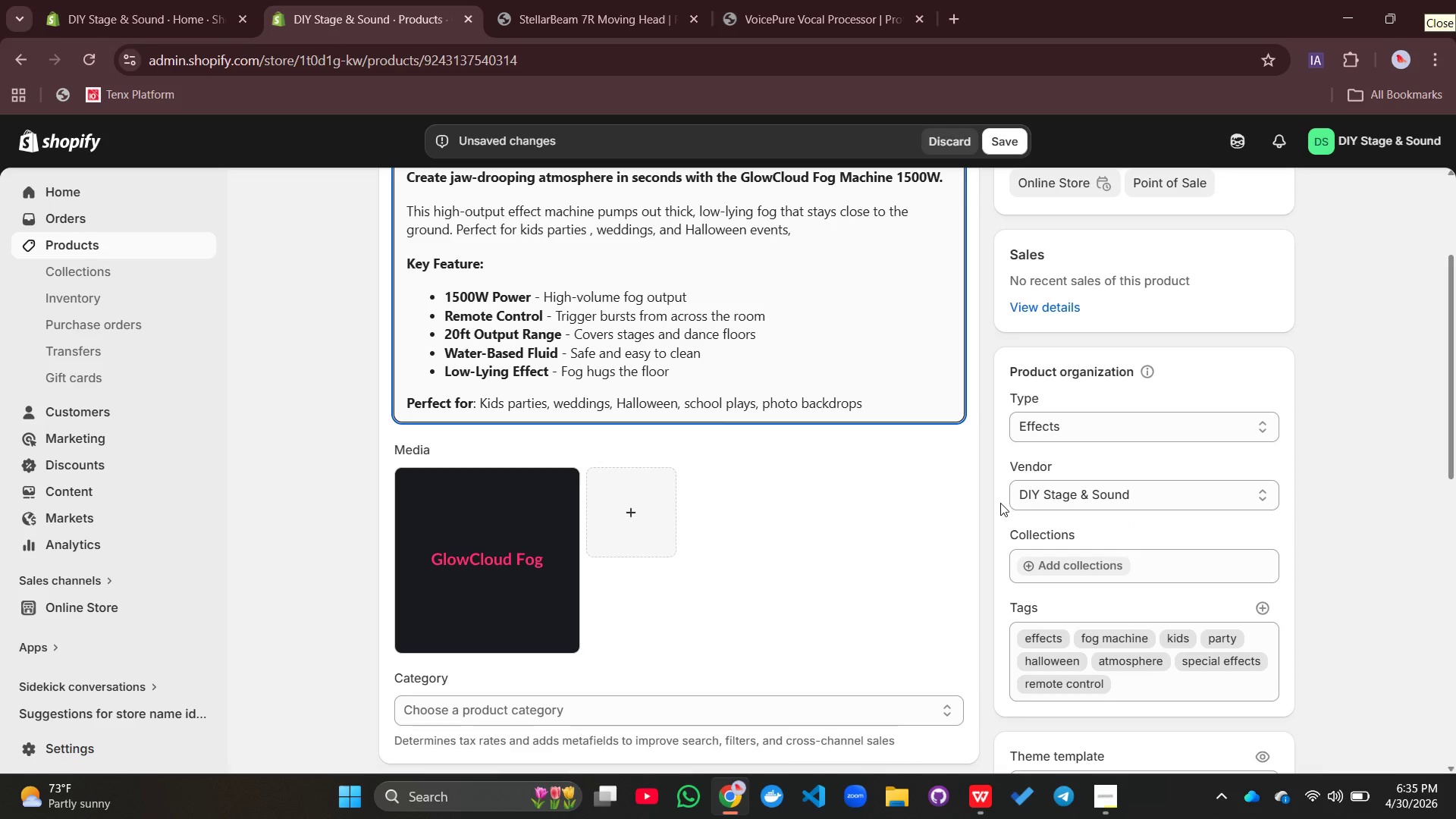 
left_click([998, 147])
 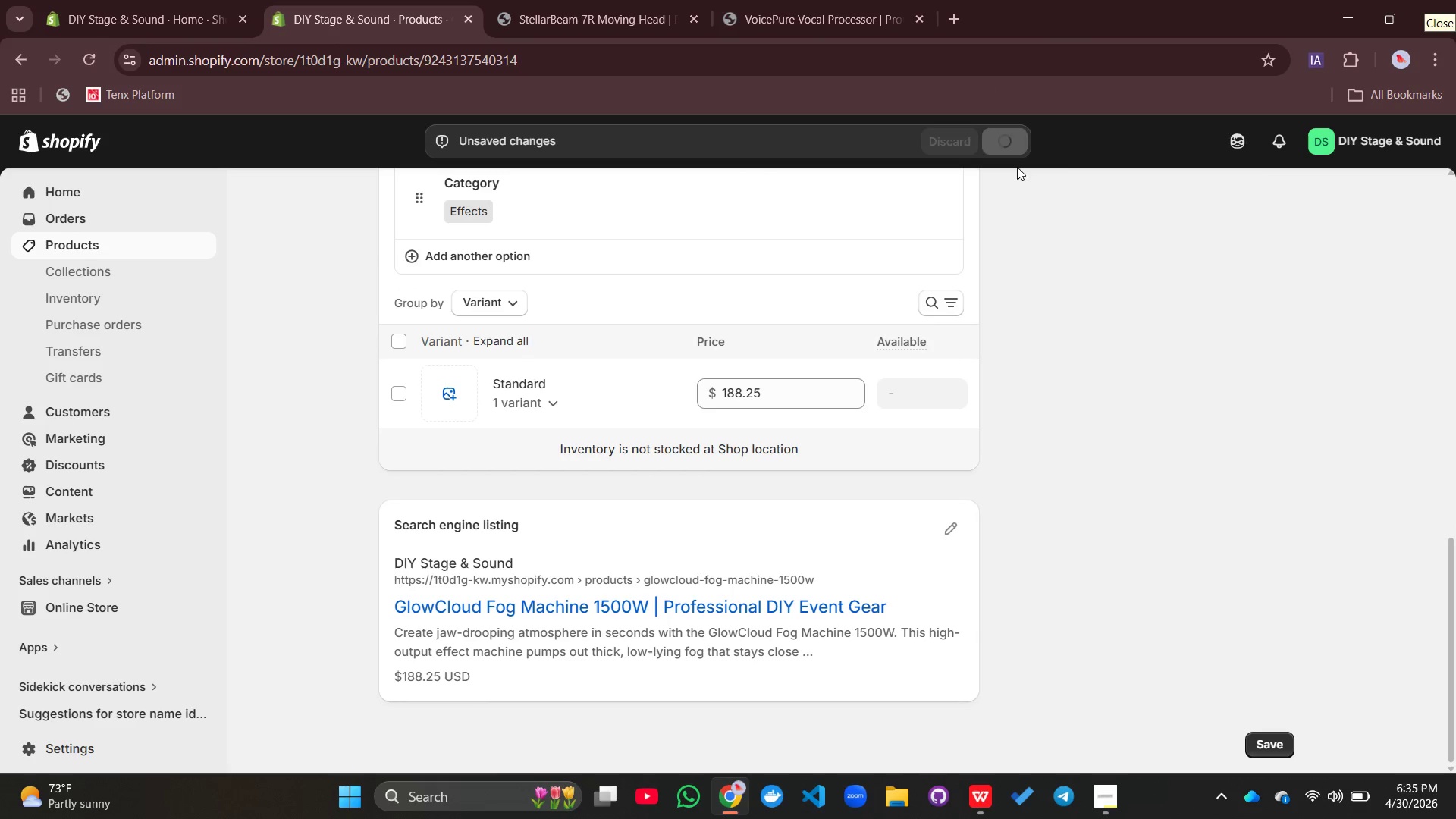 
scroll: coordinate [820, 278], scroll_direction: up, amount: 1.0
 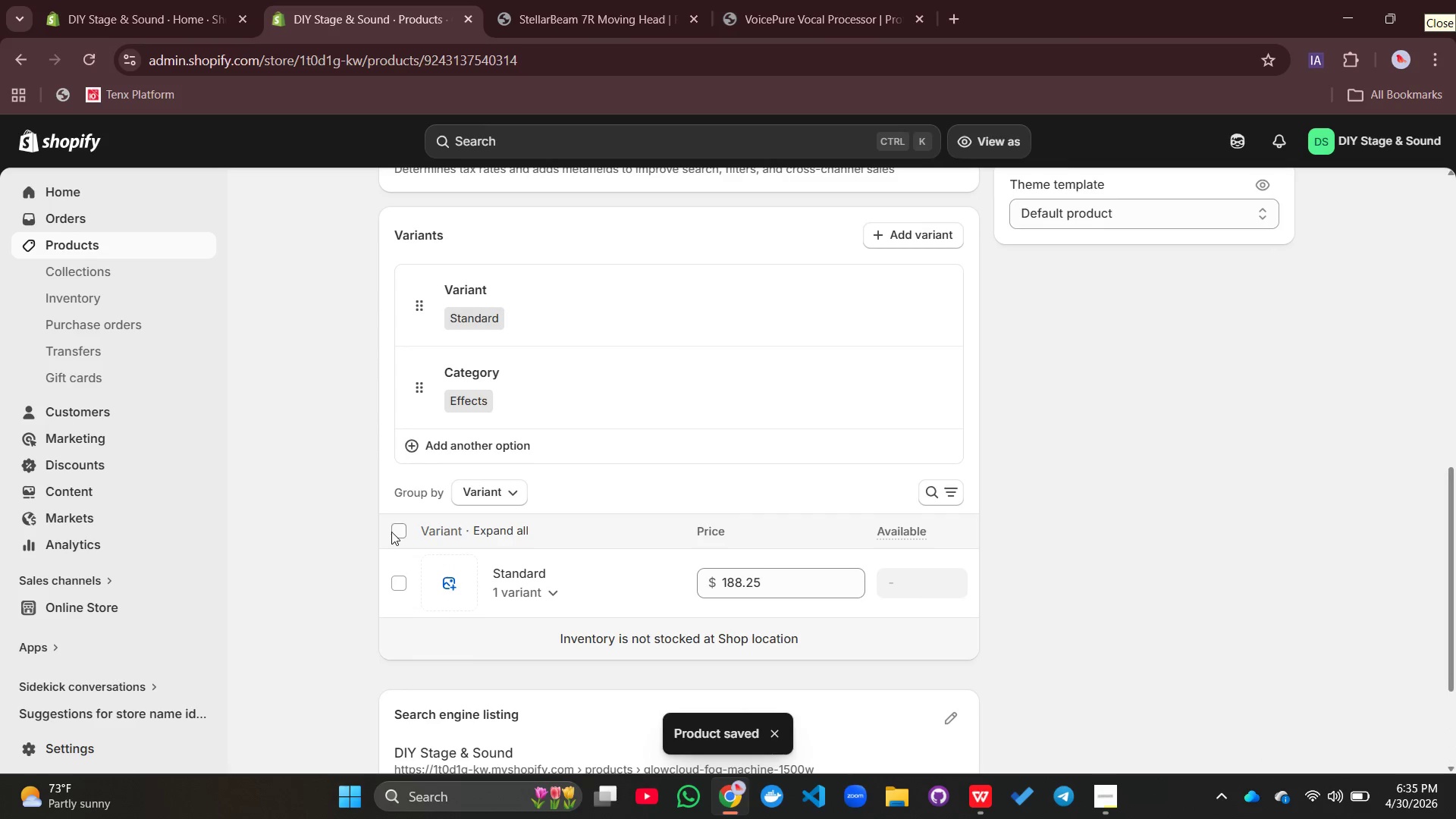 
left_click([391, 531])
 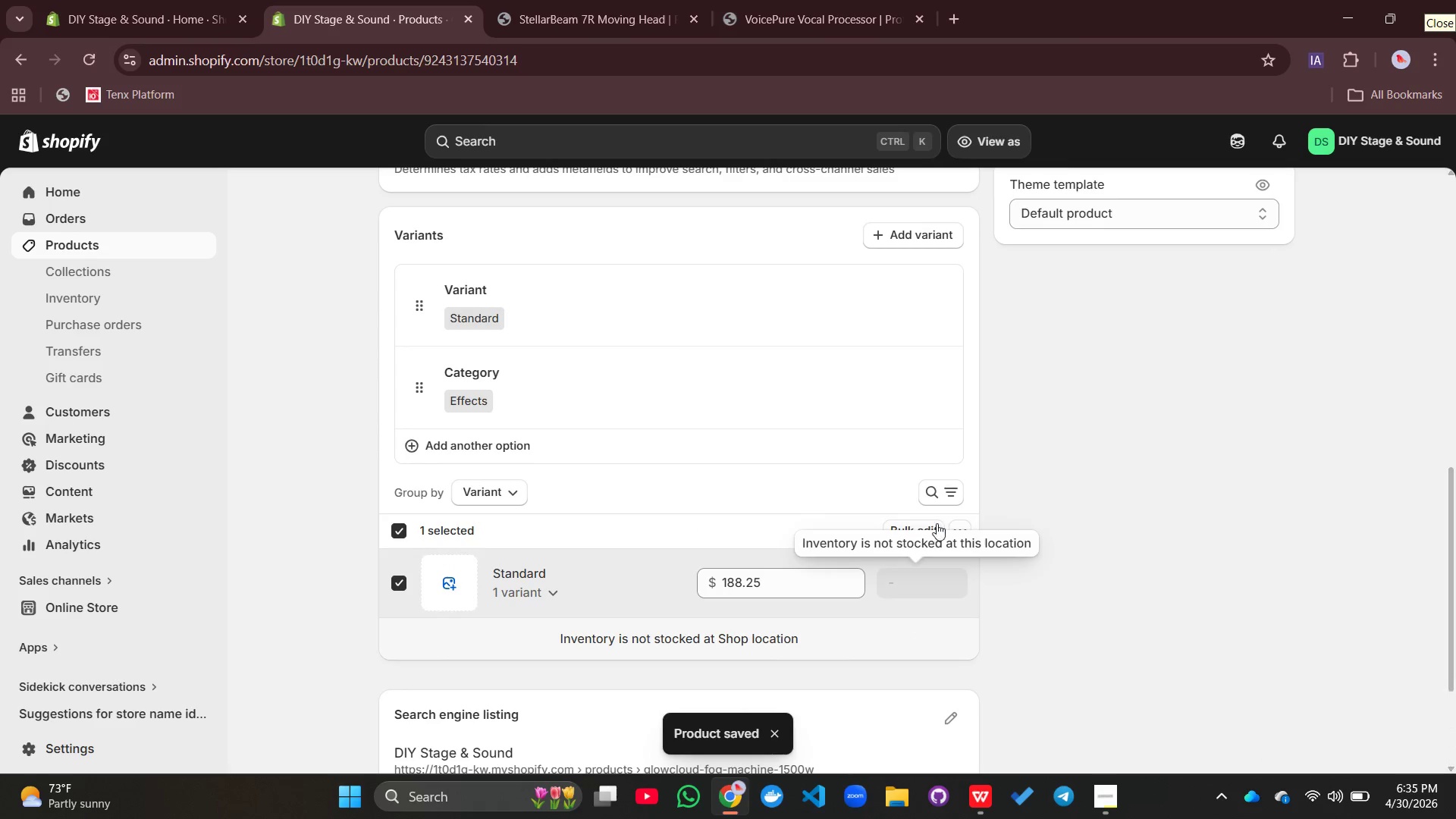 
left_click([927, 527])
 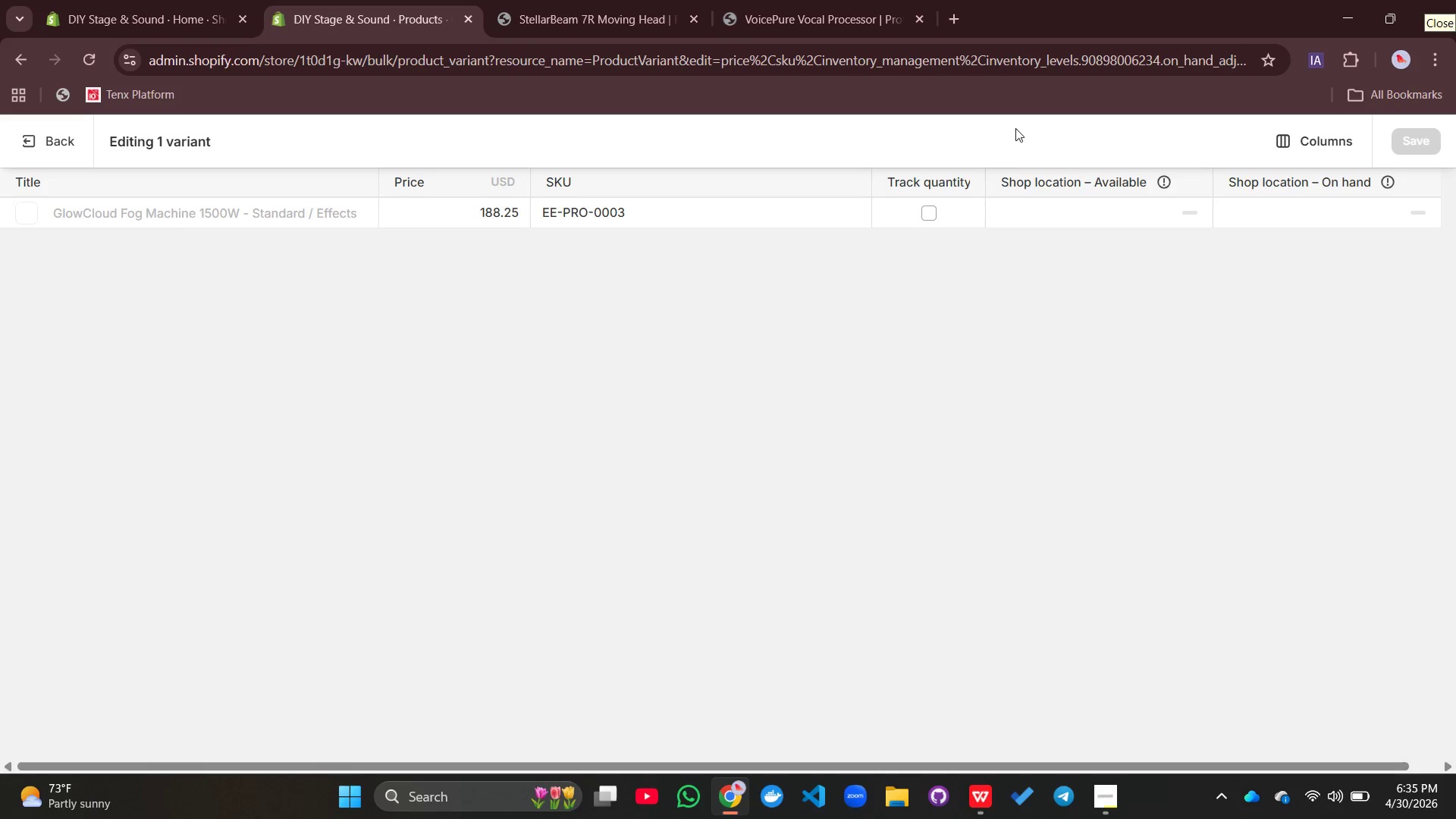 
left_click([920, 211])
 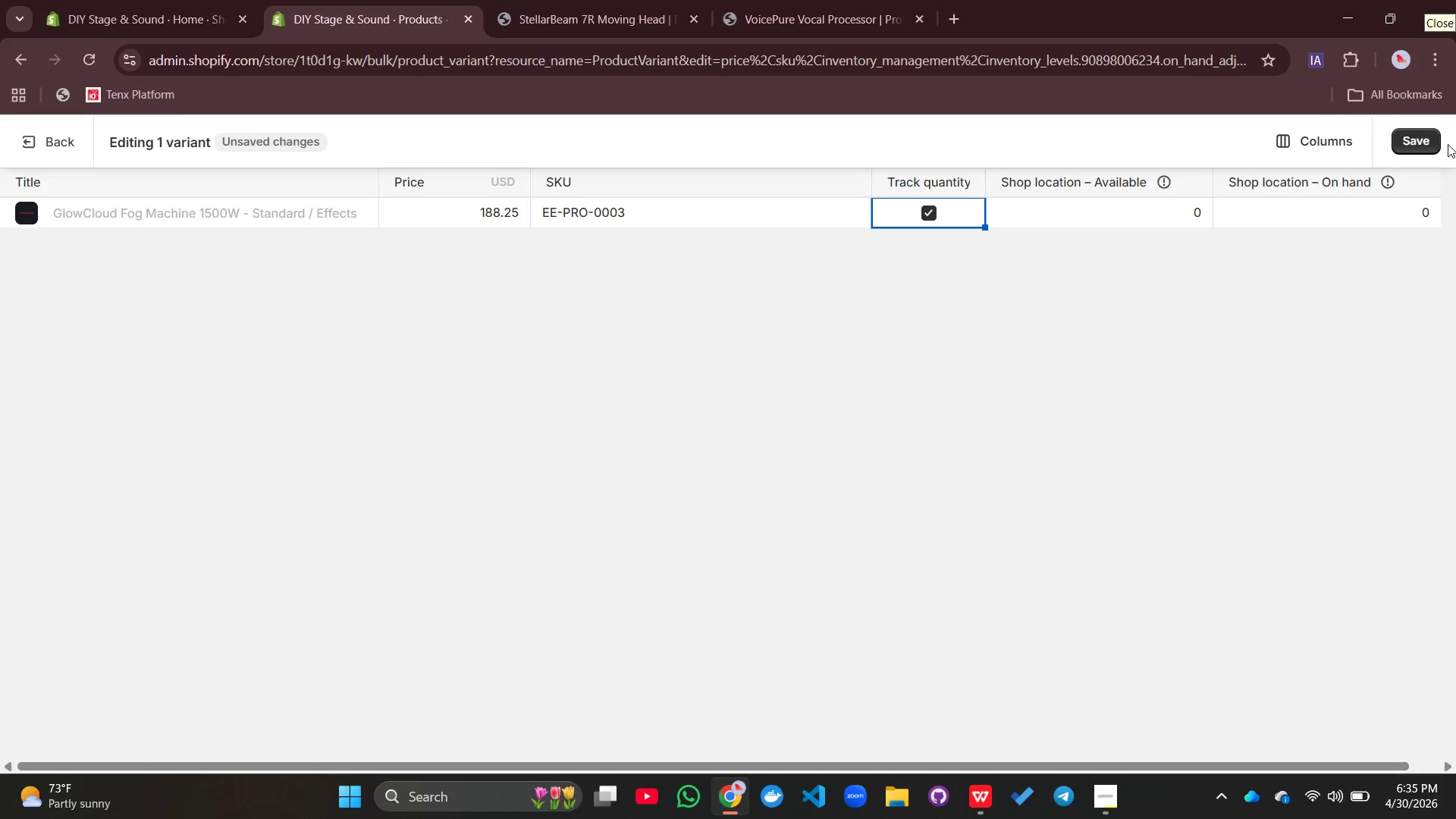 
left_click([1426, 138])
 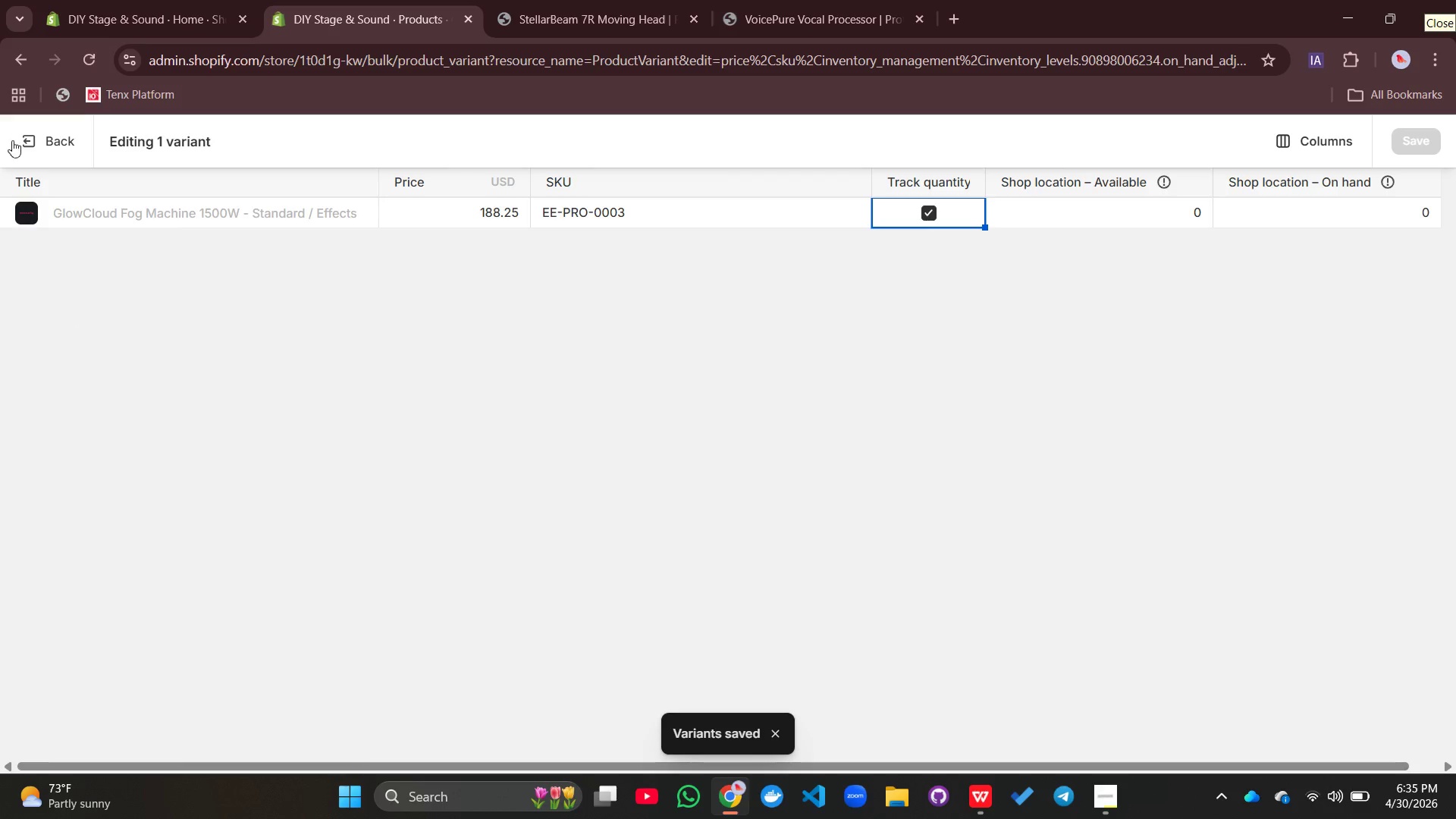 
left_click([37, 132])
 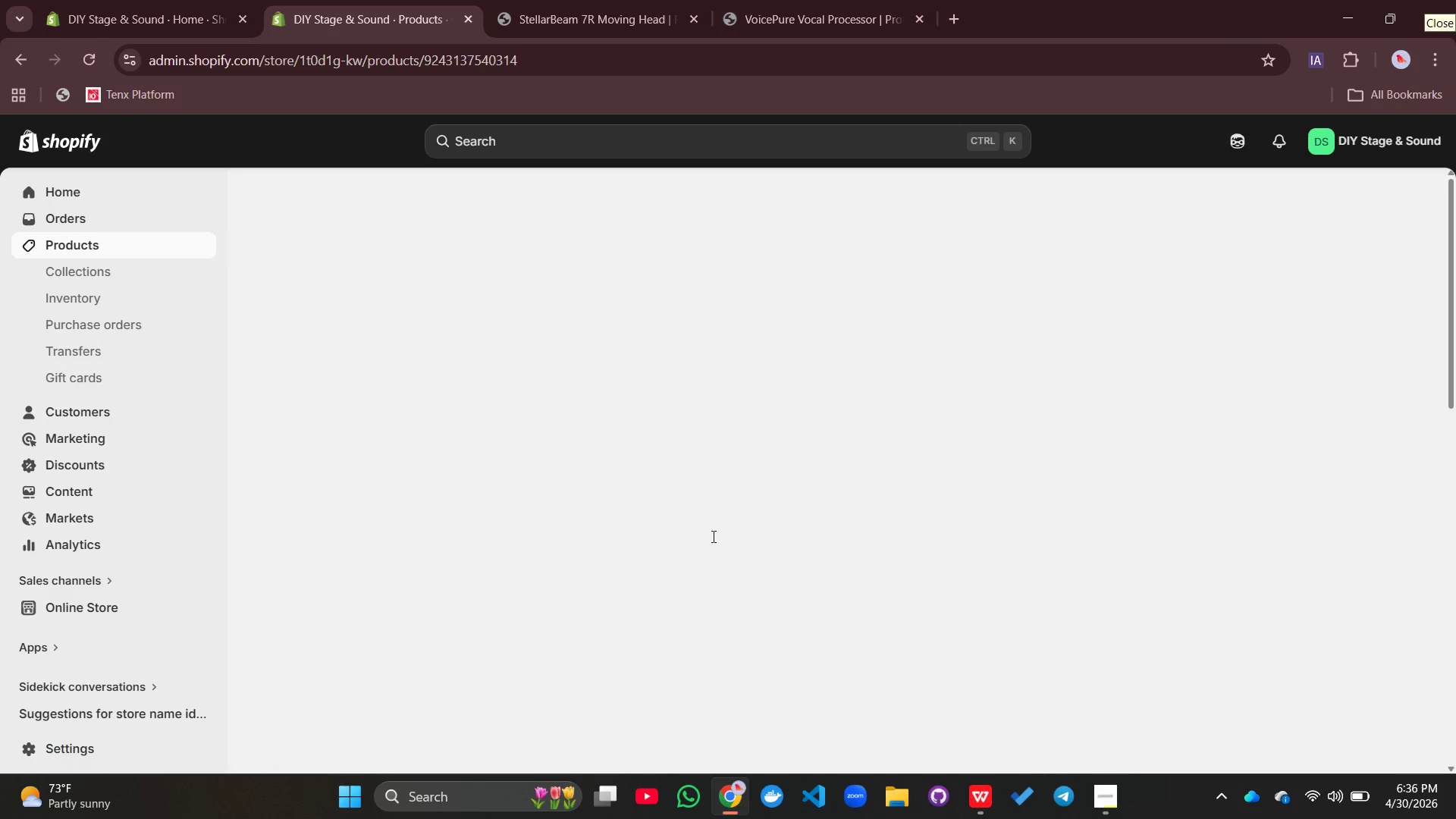 
scroll: coordinate [355, 484], scroll_direction: down, amount: 16.0
 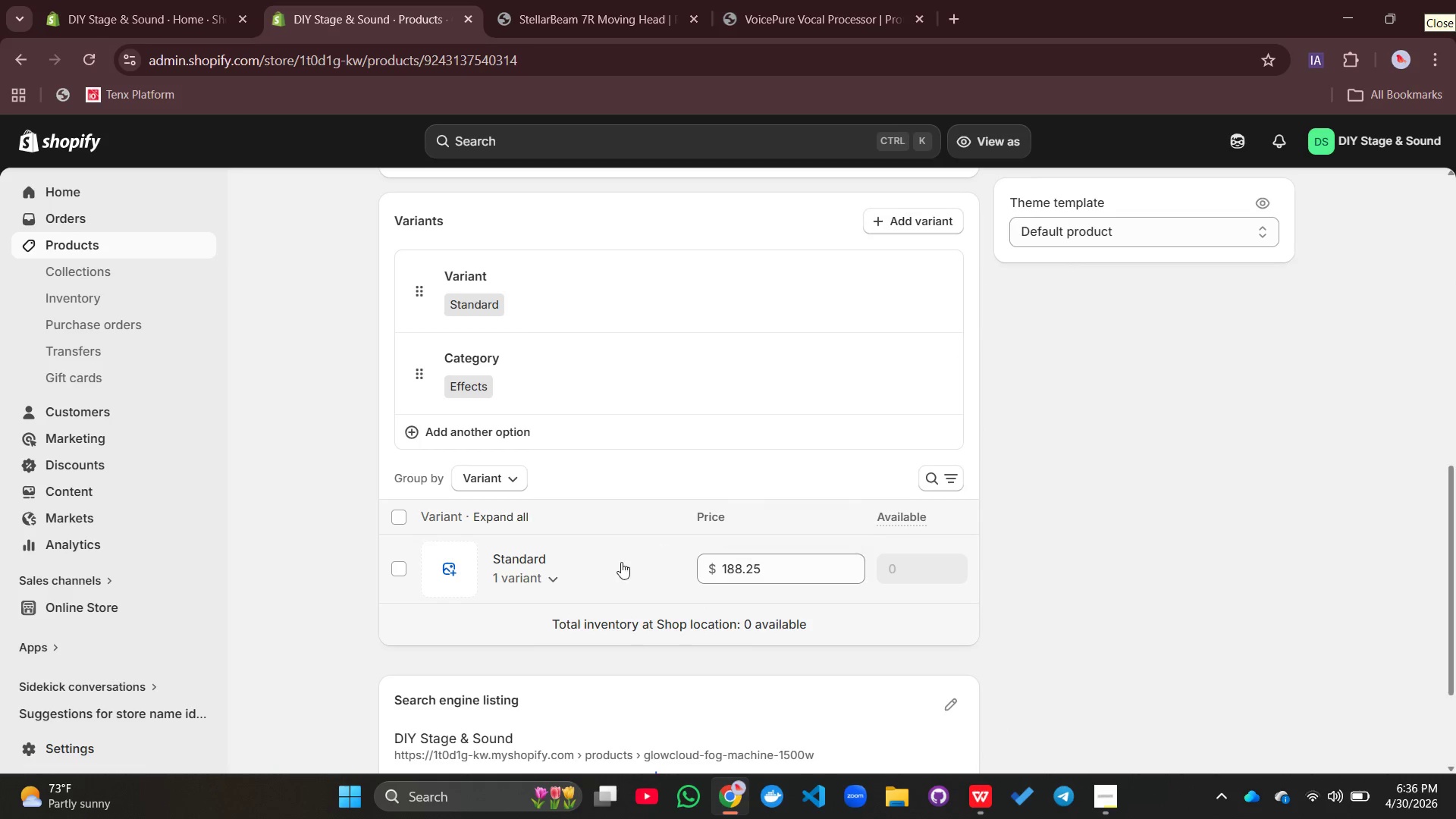 
left_click([556, 575])
 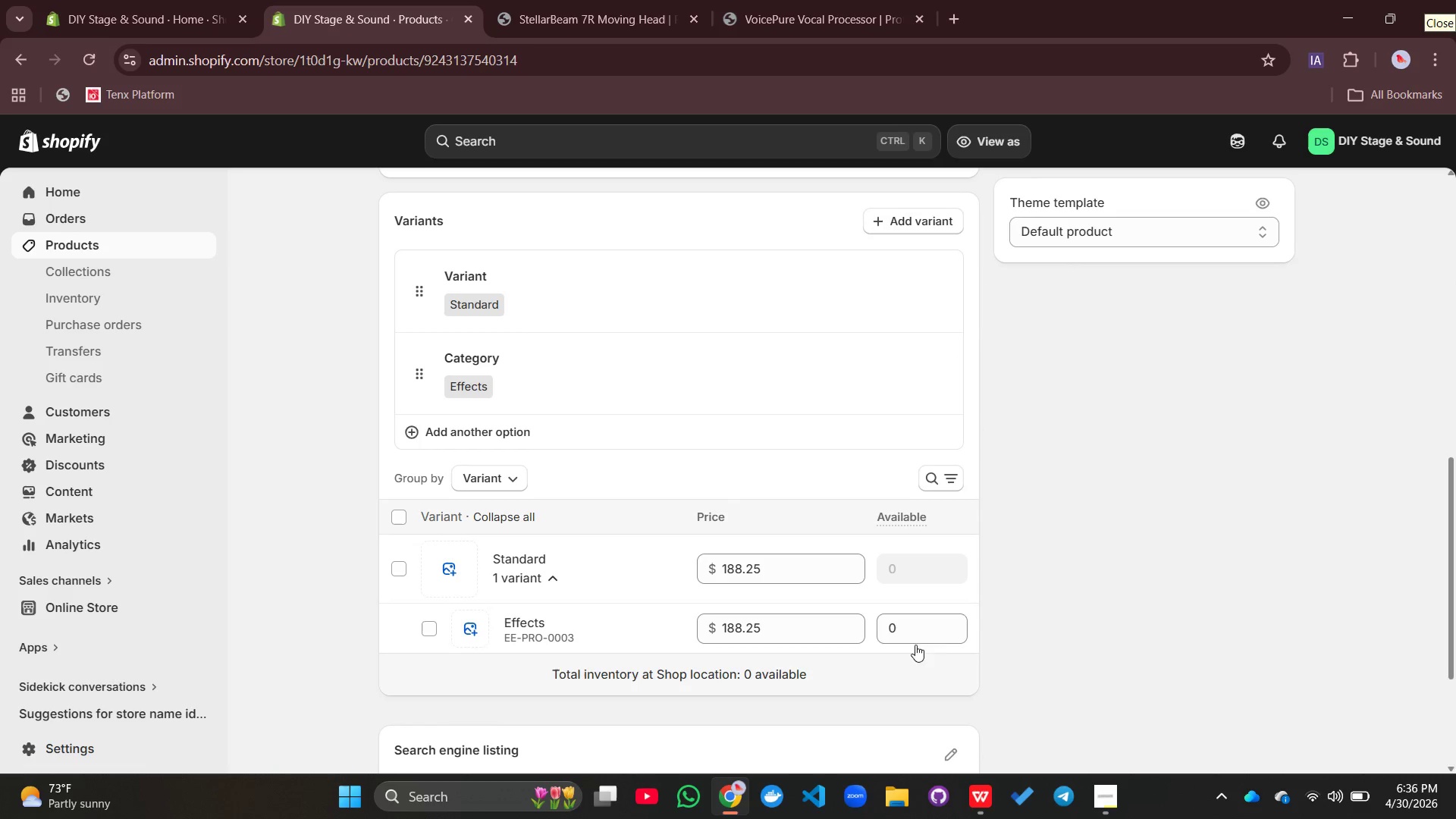 
left_click([916, 635])
 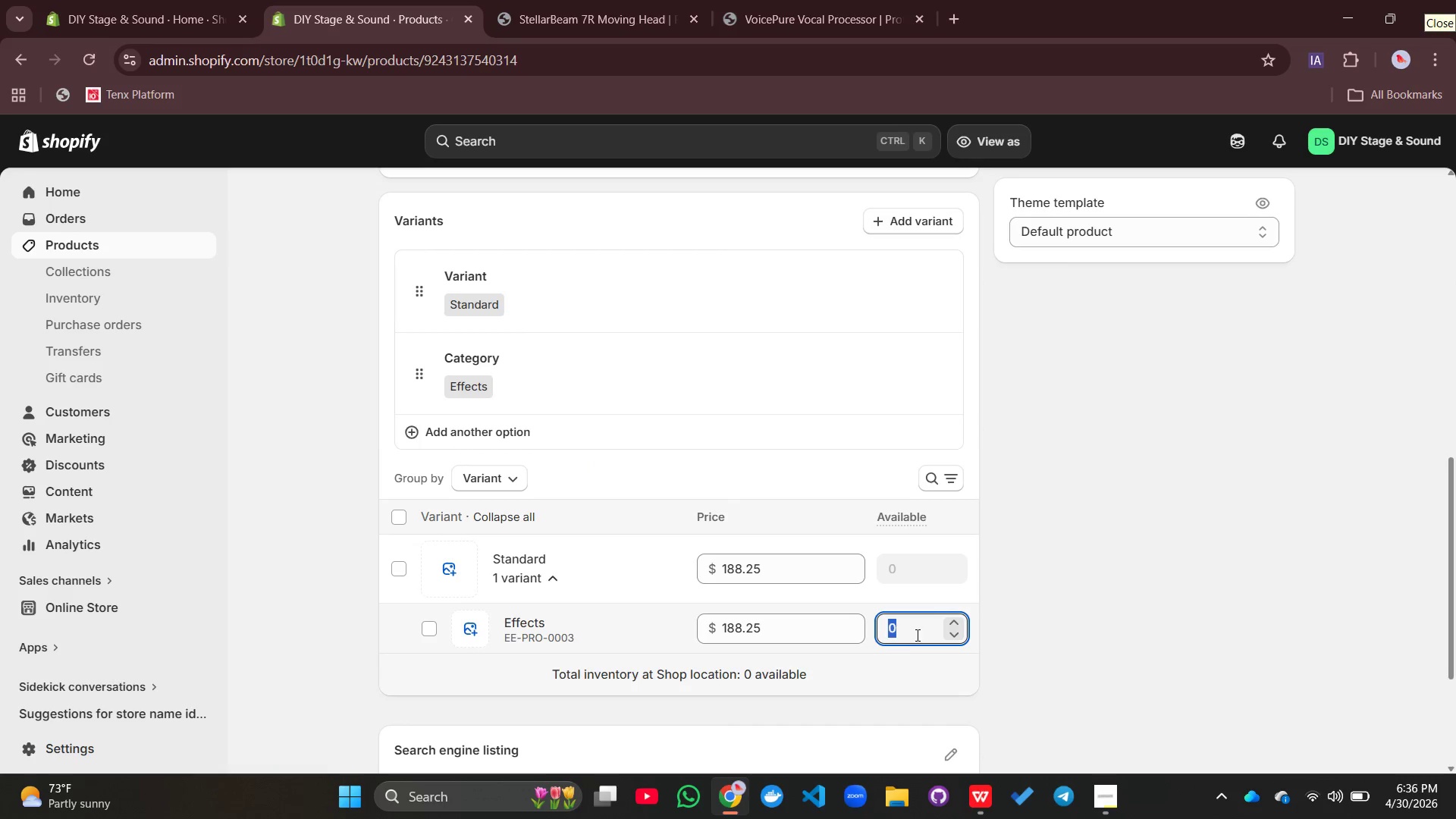 
type(100)
 